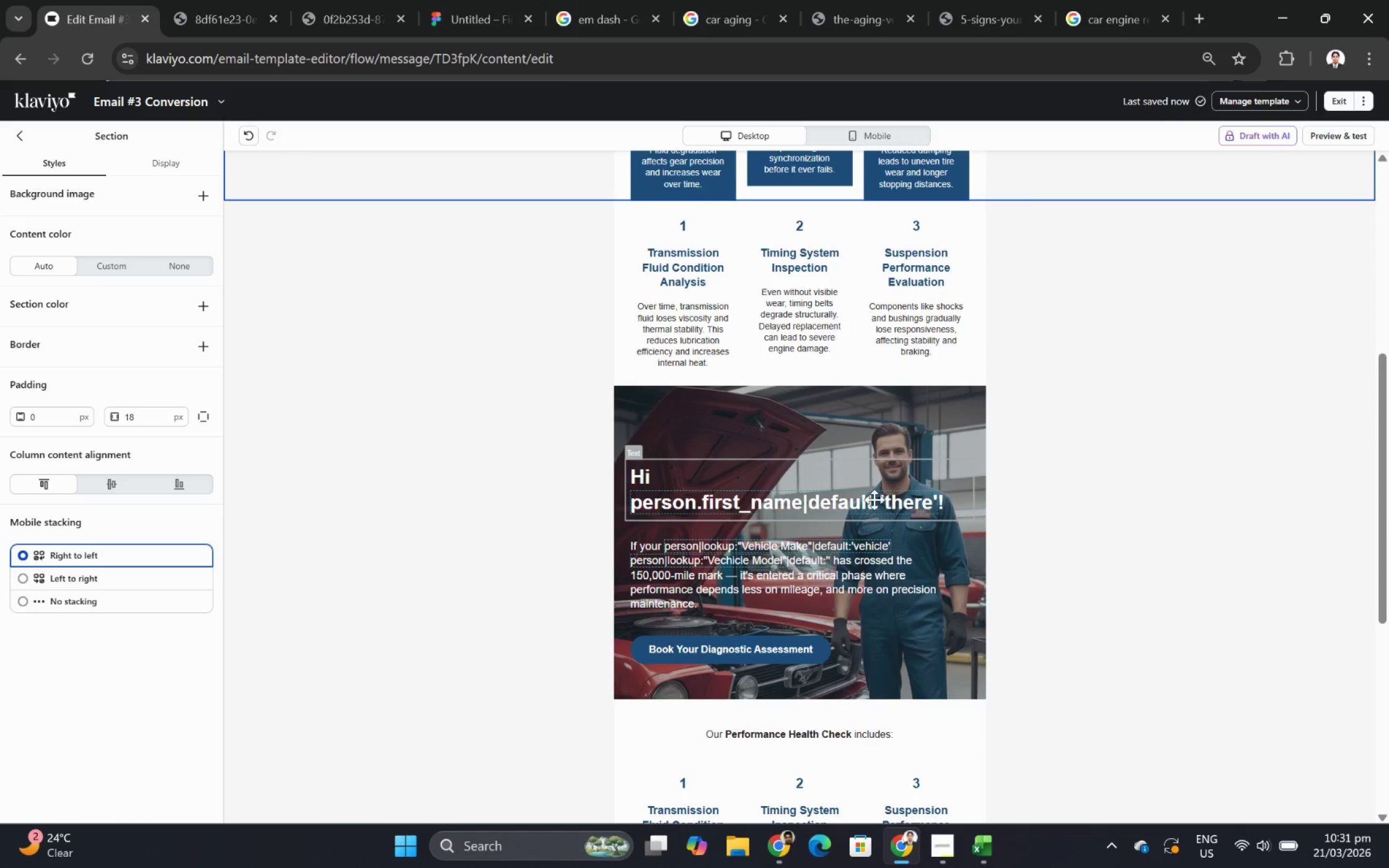 
scroll: coordinate [883, 469], scroll_direction: up, amount: 3.0
 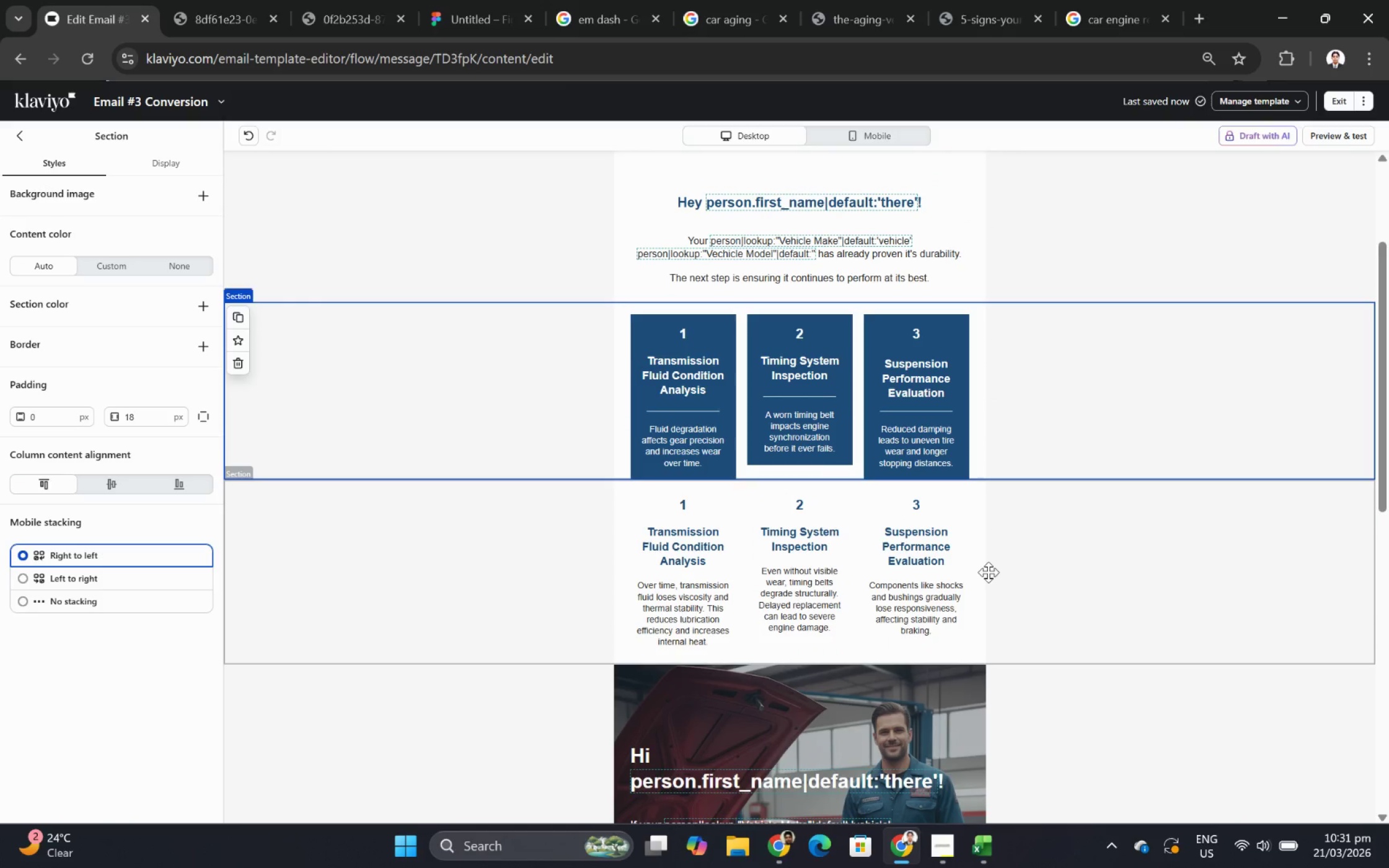 
left_click([429, 565])
 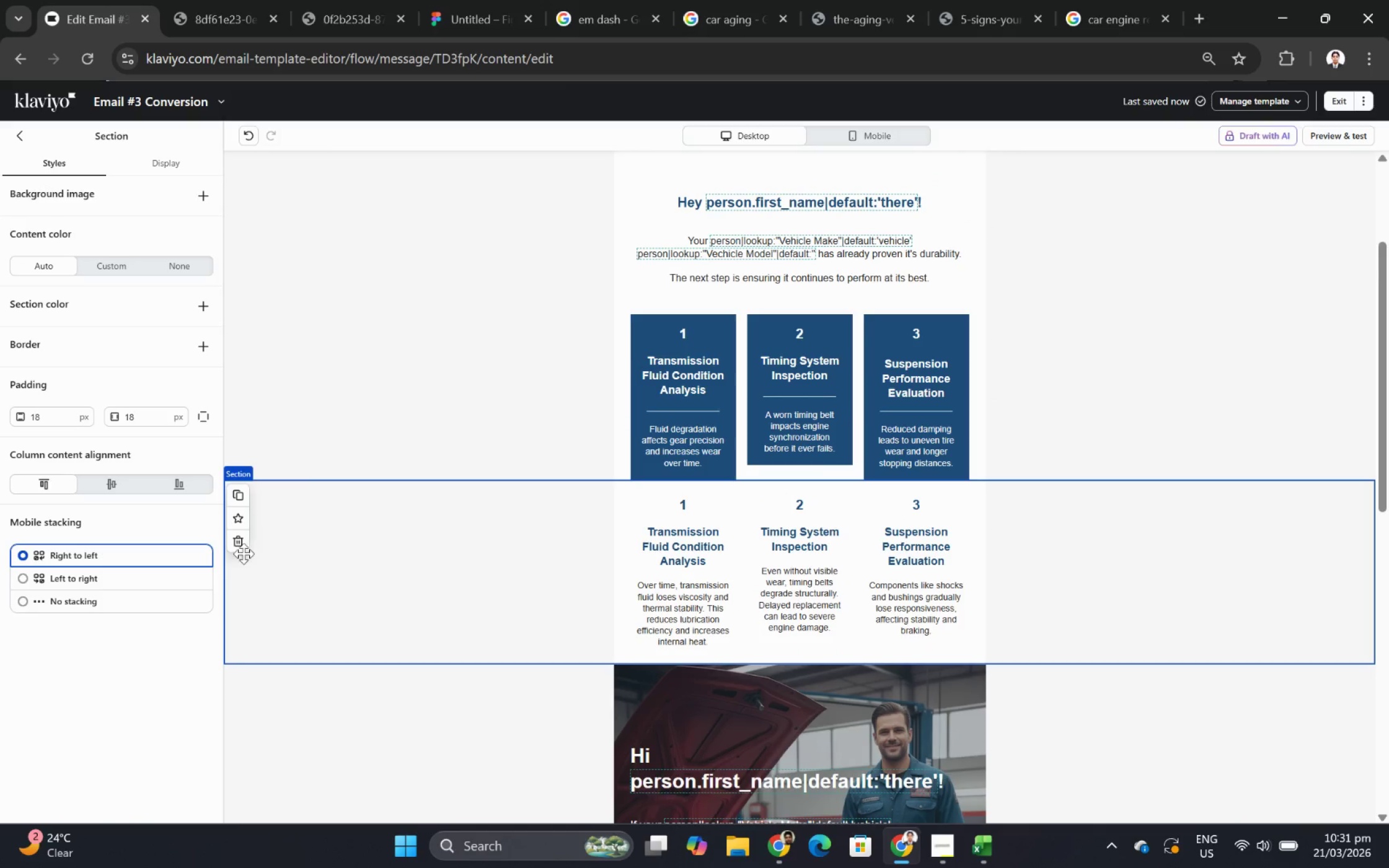 
left_click([236, 543])
 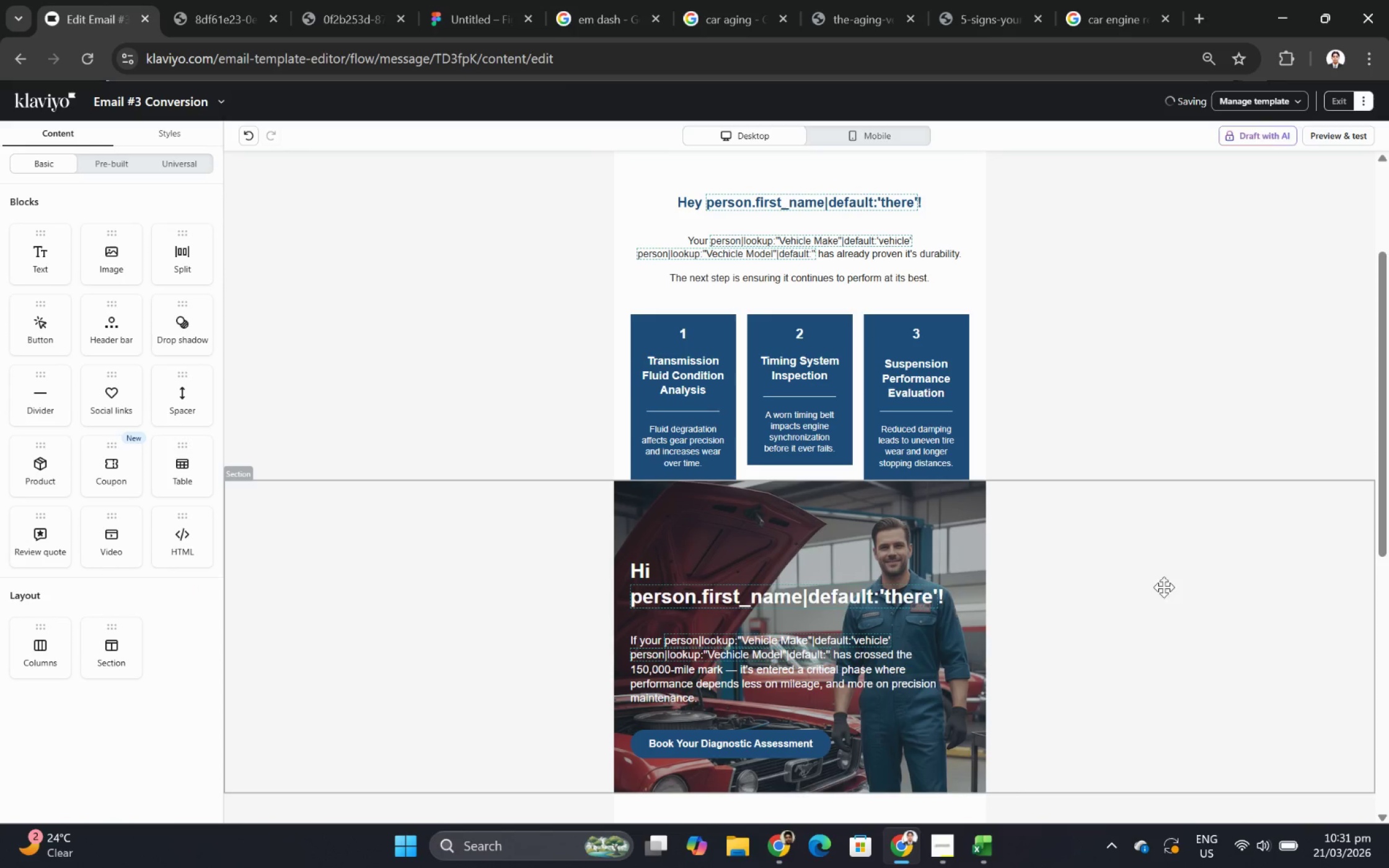 
scroll: coordinate [1163, 598], scroll_direction: up, amount: 2.0
 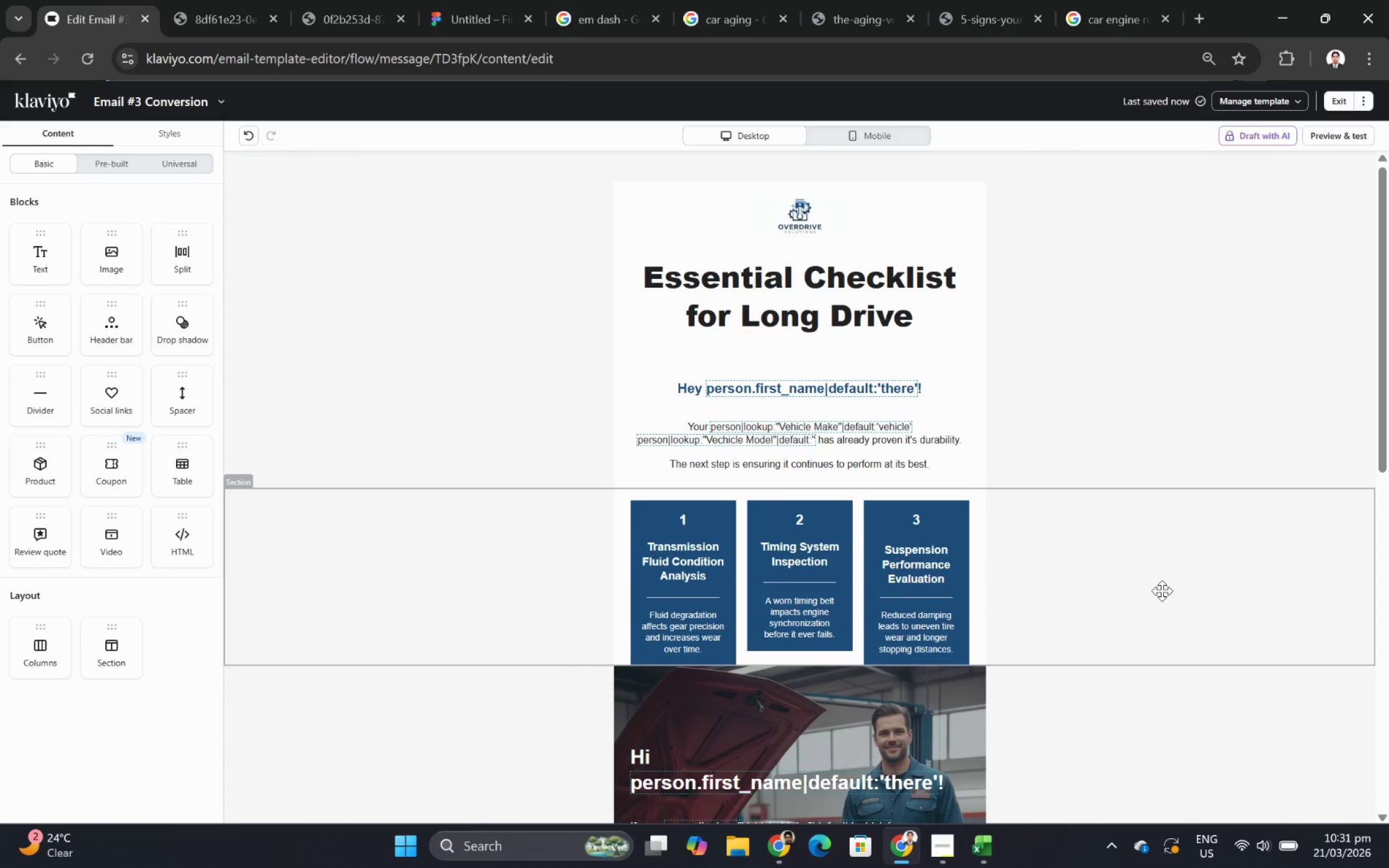 
wait(29.0)
 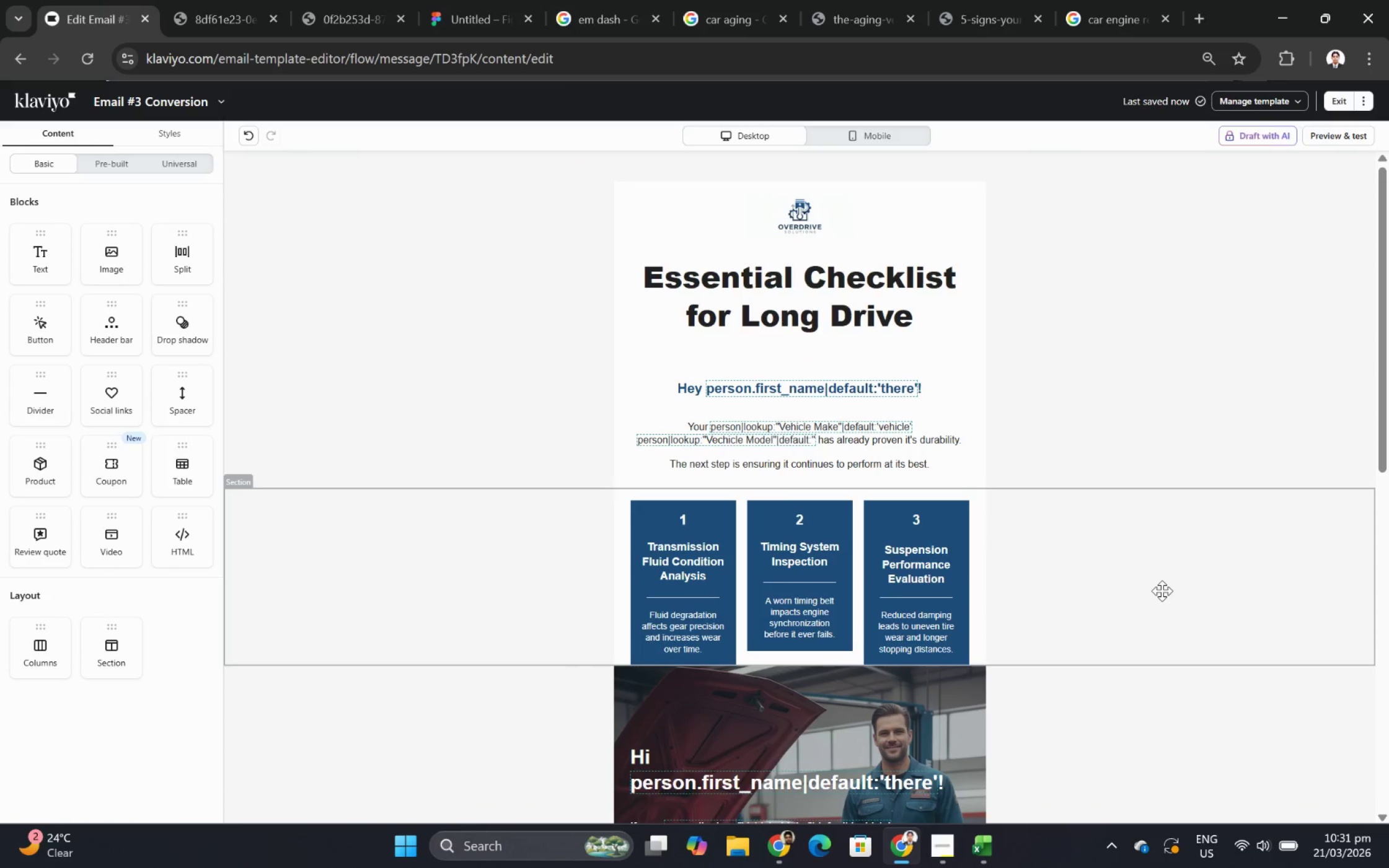 
left_click([778, 626])
 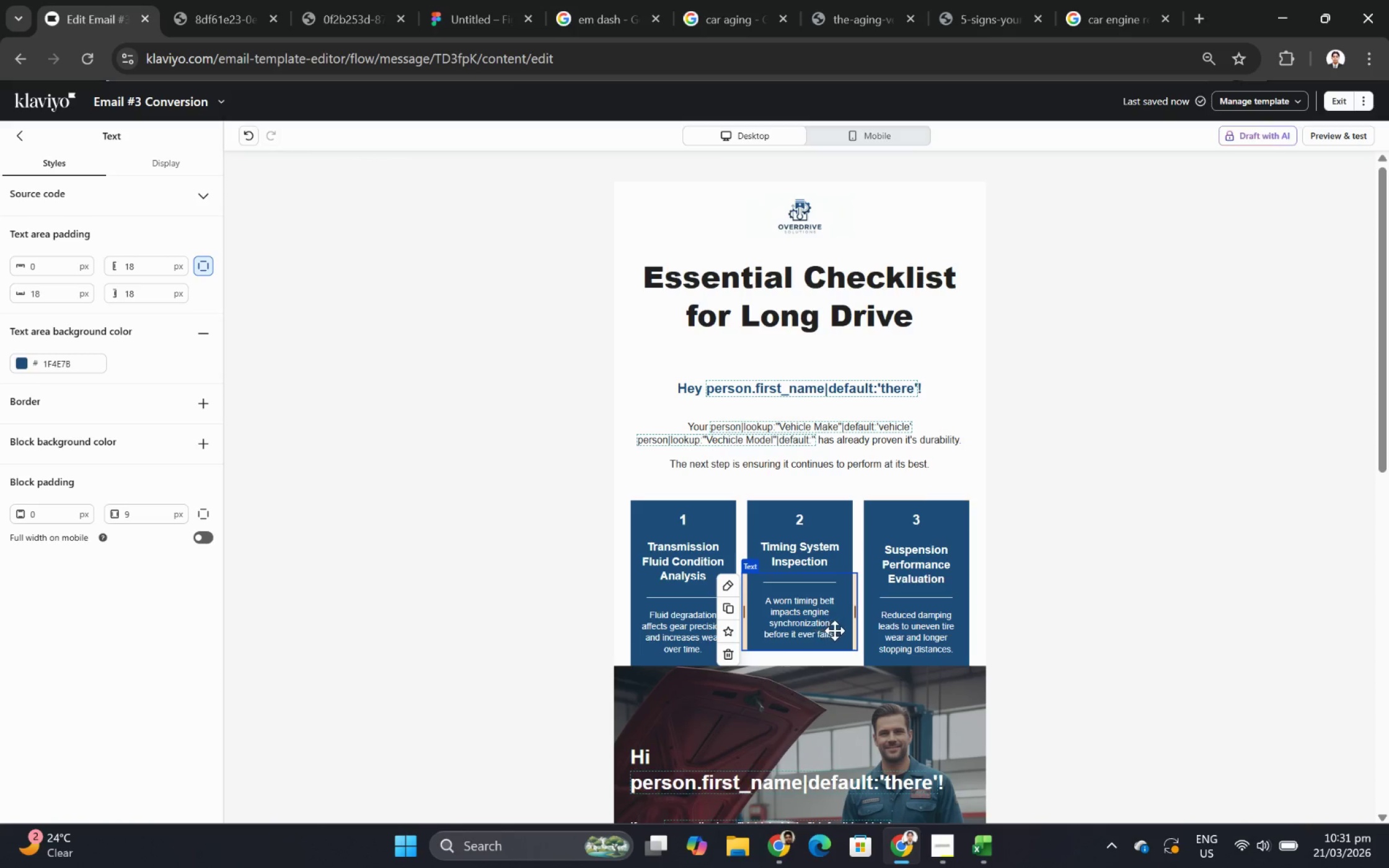 
double_click([835, 630])
 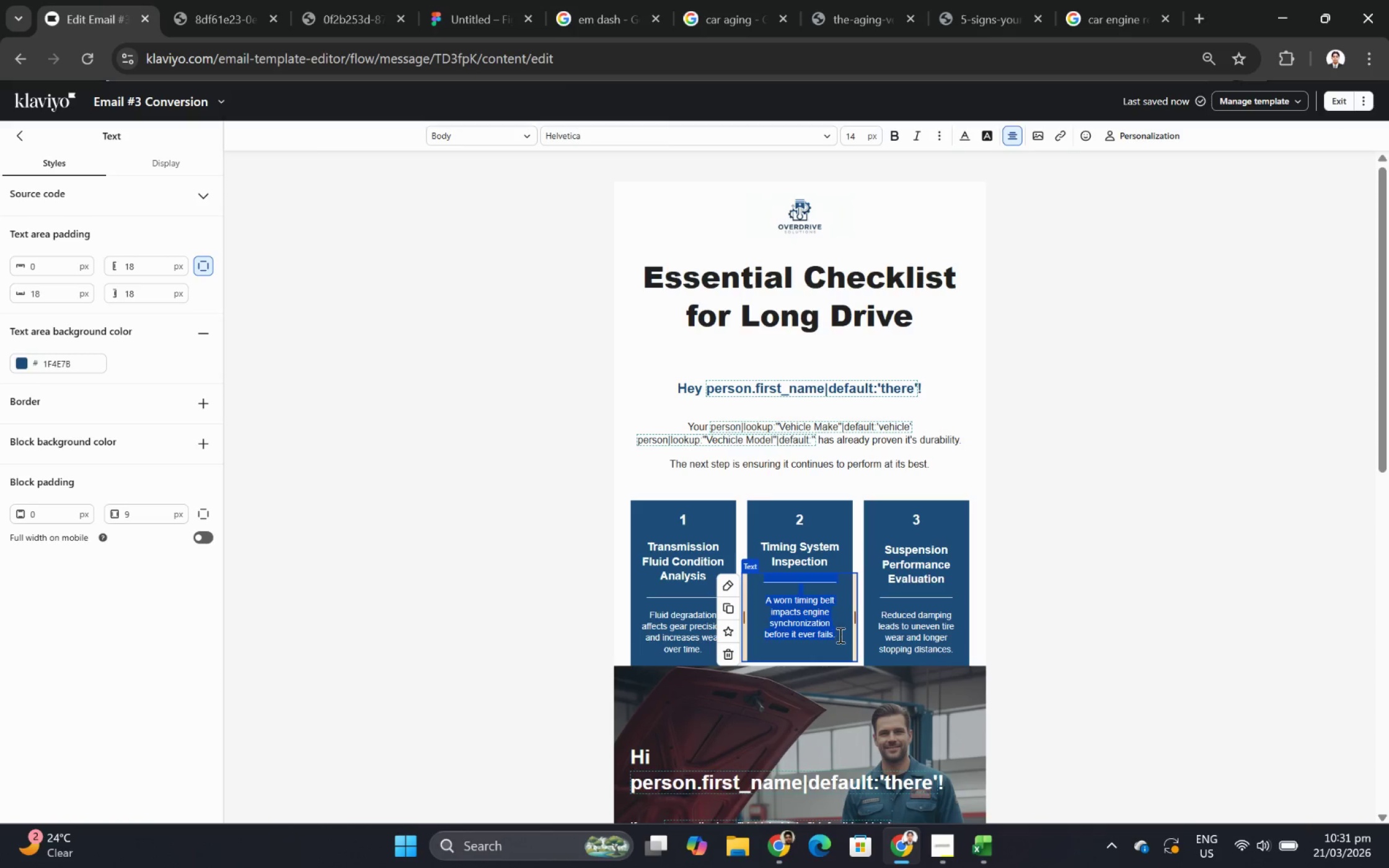 
left_click([839, 636])
 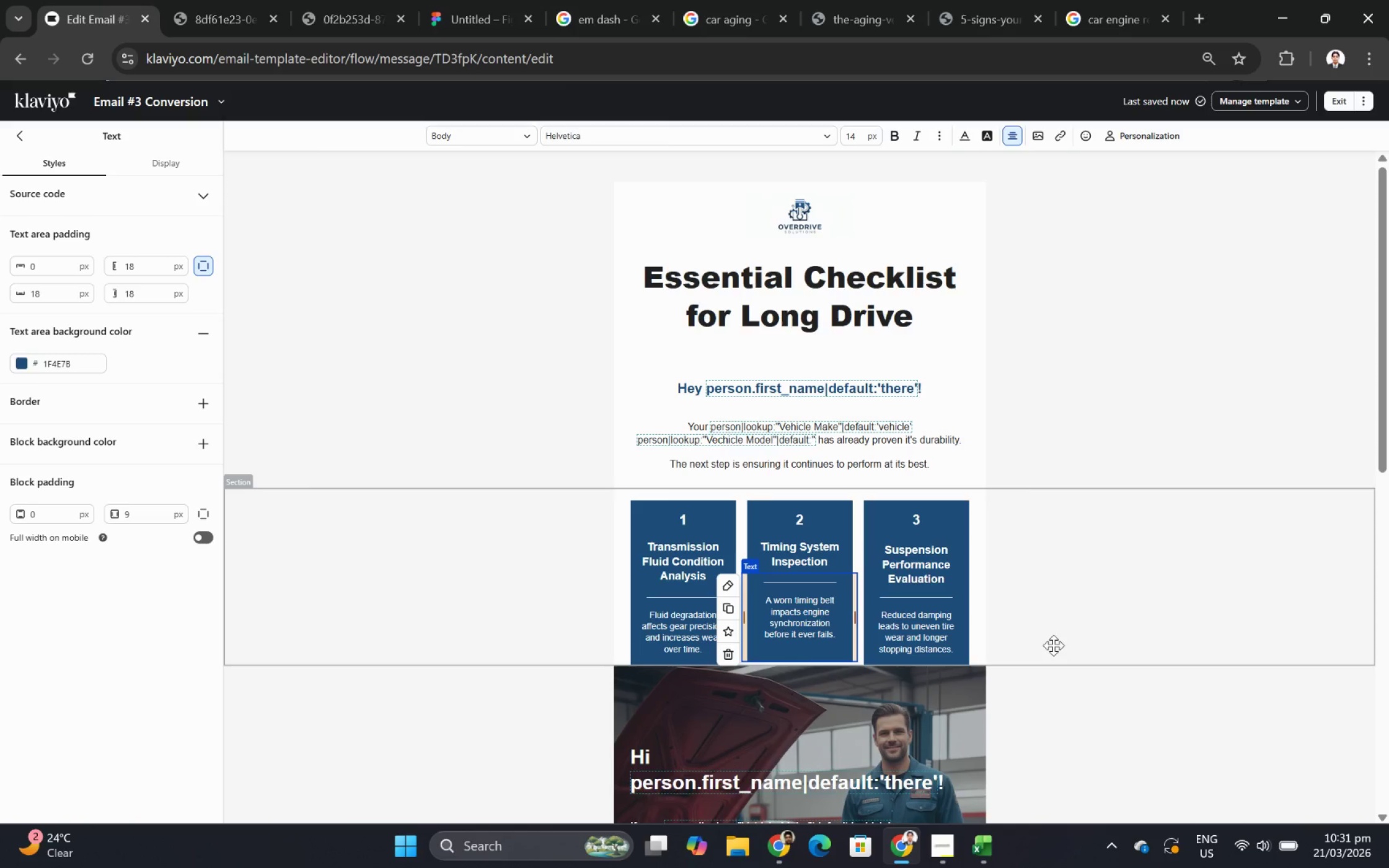 
left_click([1112, 641])
 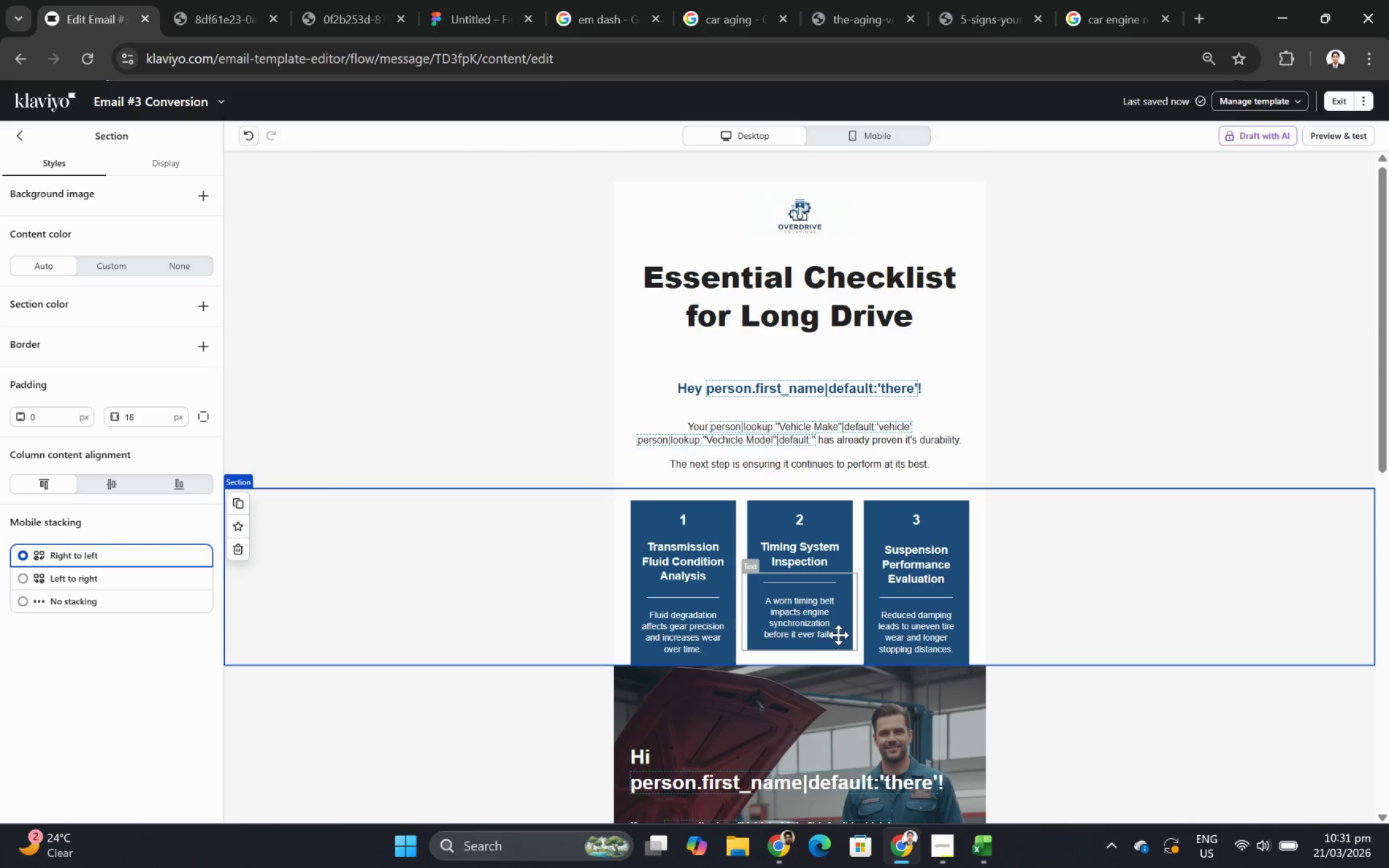 
double_click([837, 633])
 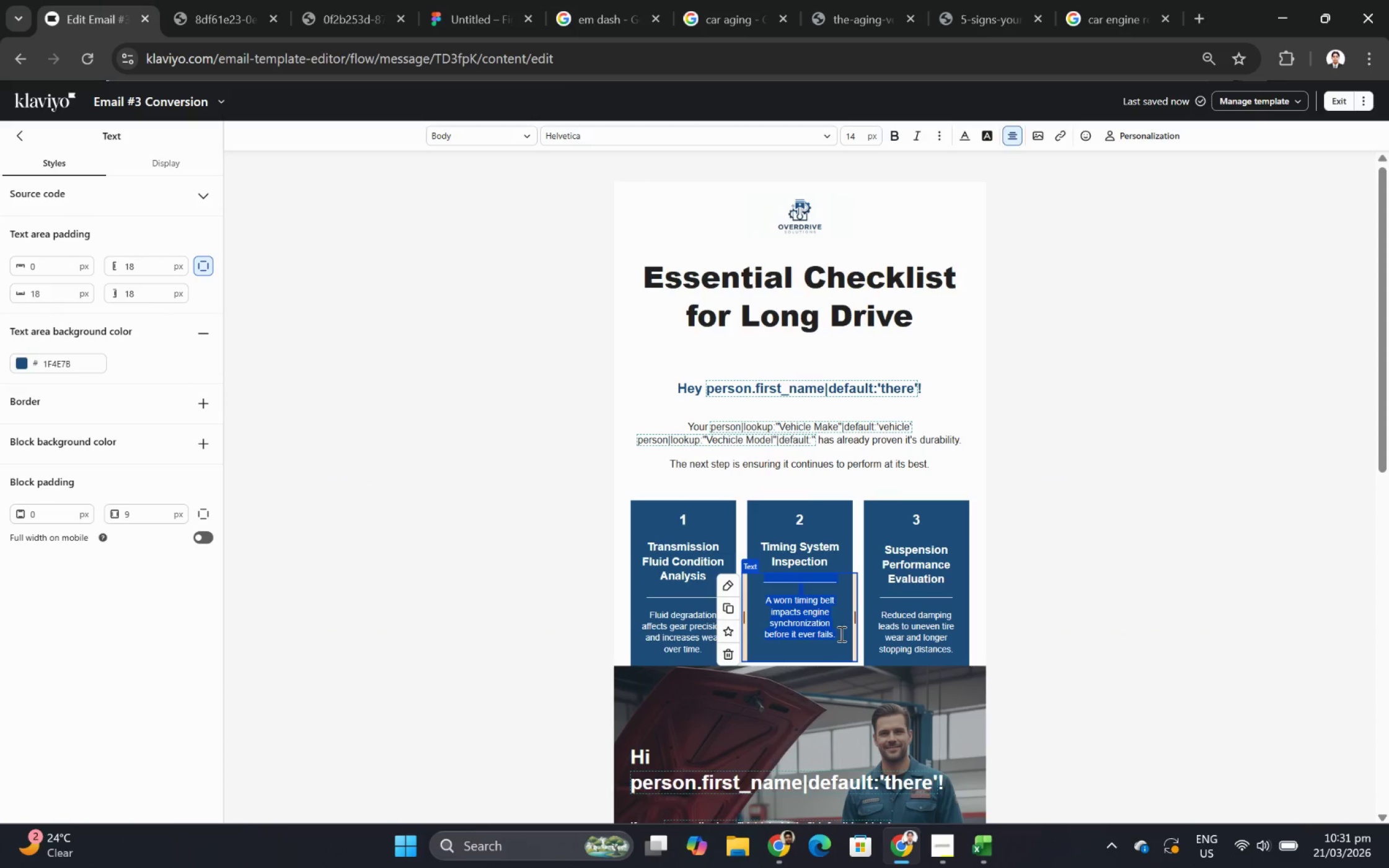 
left_click([840, 633])
 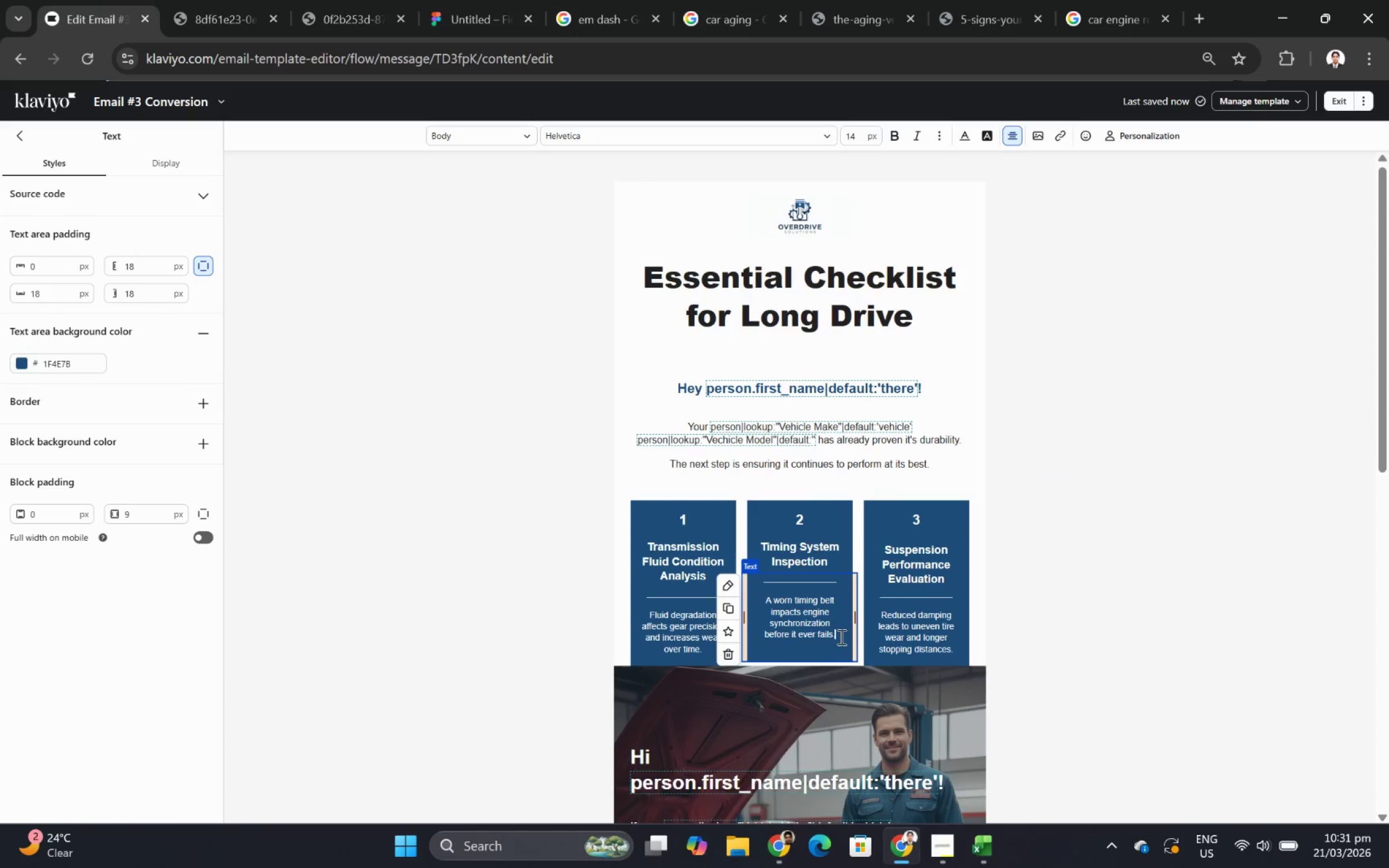 
key(Enter)
 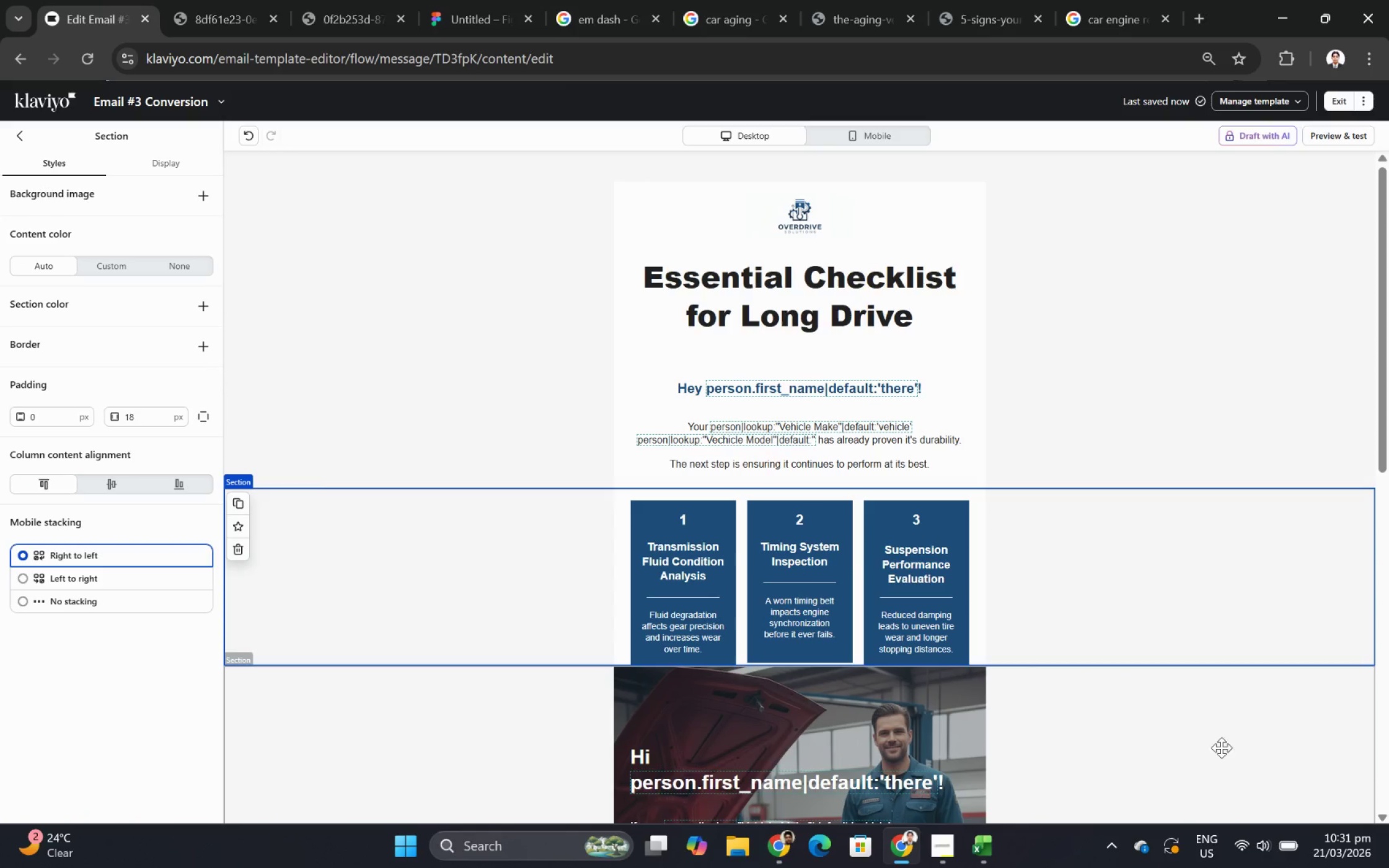 
scroll: coordinate [1203, 703], scroll_direction: up, amount: 2.0
 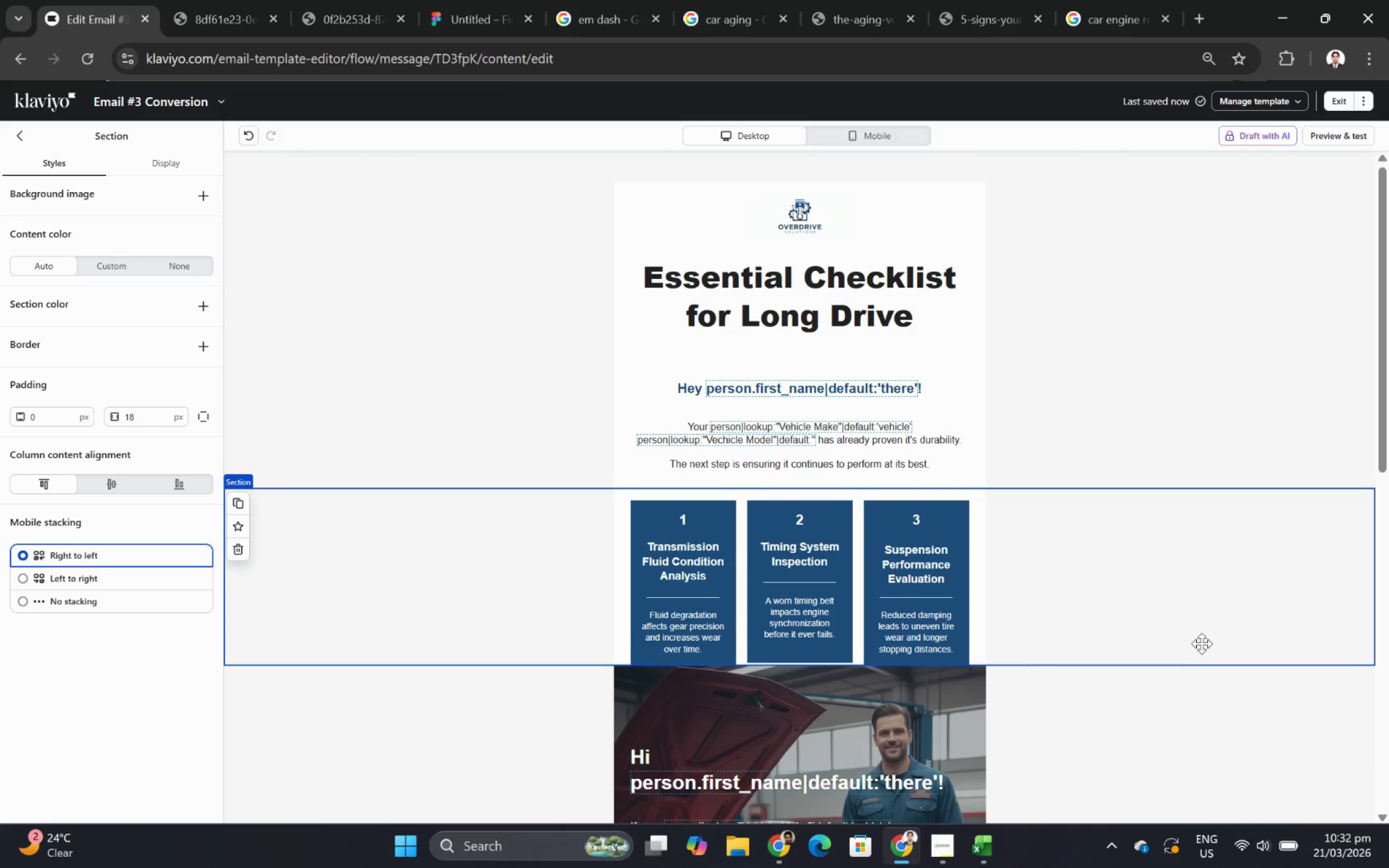 
wait(15.79)
 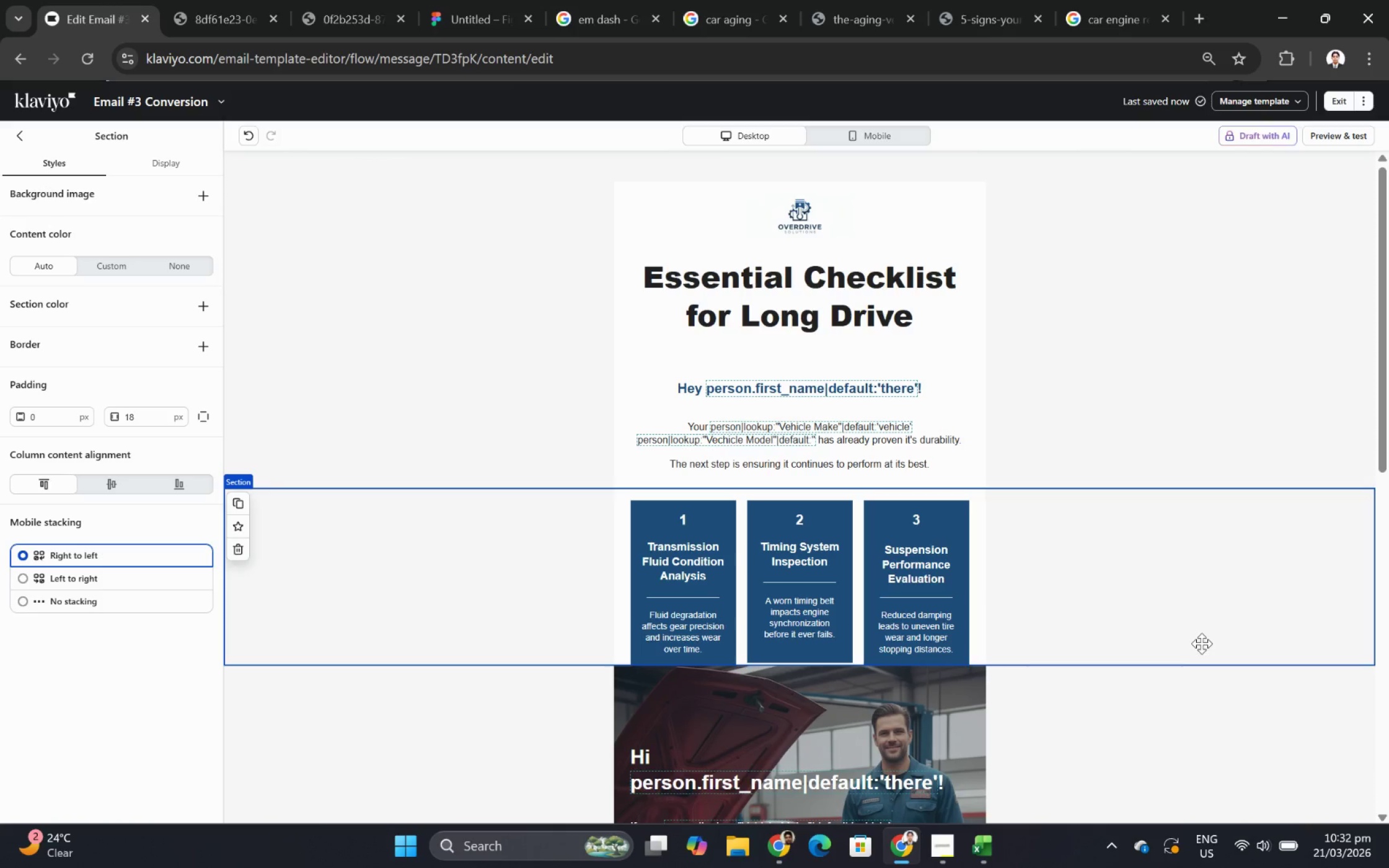 
scroll: coordinate [1204, 672], scroll_direction: down, amount: 3.0
 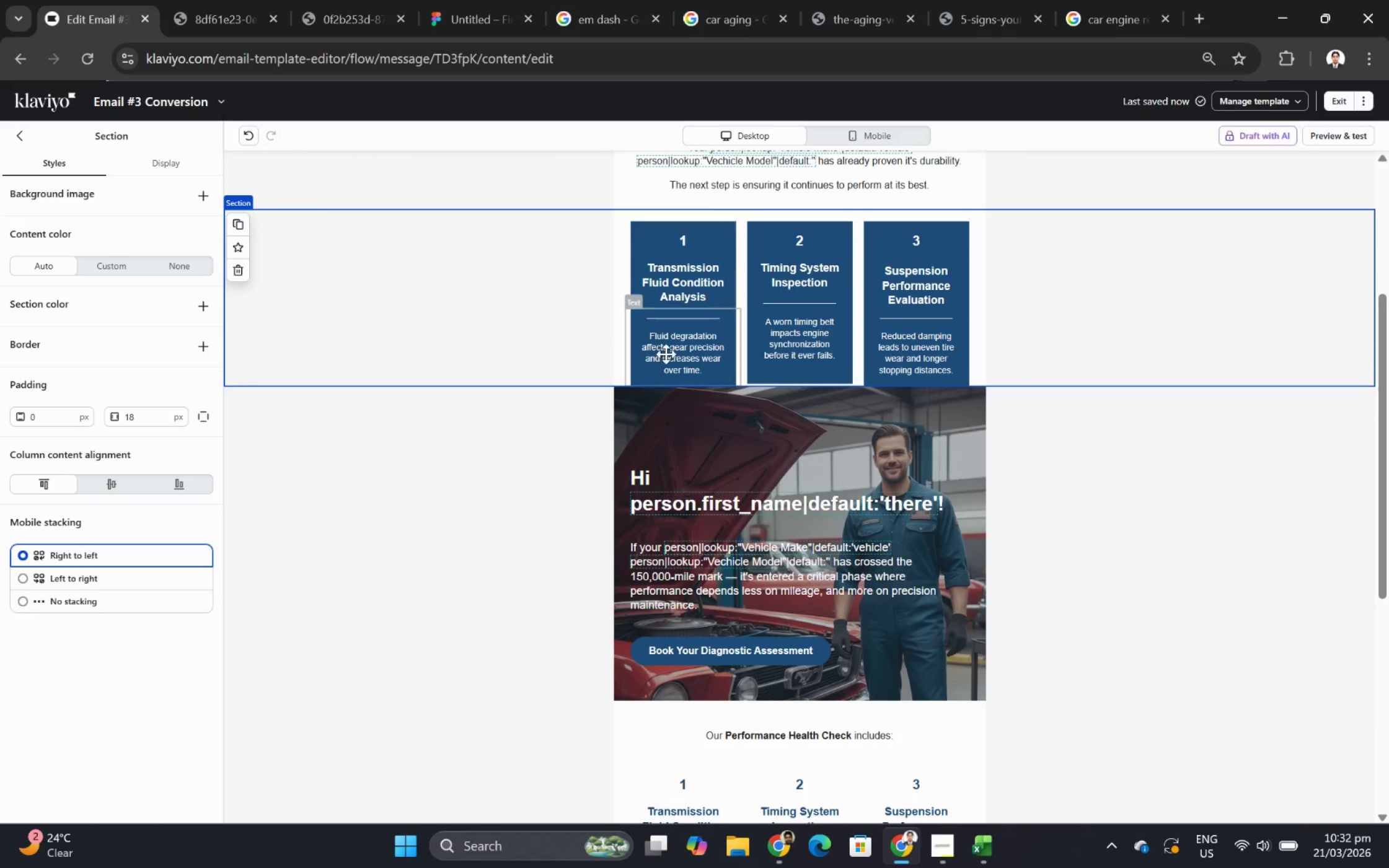 
double_click([670, 354])
 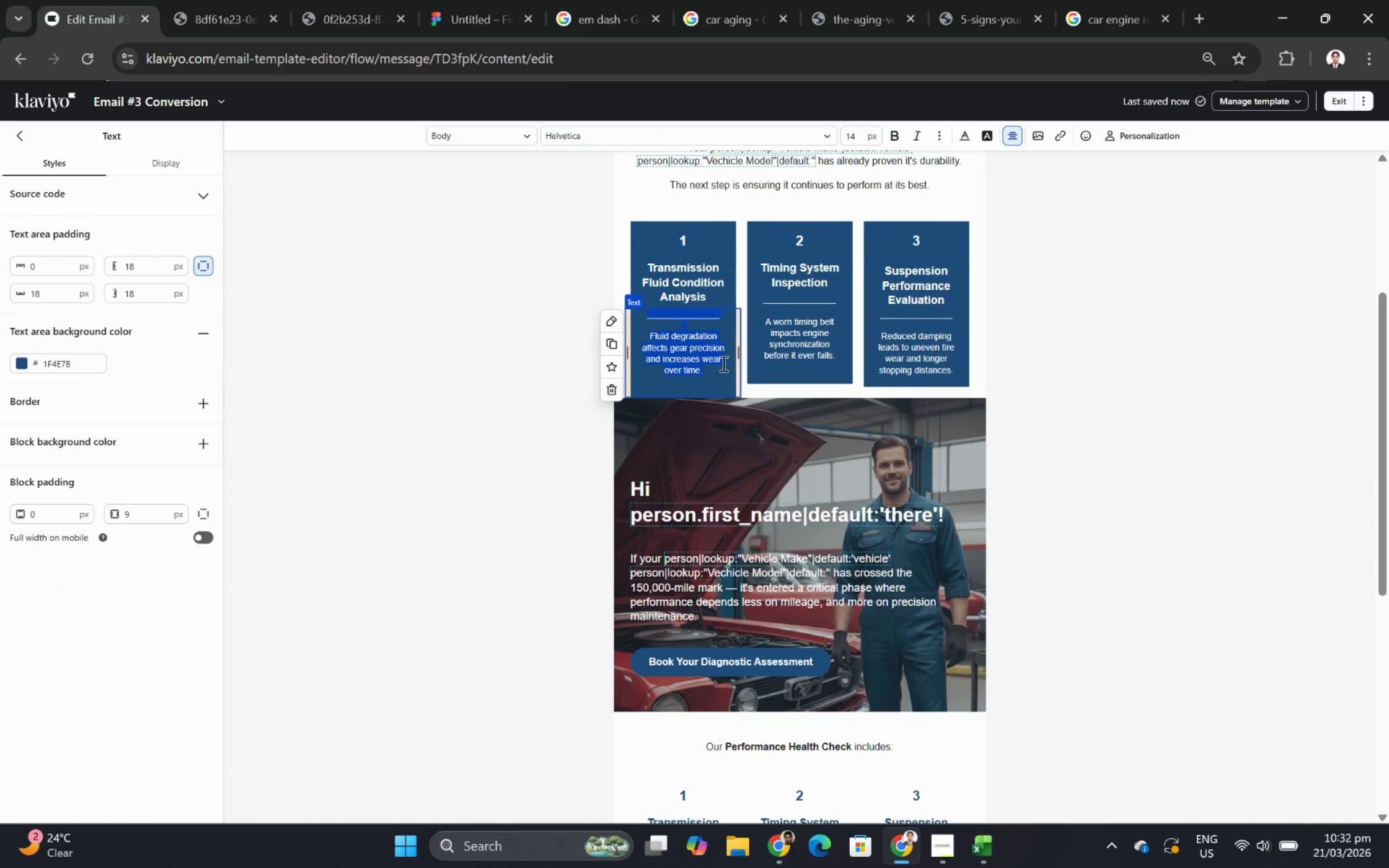 
key(Backspace)
 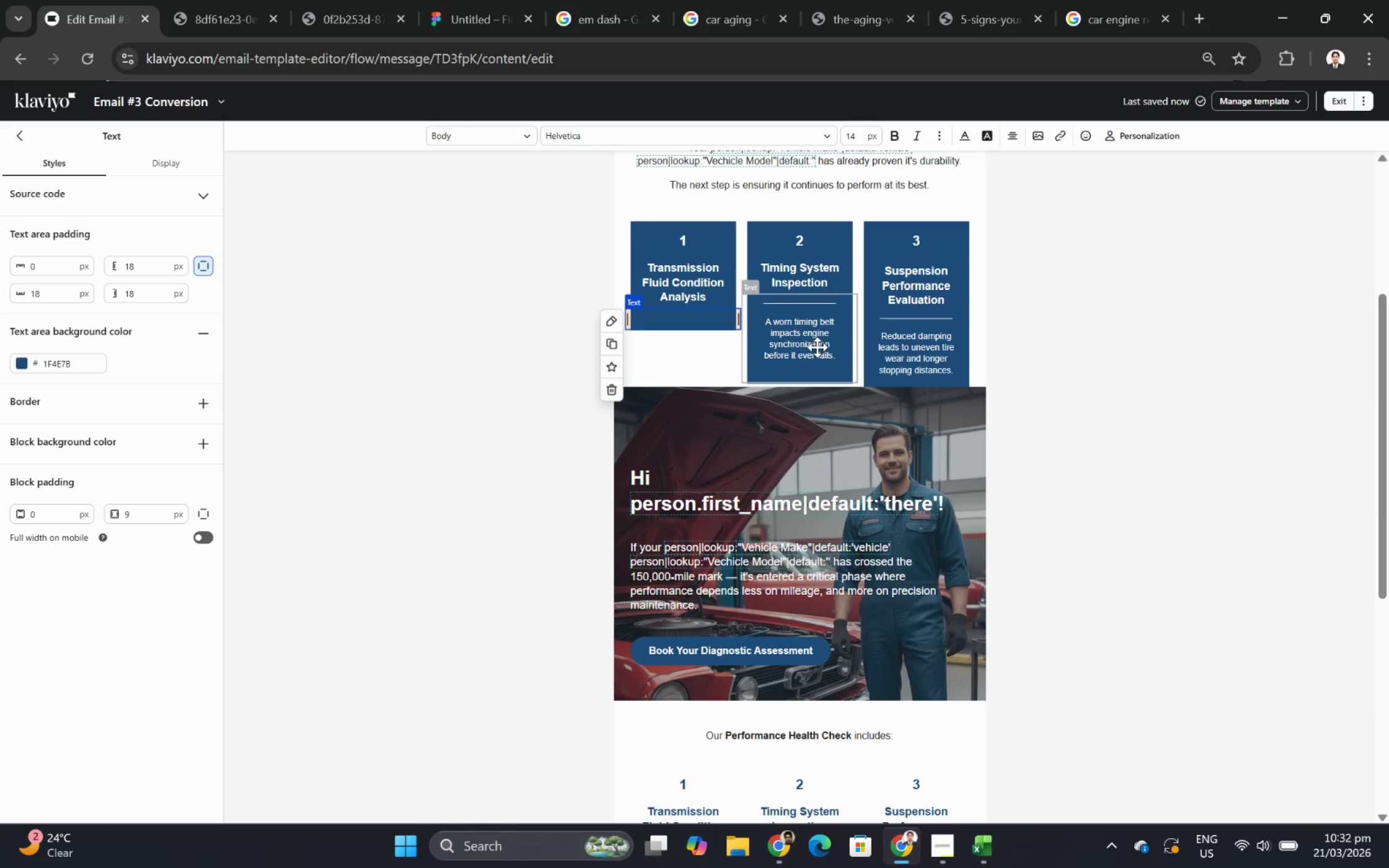 
double_click([817, 347])
 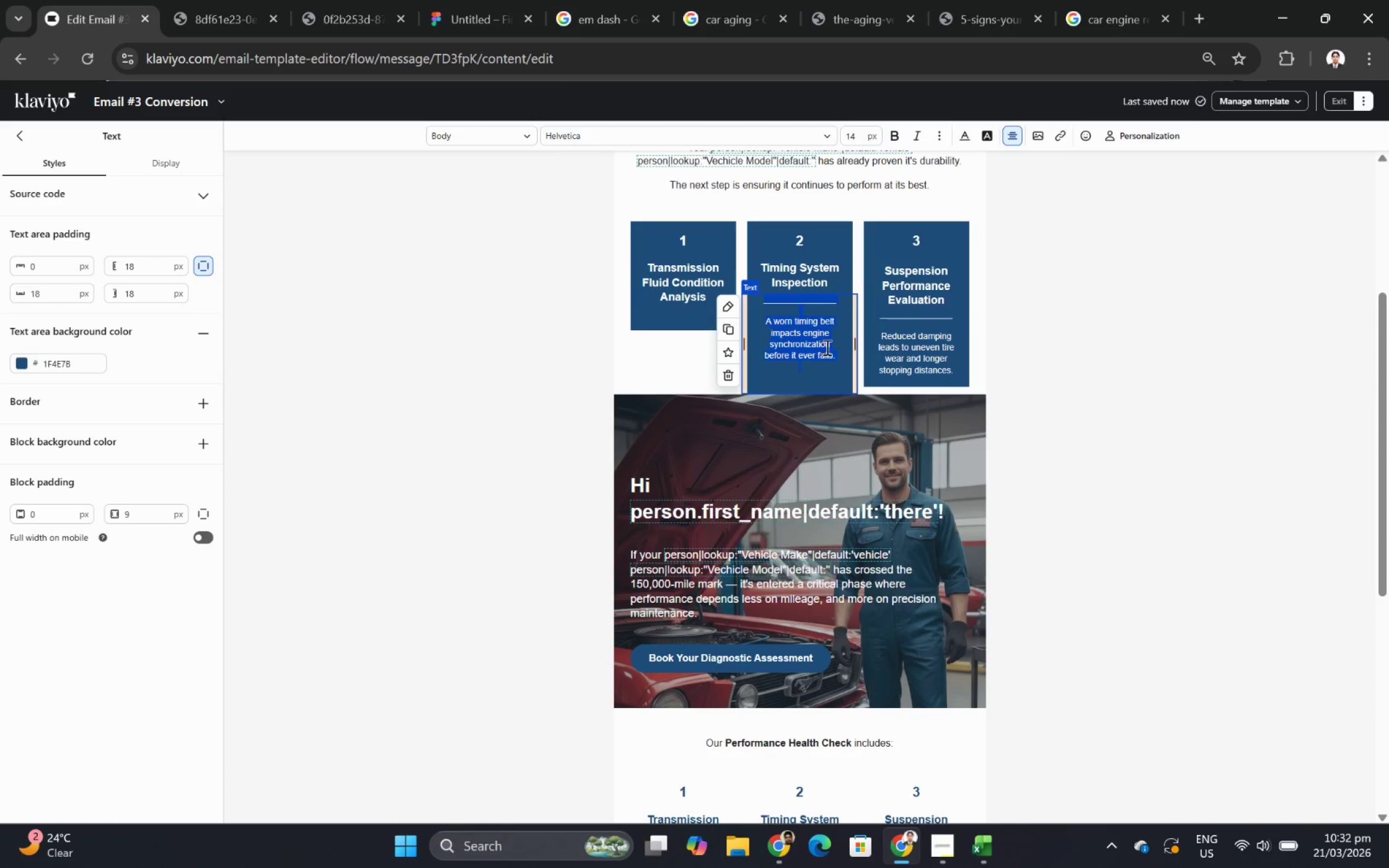 
key(Backspace)
 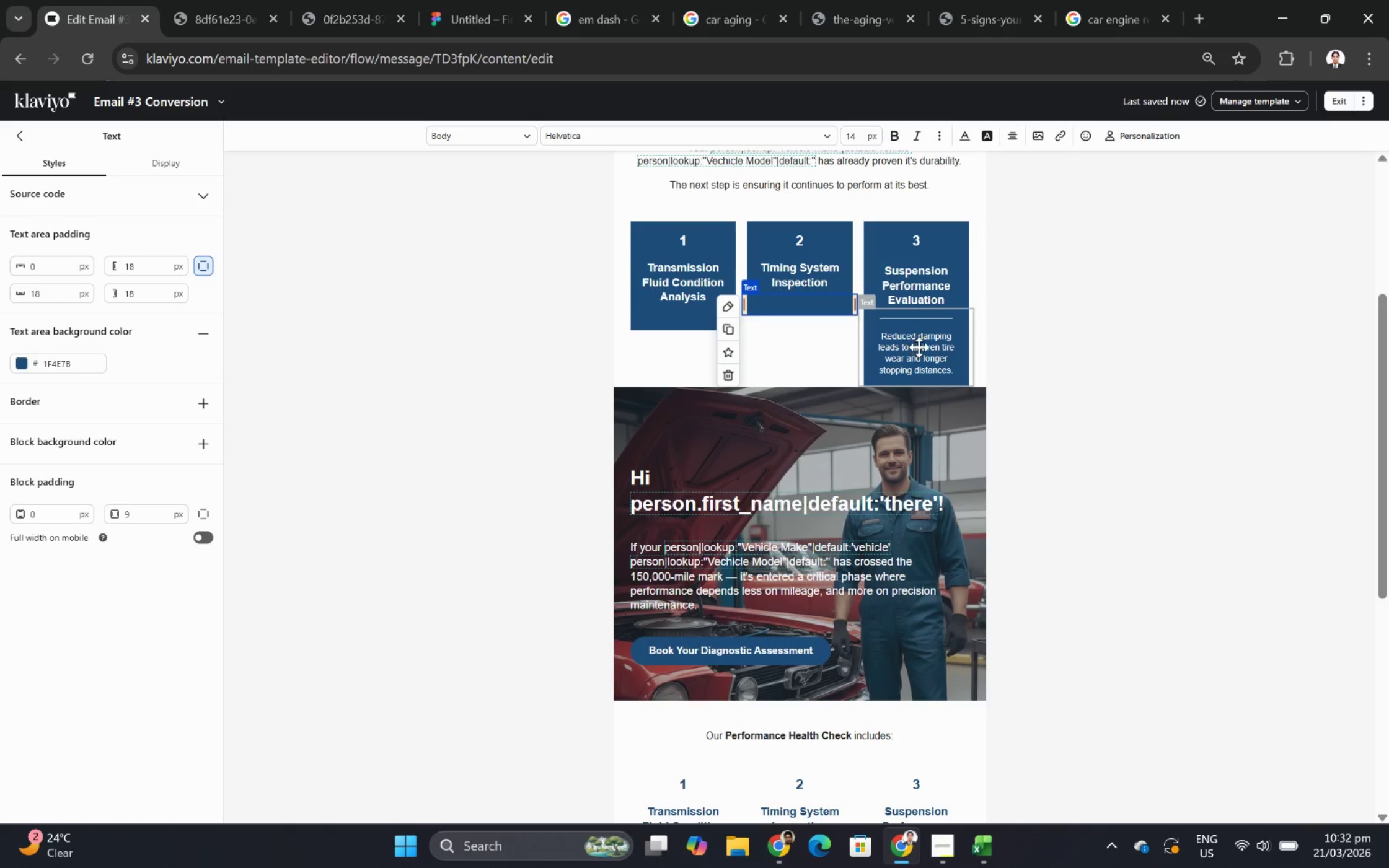 
double_click([919, 347])
 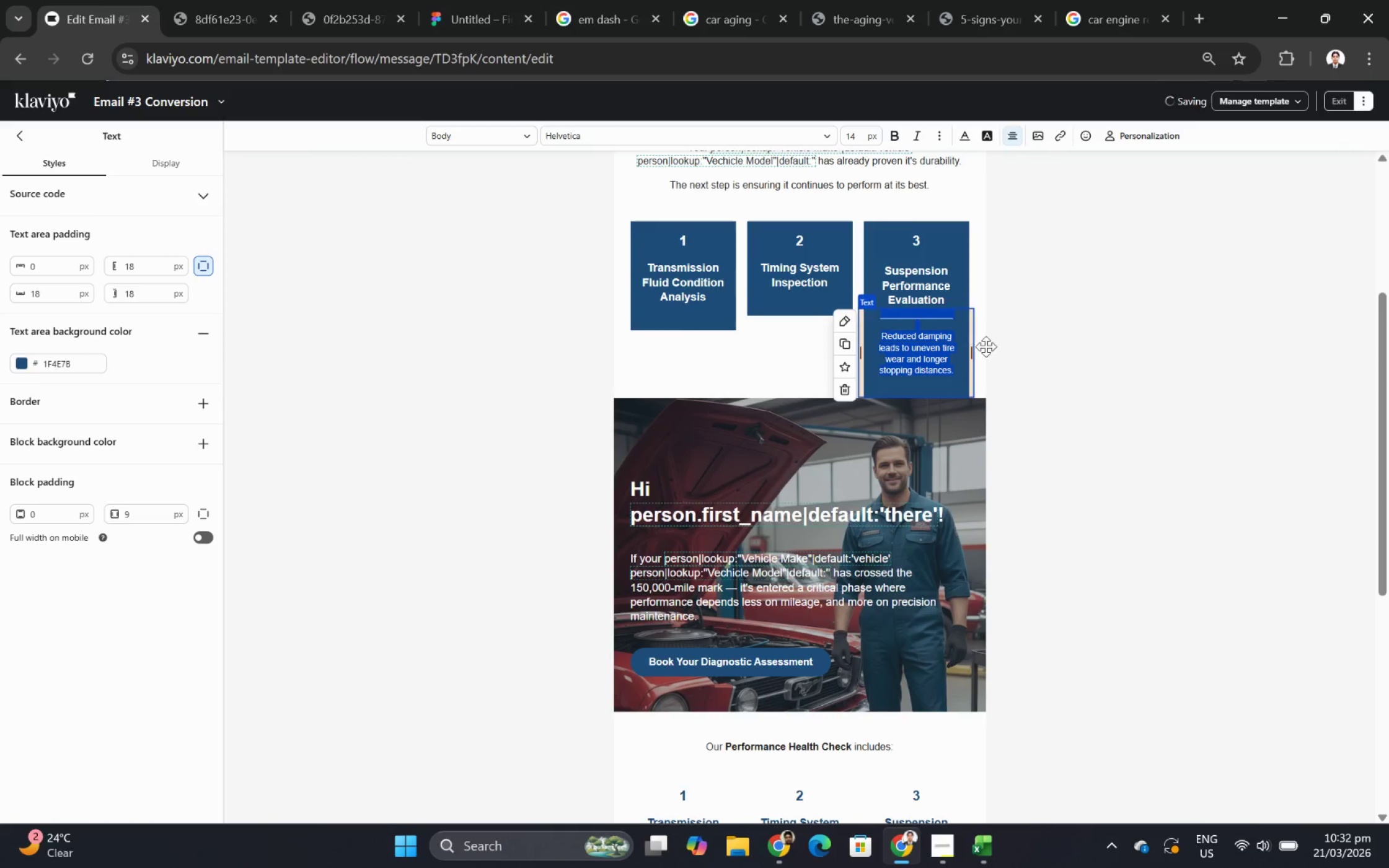 
key(Backspace)
 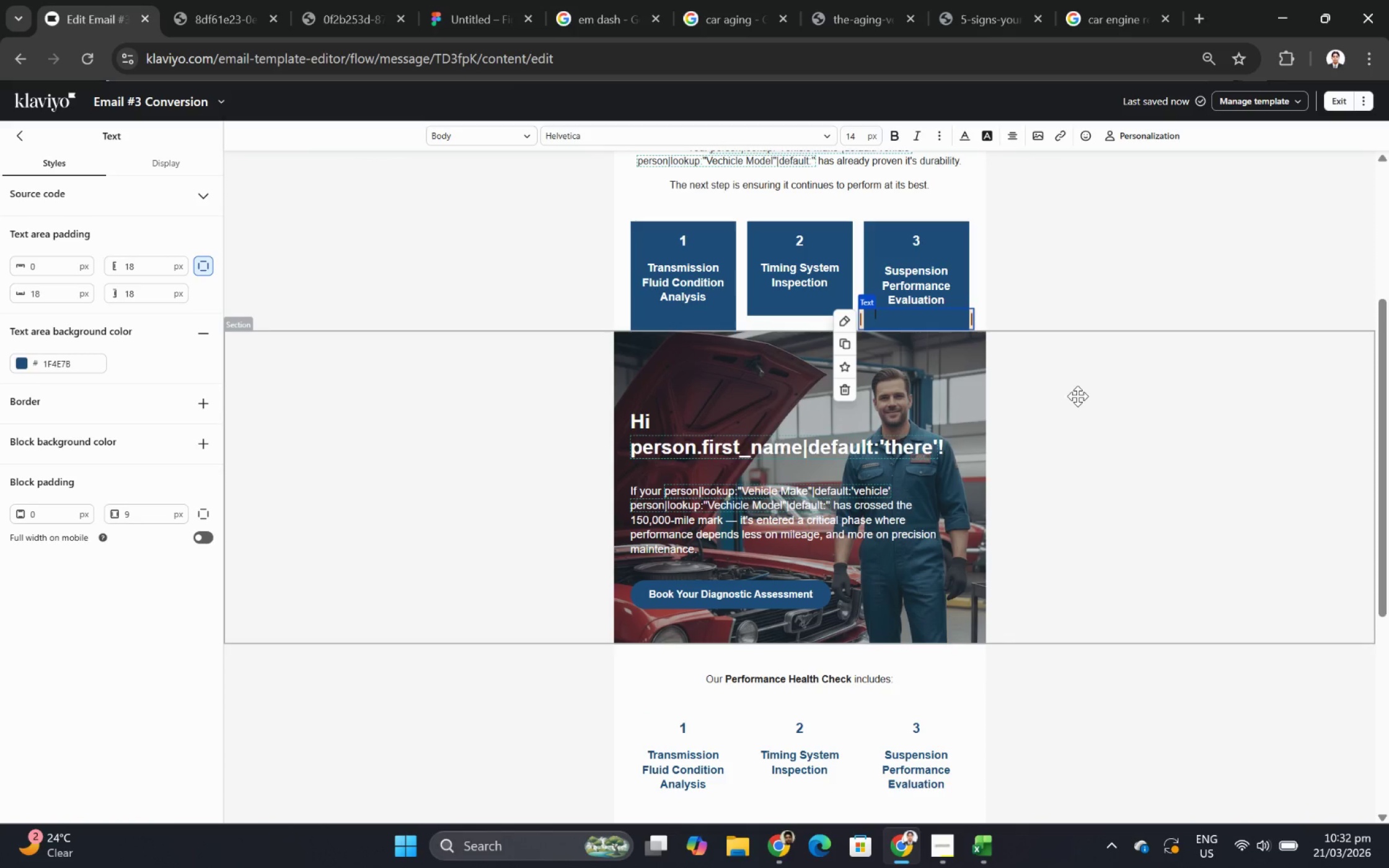 
left_click([1077, 396])
 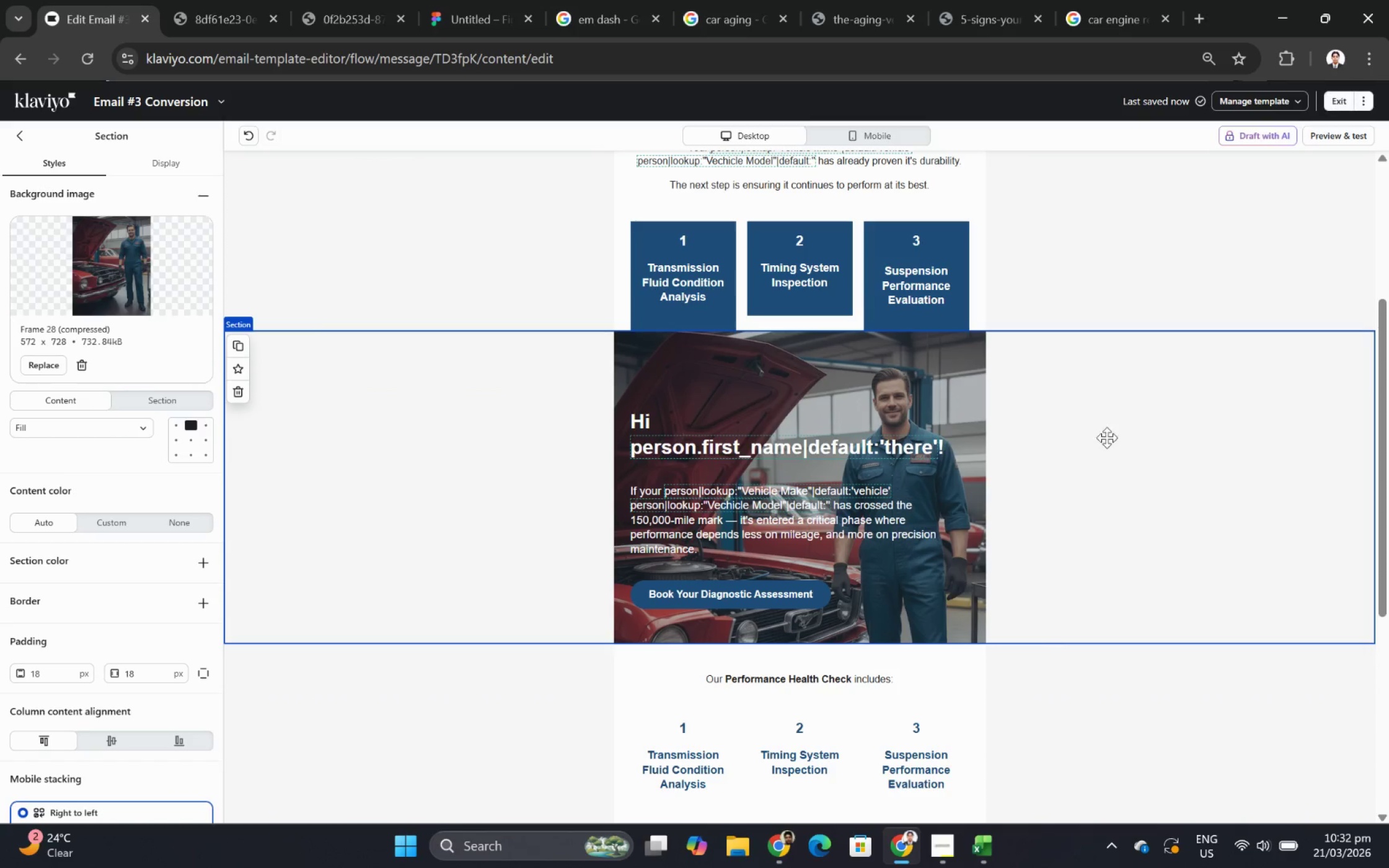 
scroll: coordinate [1107, 437], scroll_direction: up, amount: 1.0
 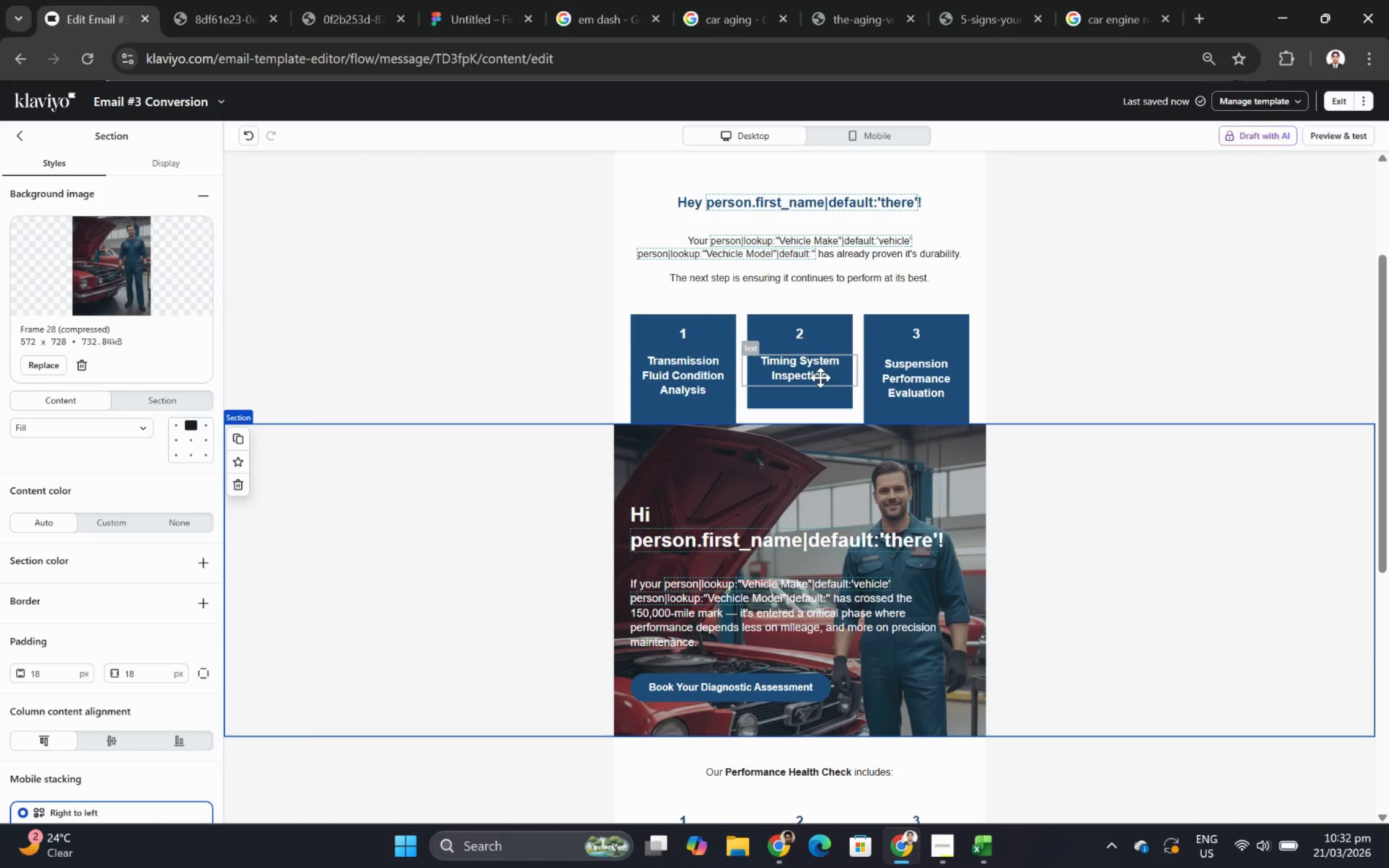 
left_click([818, 375])
 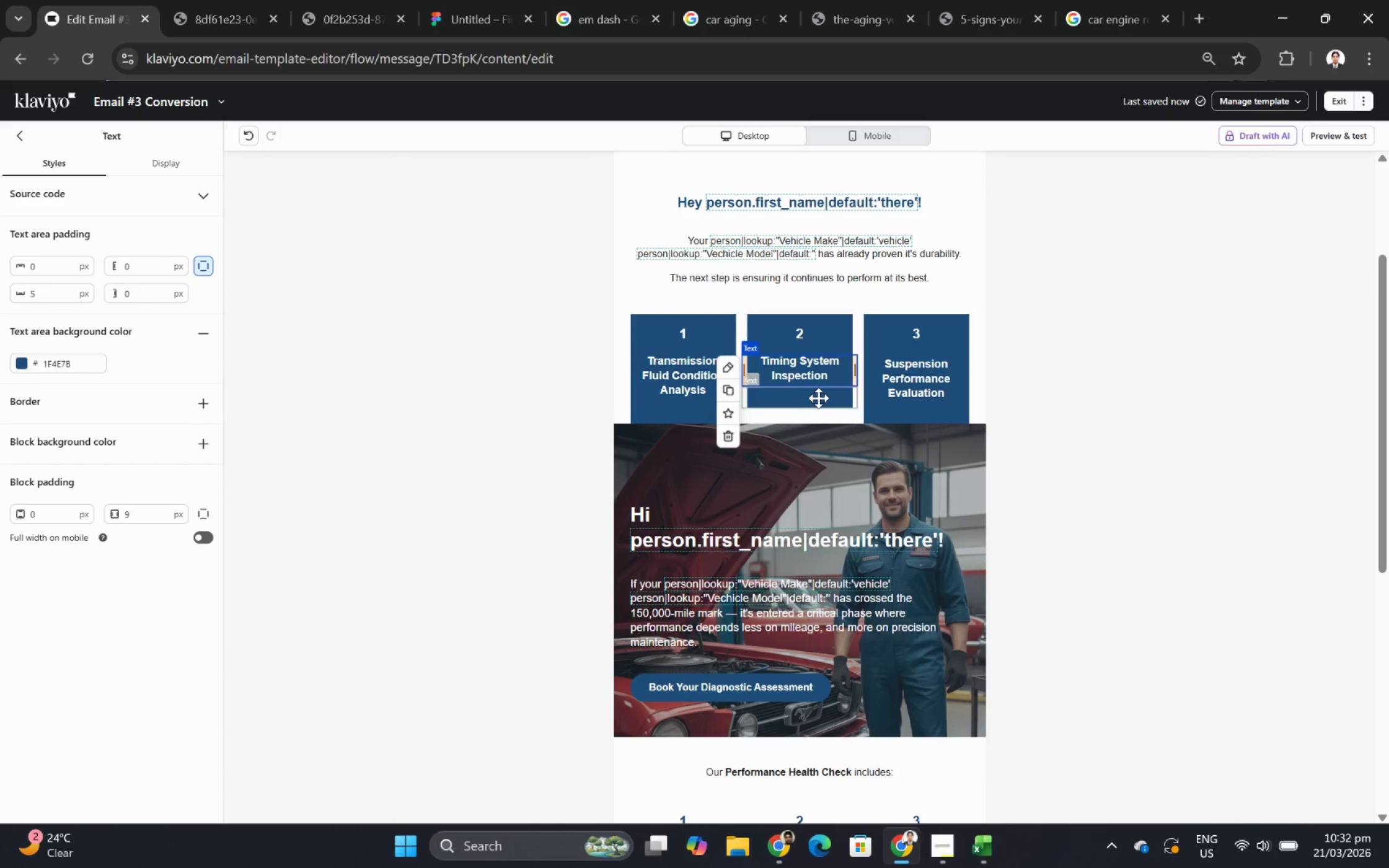 
left_click([818, 398])
 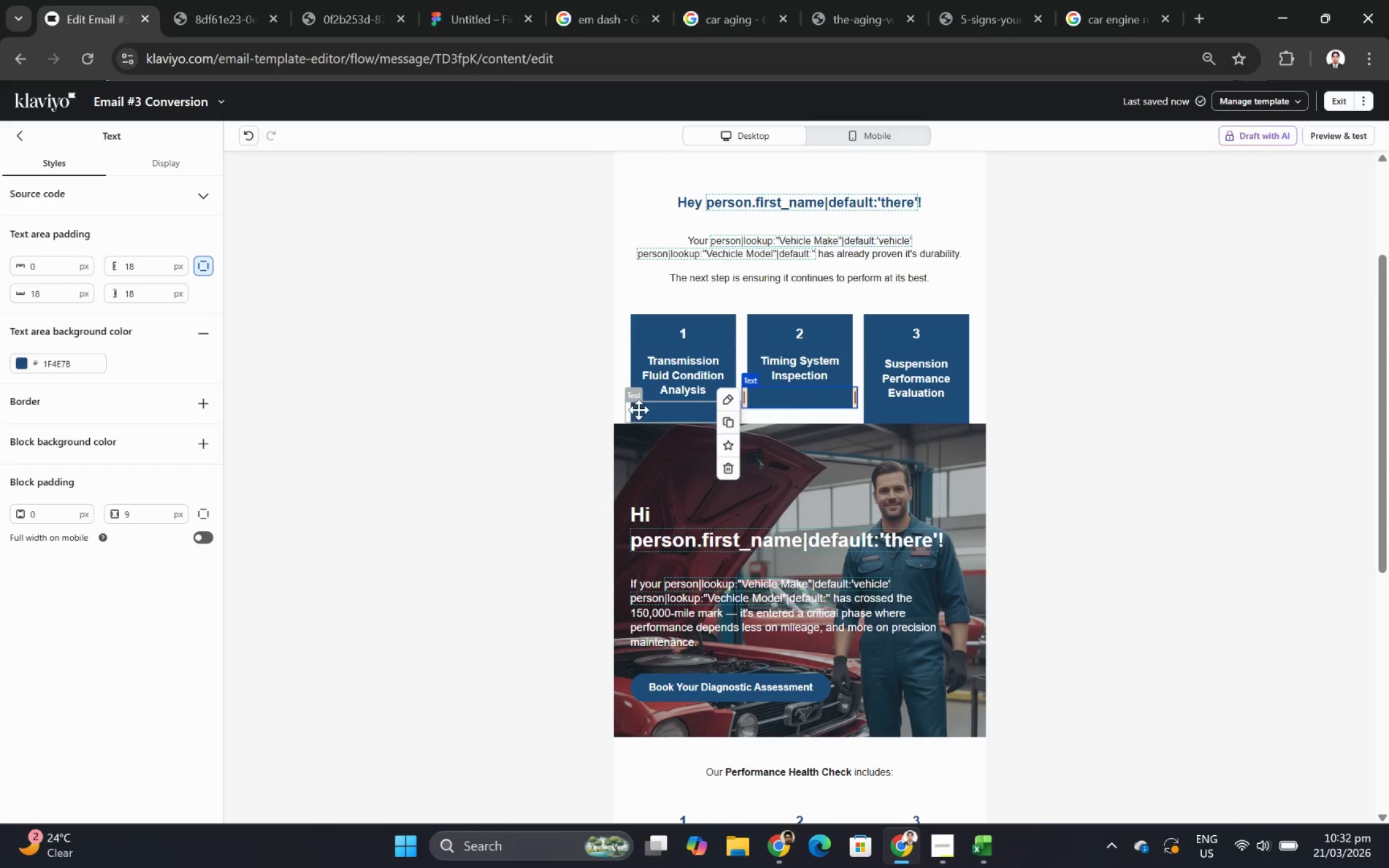 
left_click([638, 409])
 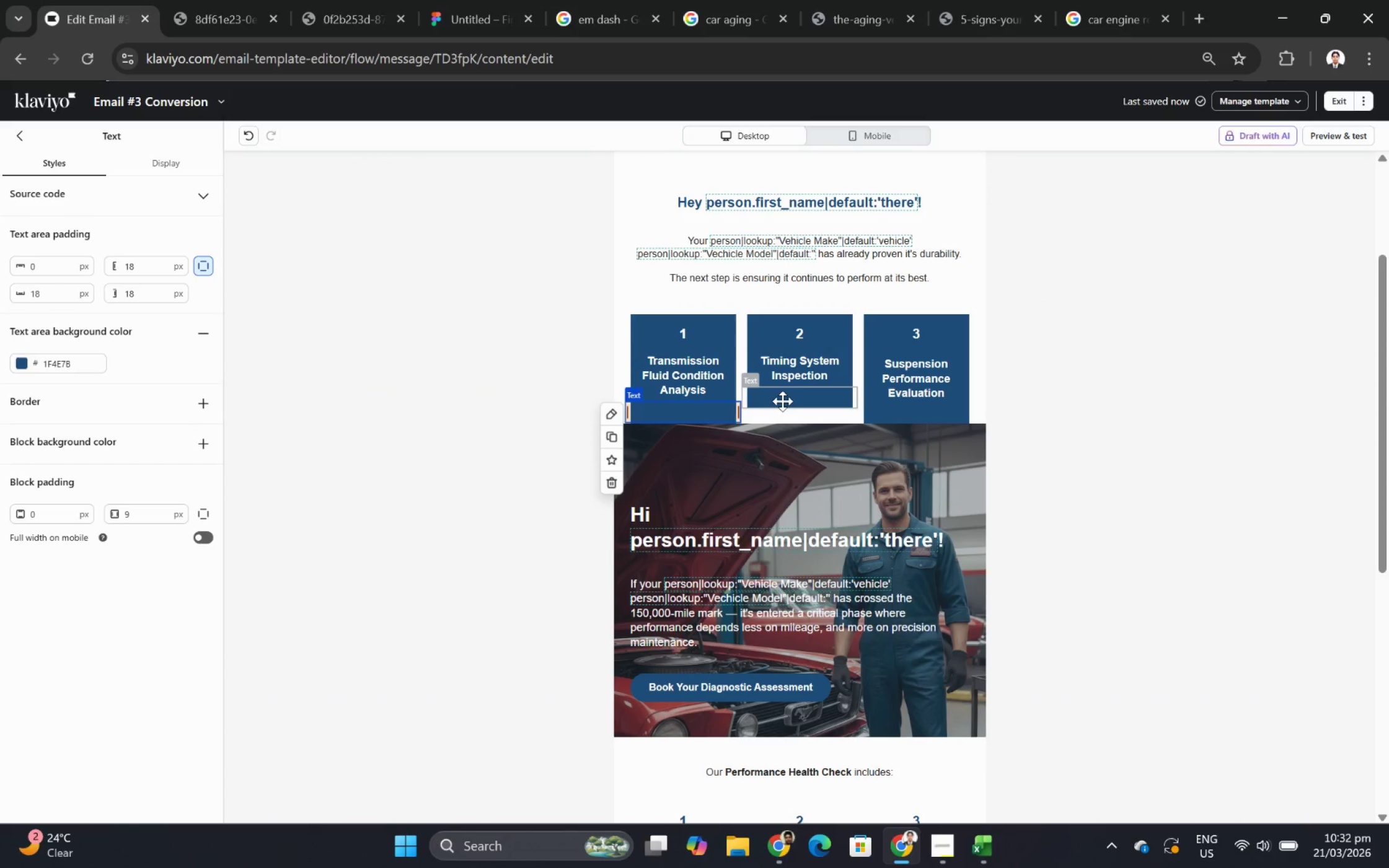 
left_click([790, 400])
 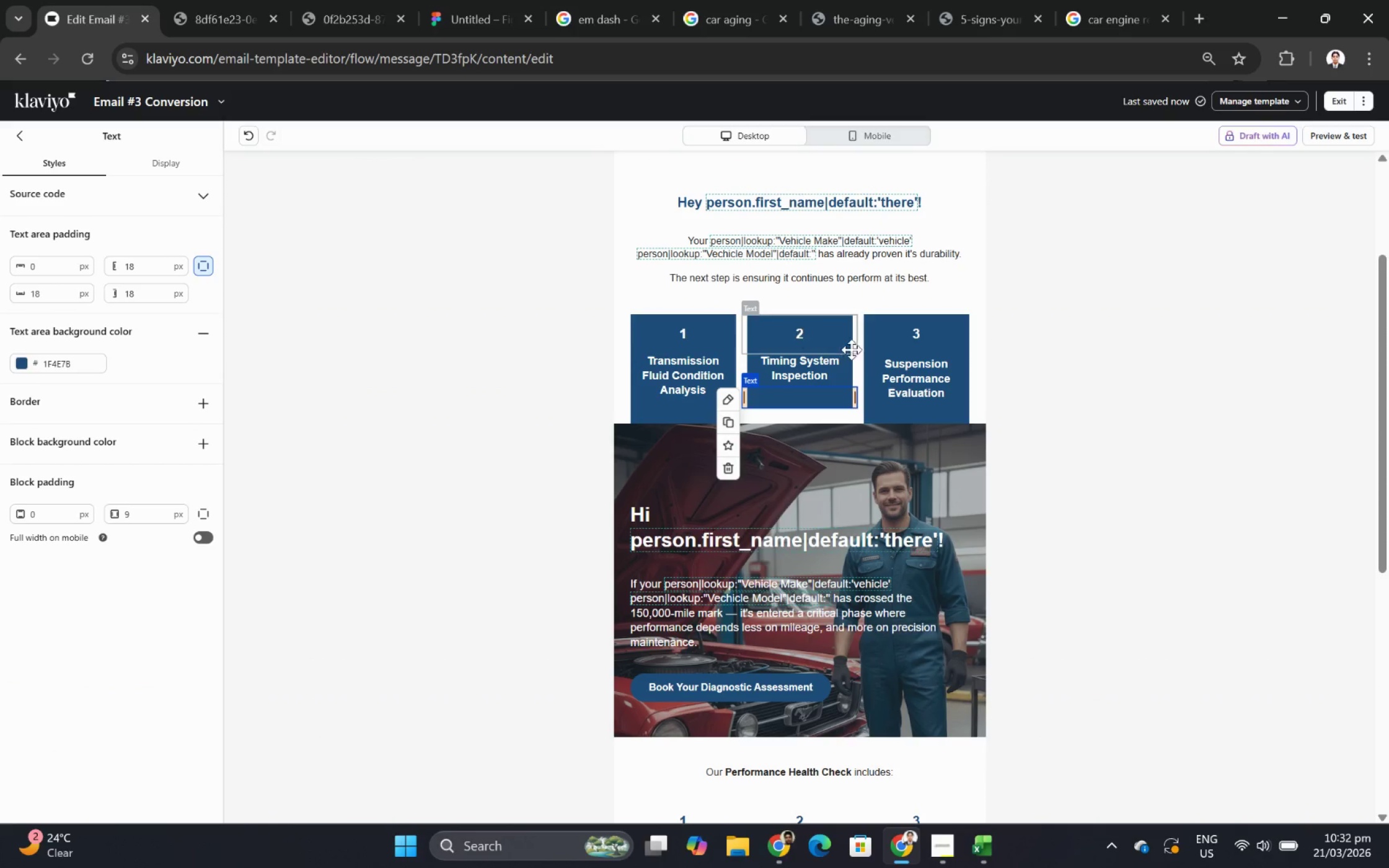 
left_click([712, 343])
 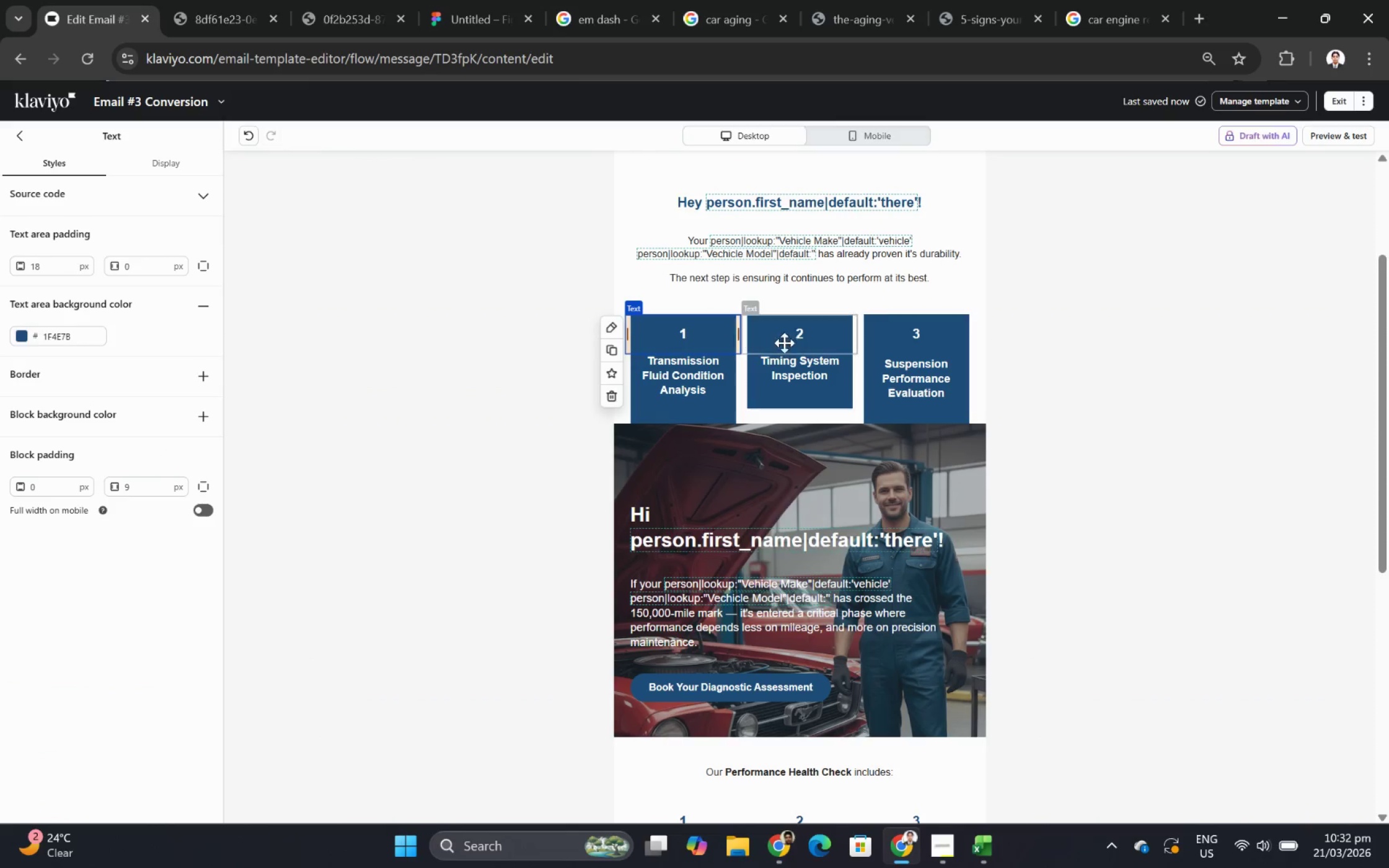 
left_click([798, 342])
 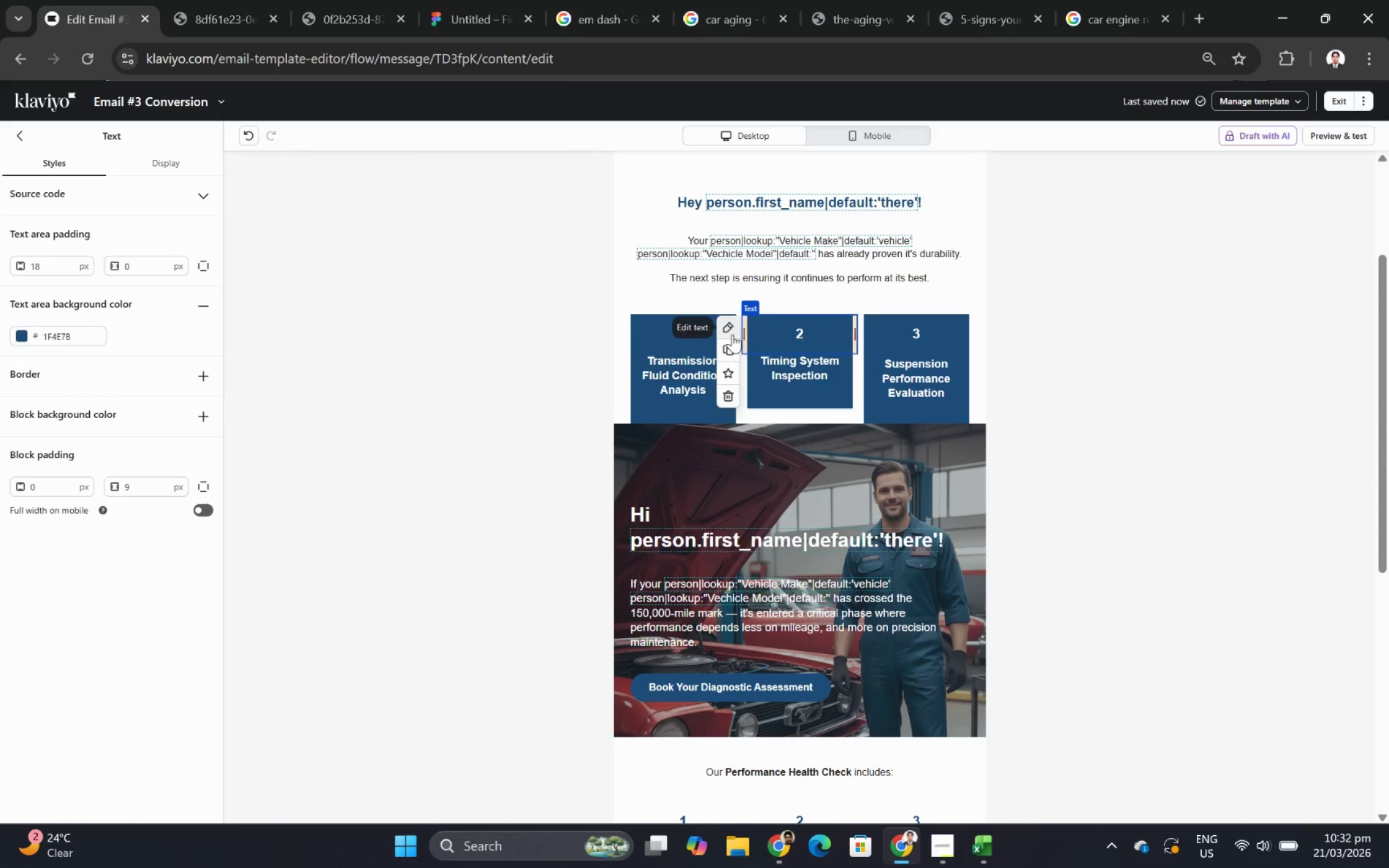 
left_click([682, 328])
 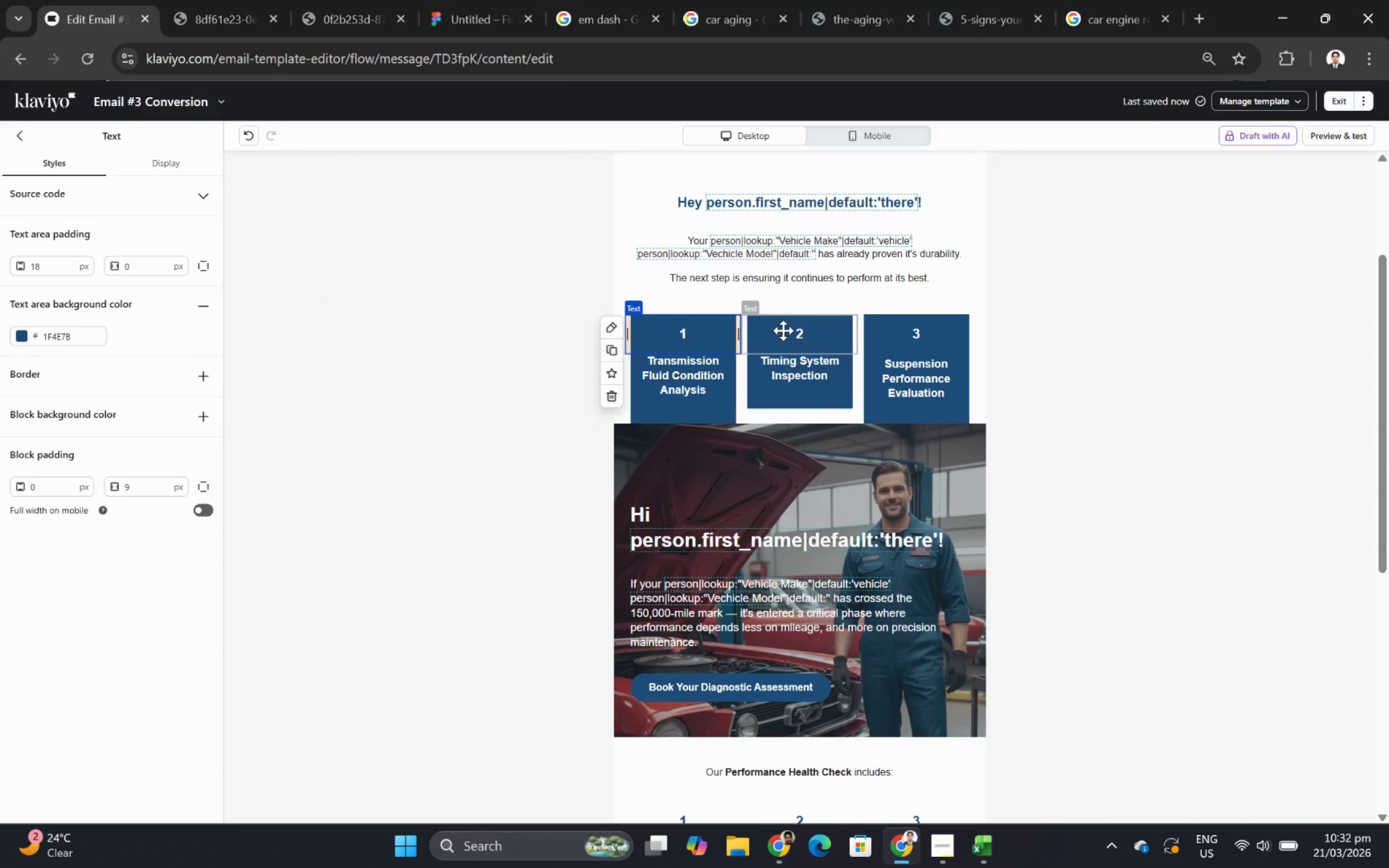 
left_click([785, 331])
 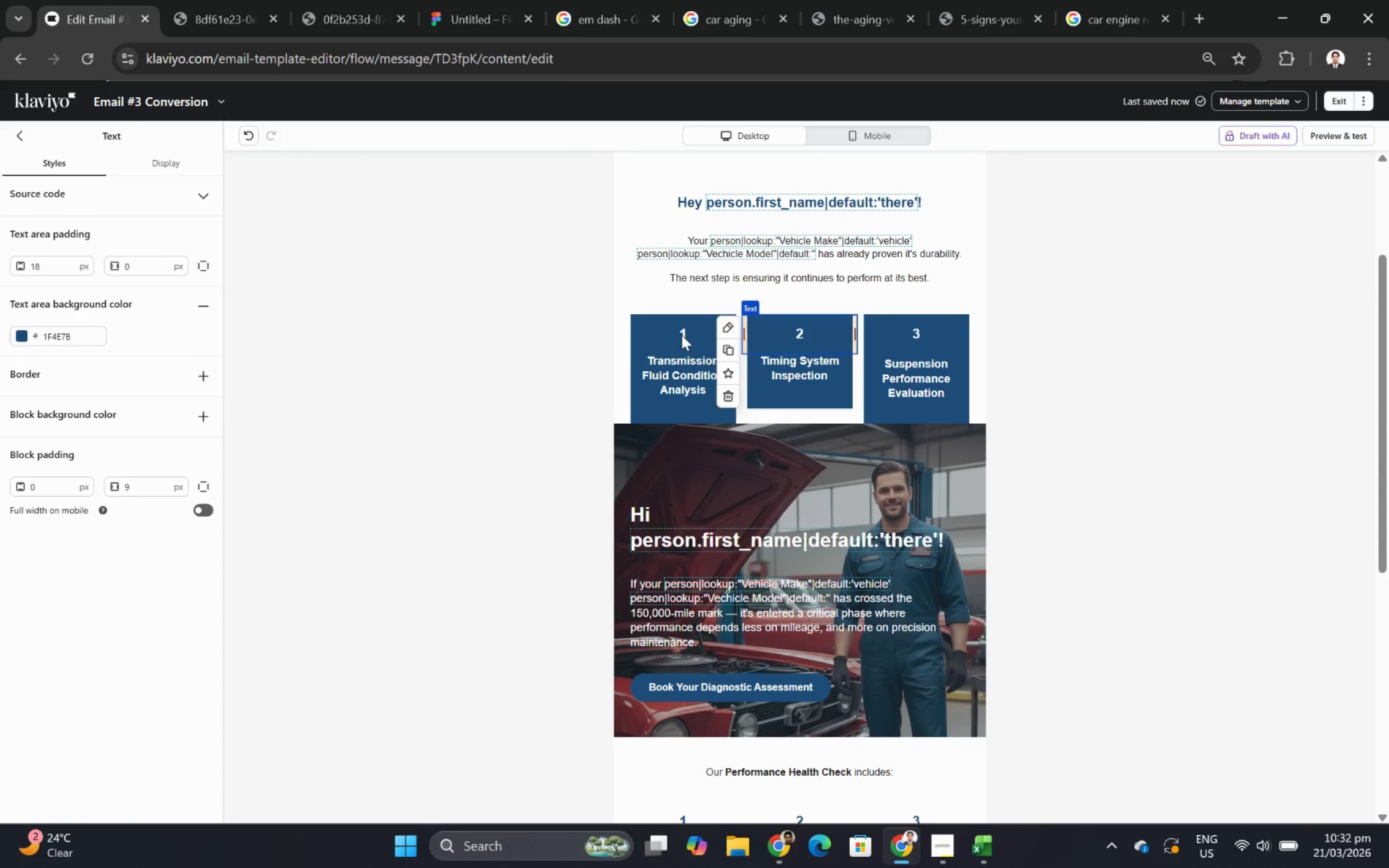 
left_click([668, 335])
 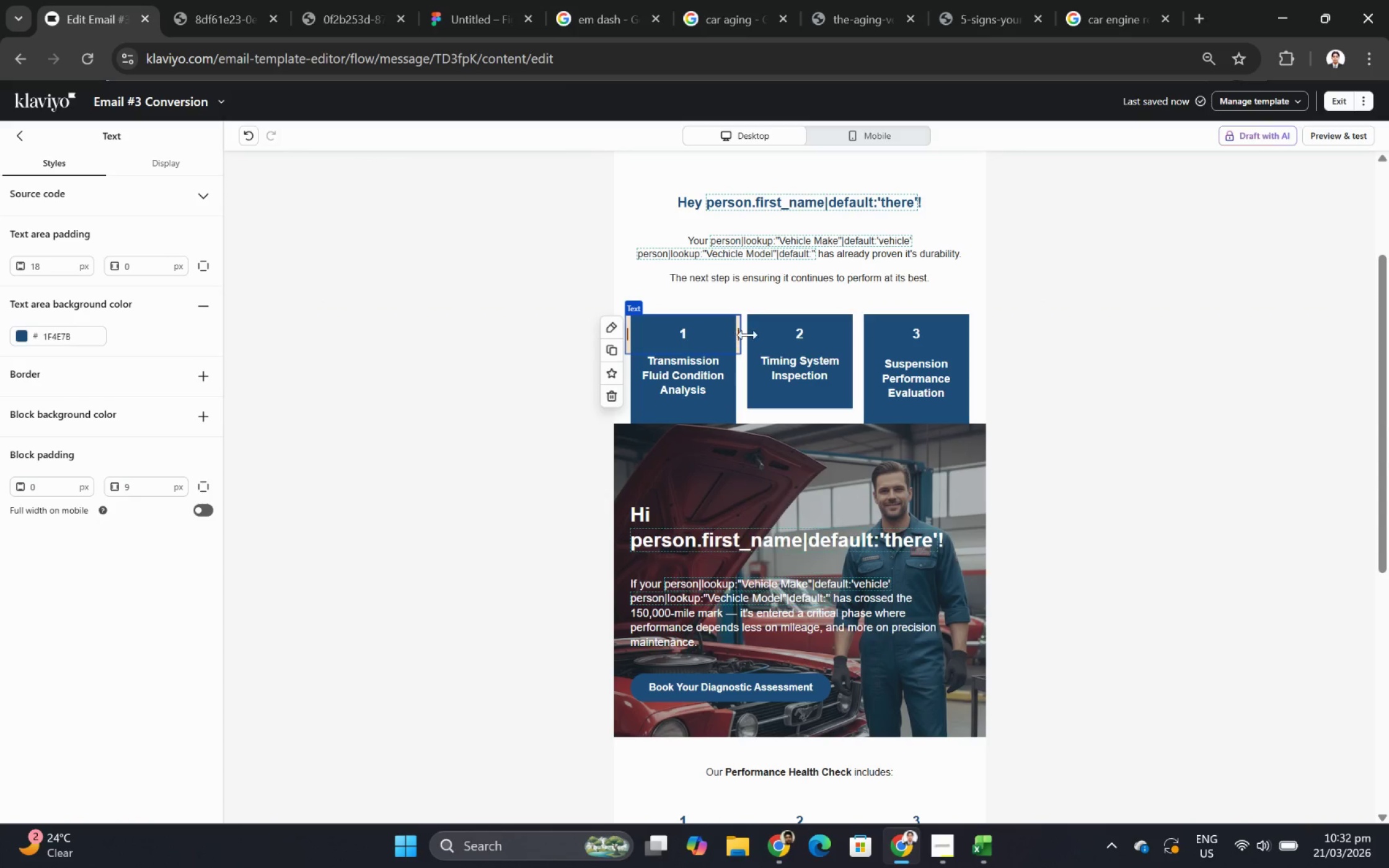 
left_click([764, 335])
 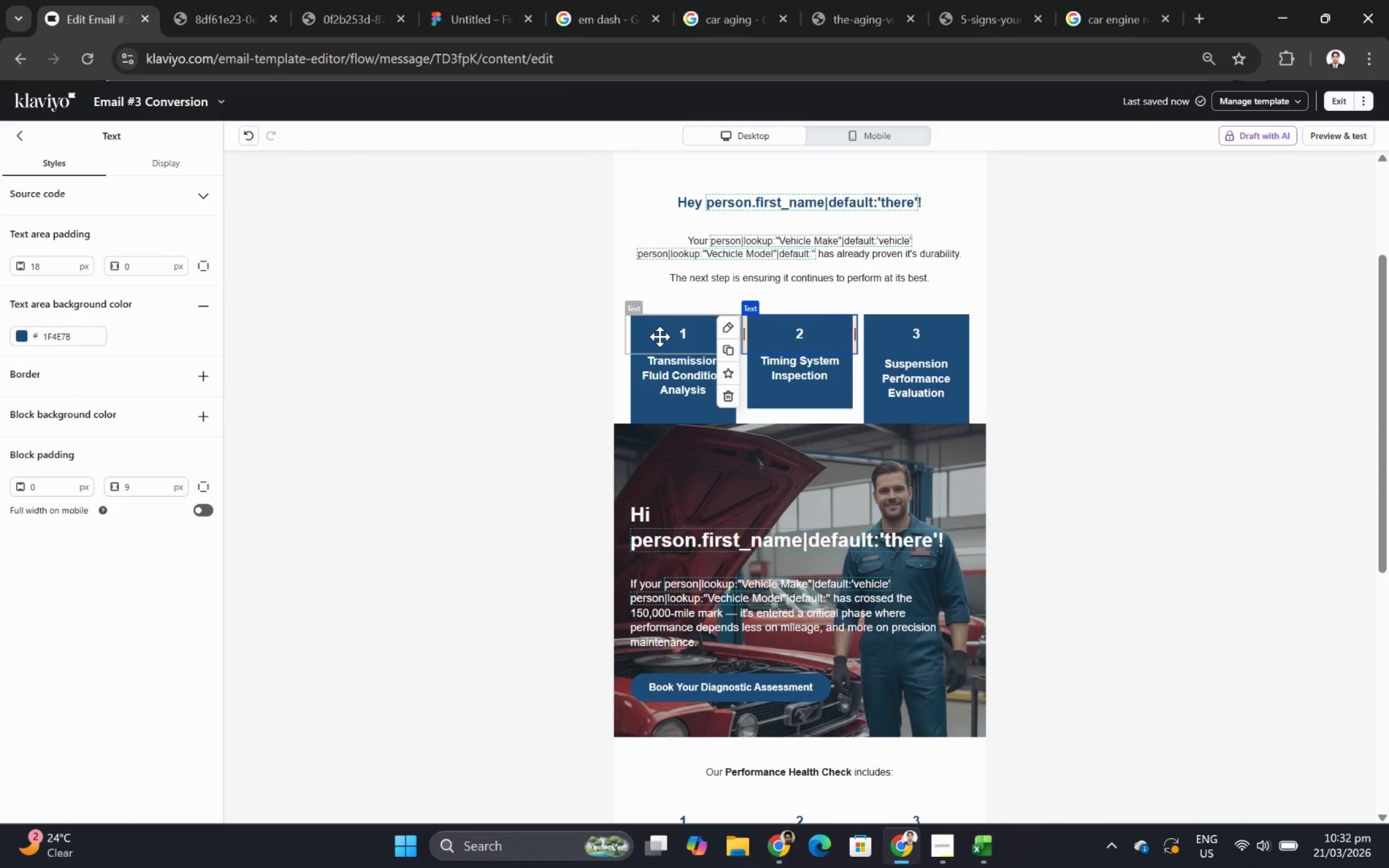 
left_click([659, 336])
 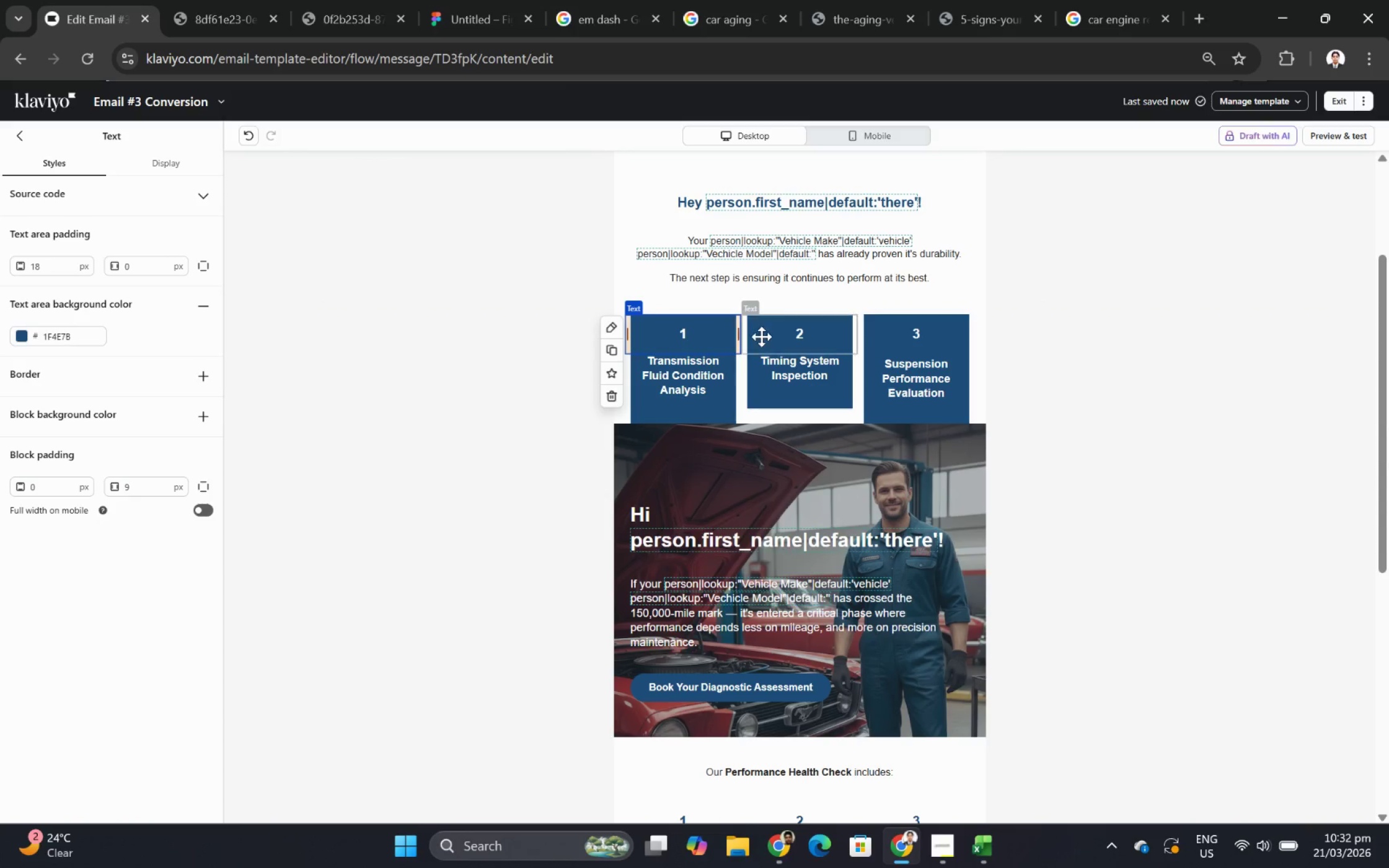 
left_click([769, 336])
 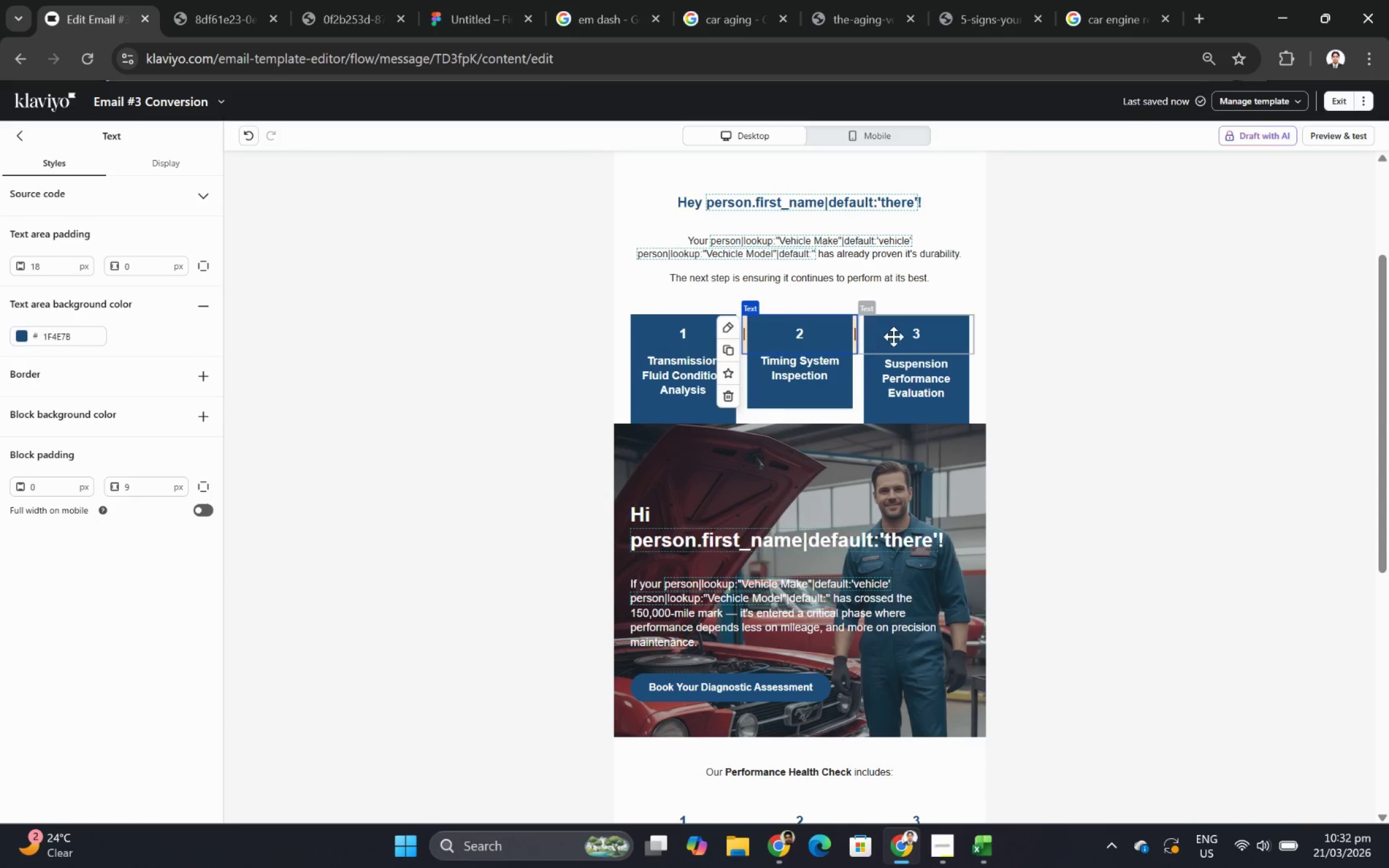 
left_click([893, 336])
 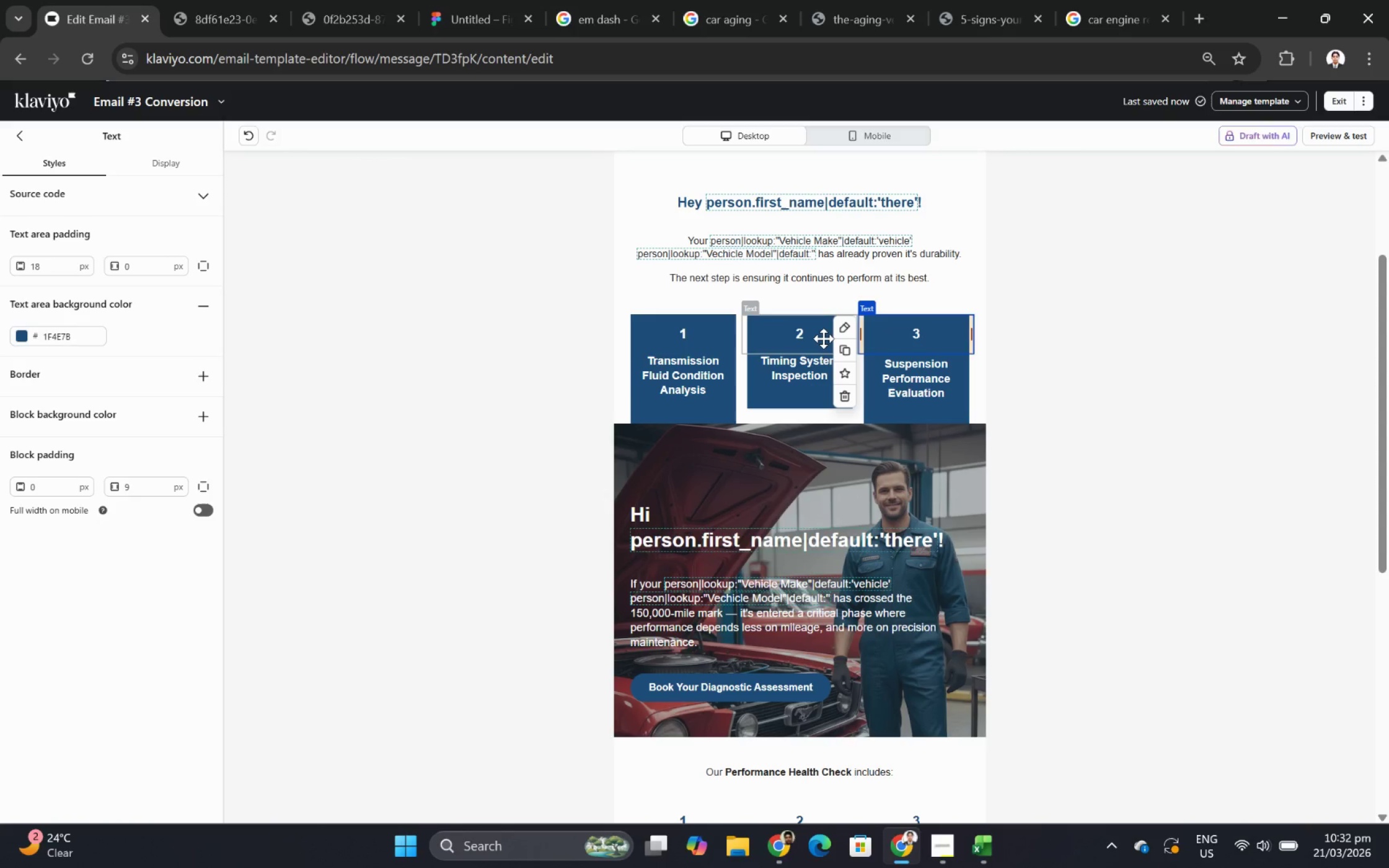 
left_click([823, 338])
 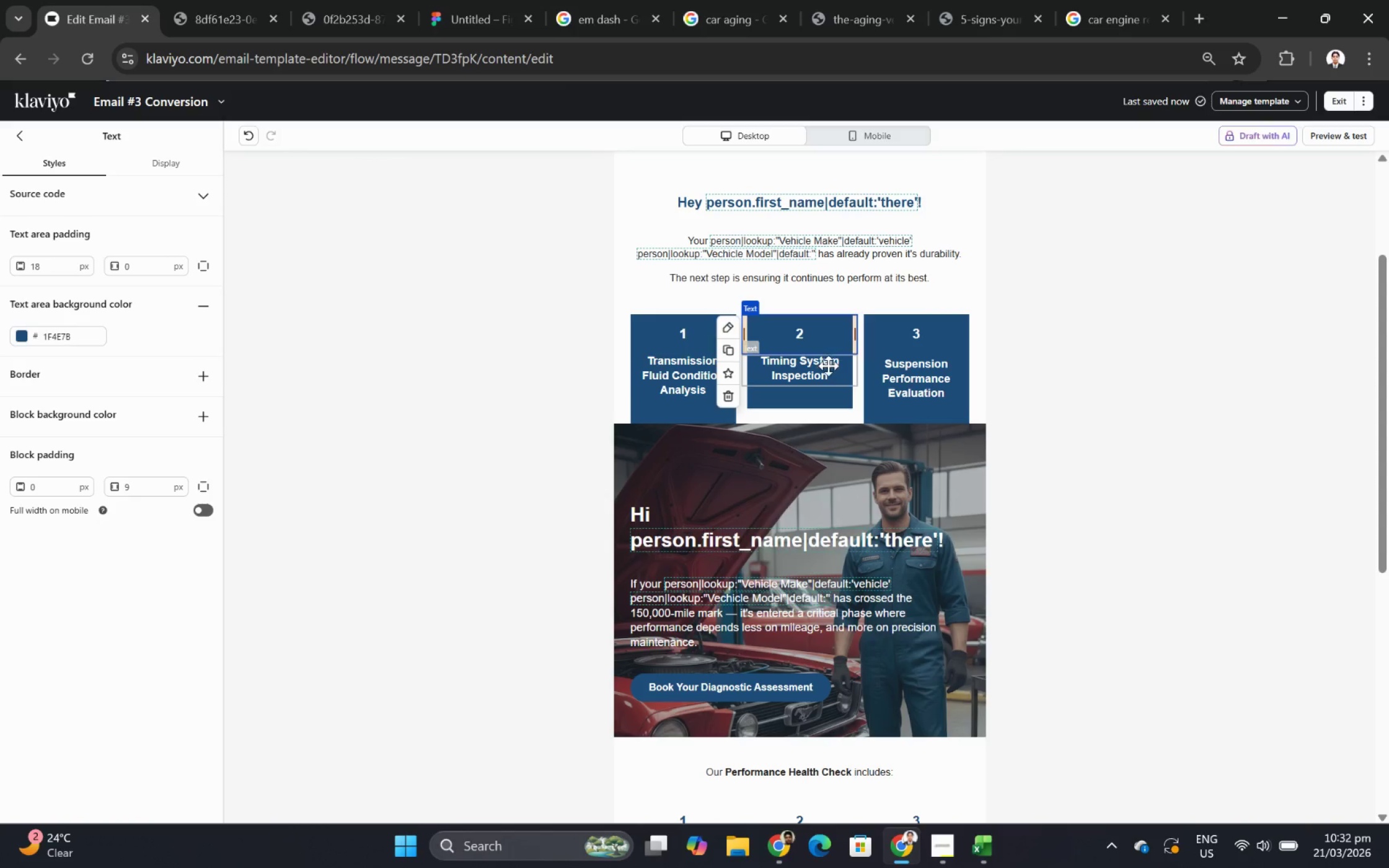 
left_click([826, 375])
 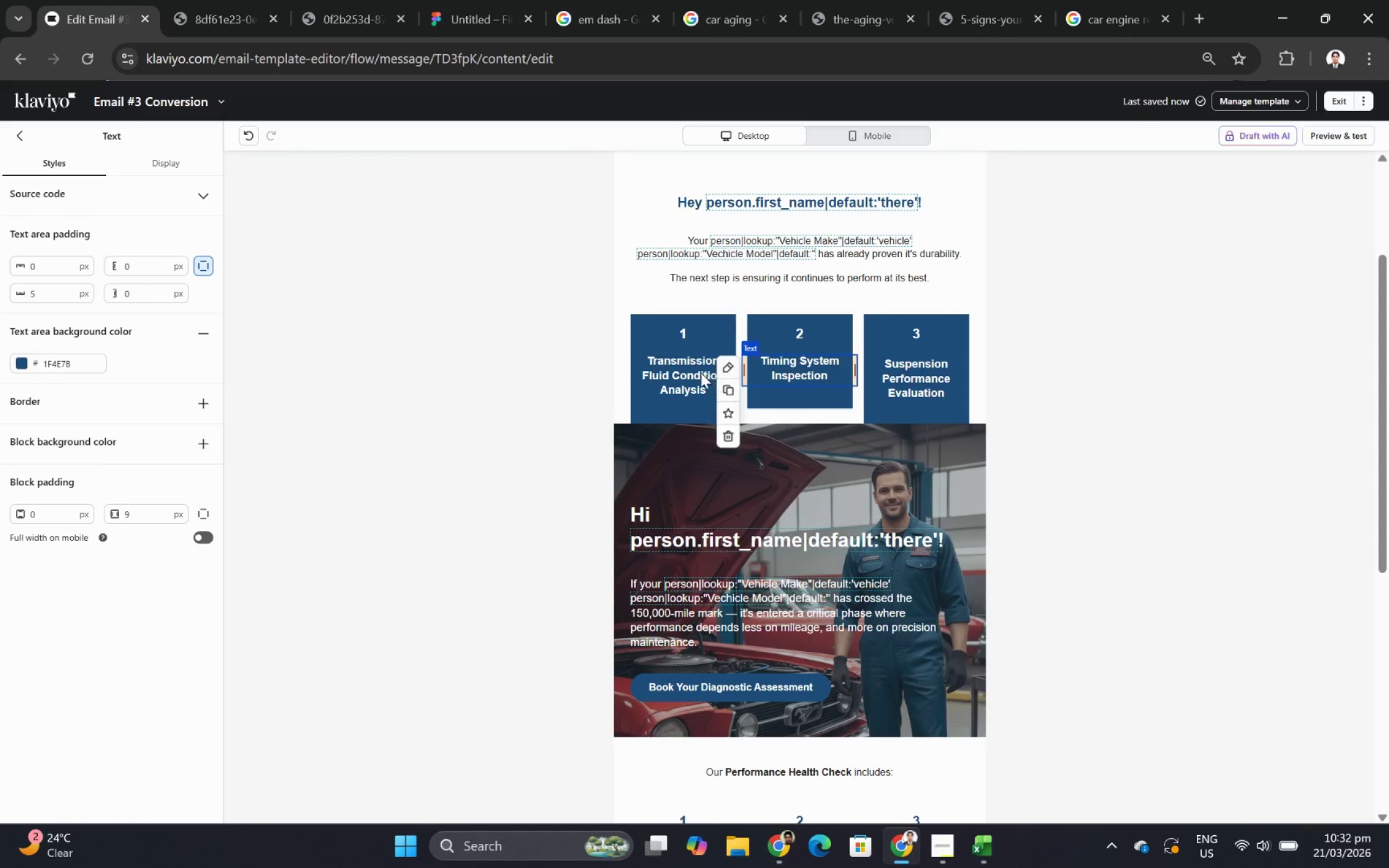 
left_click([674, 372])
 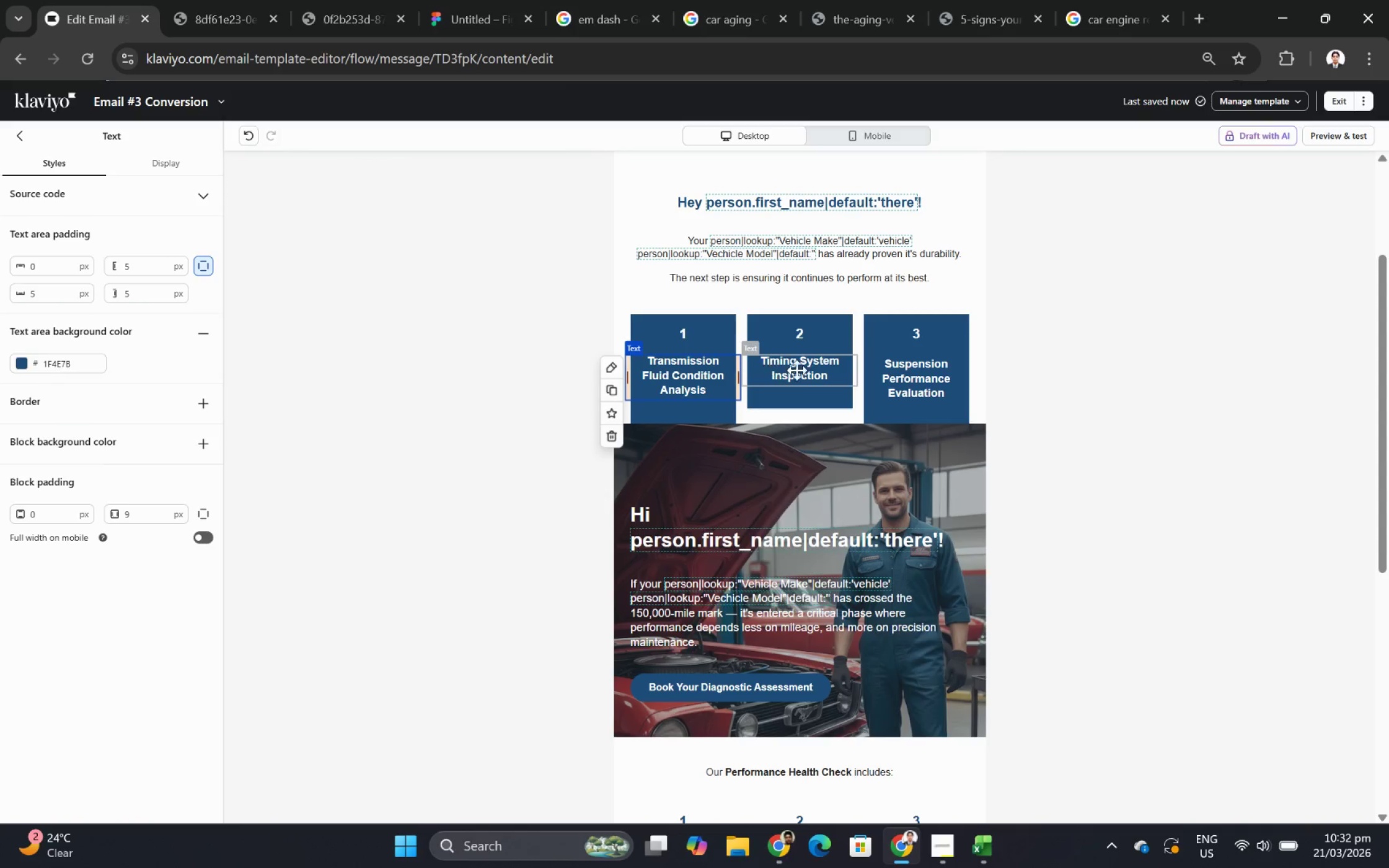 
double_click([816, 370])
 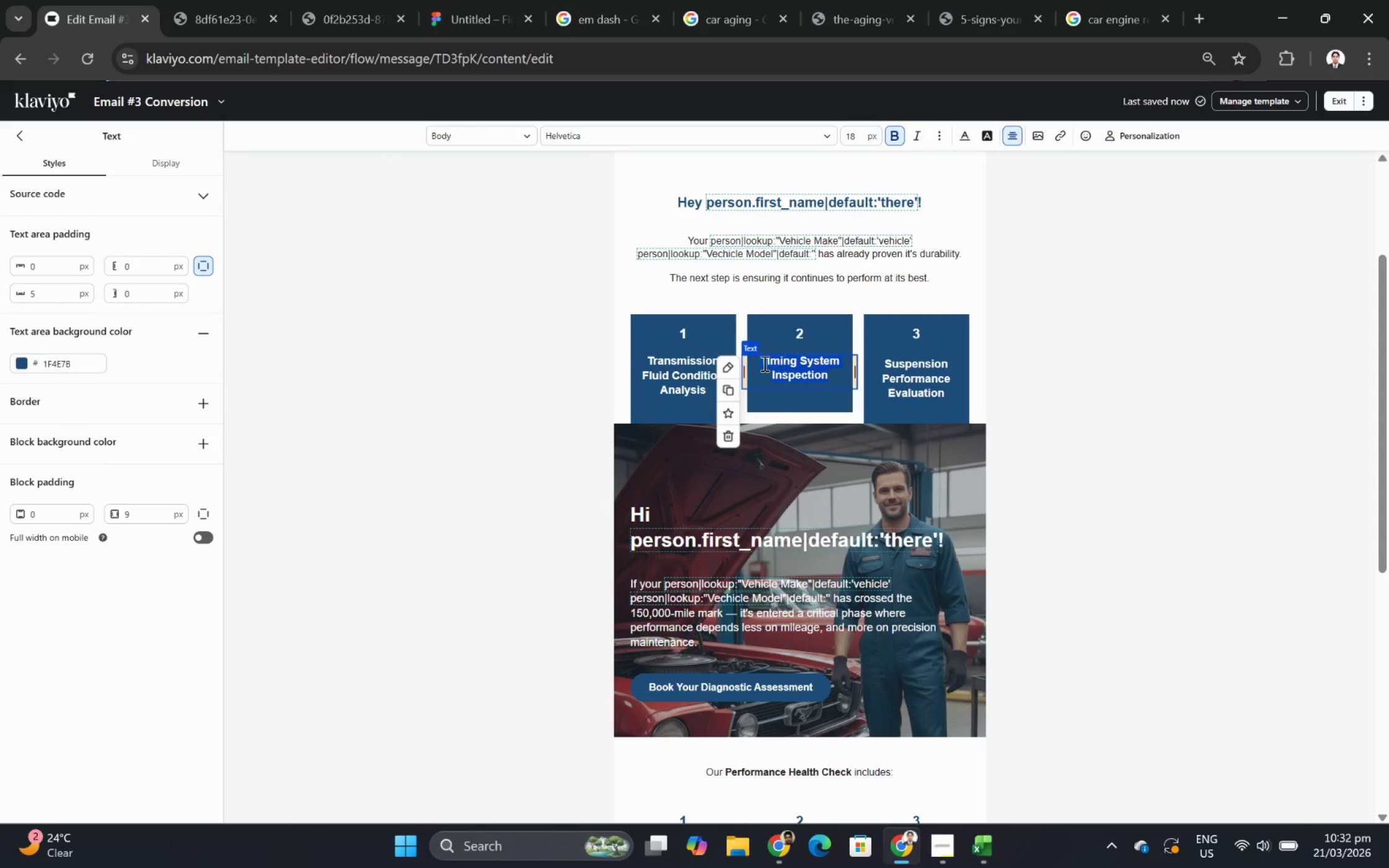 
left_click([761, 362])
 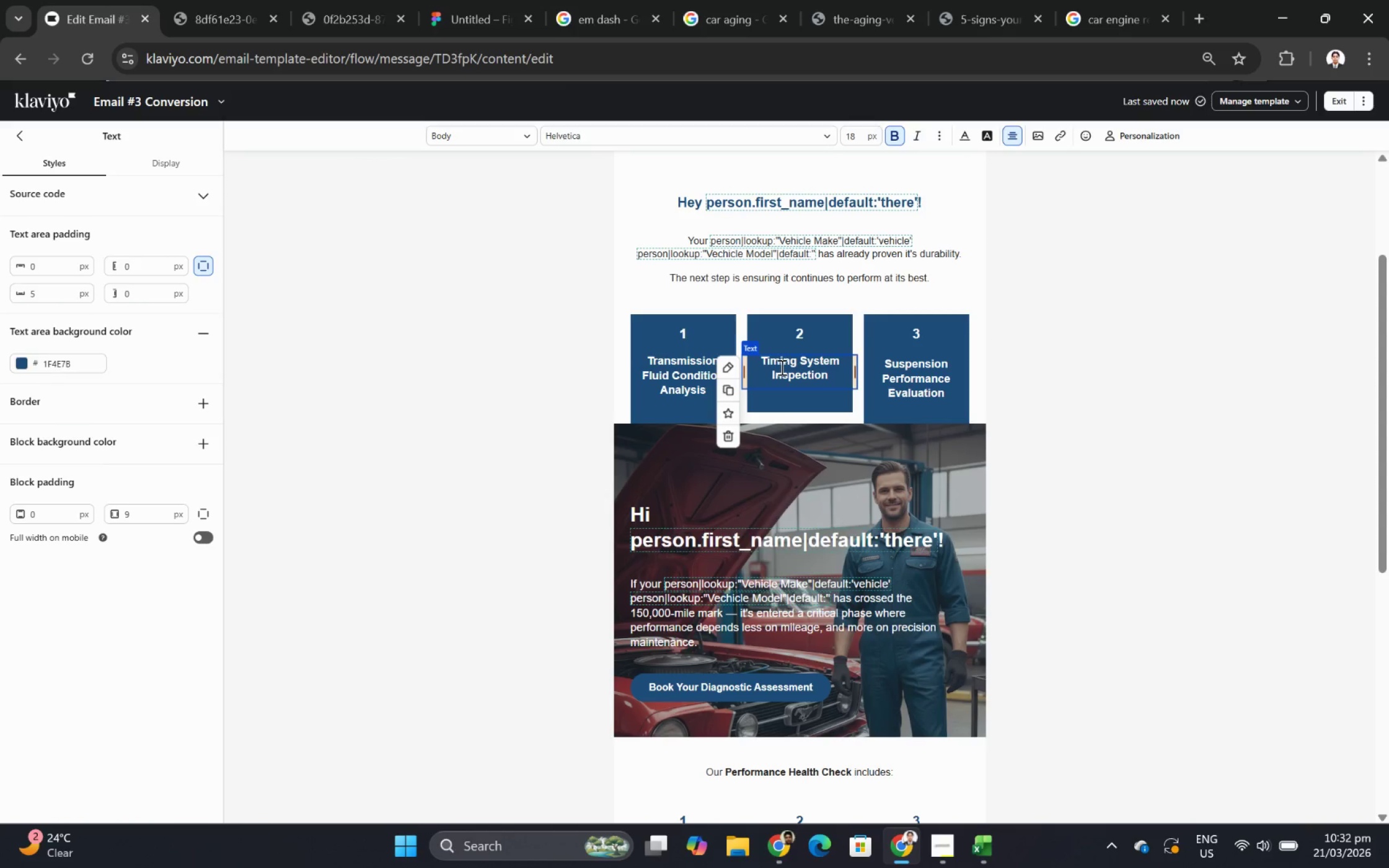 
key(Enter)
 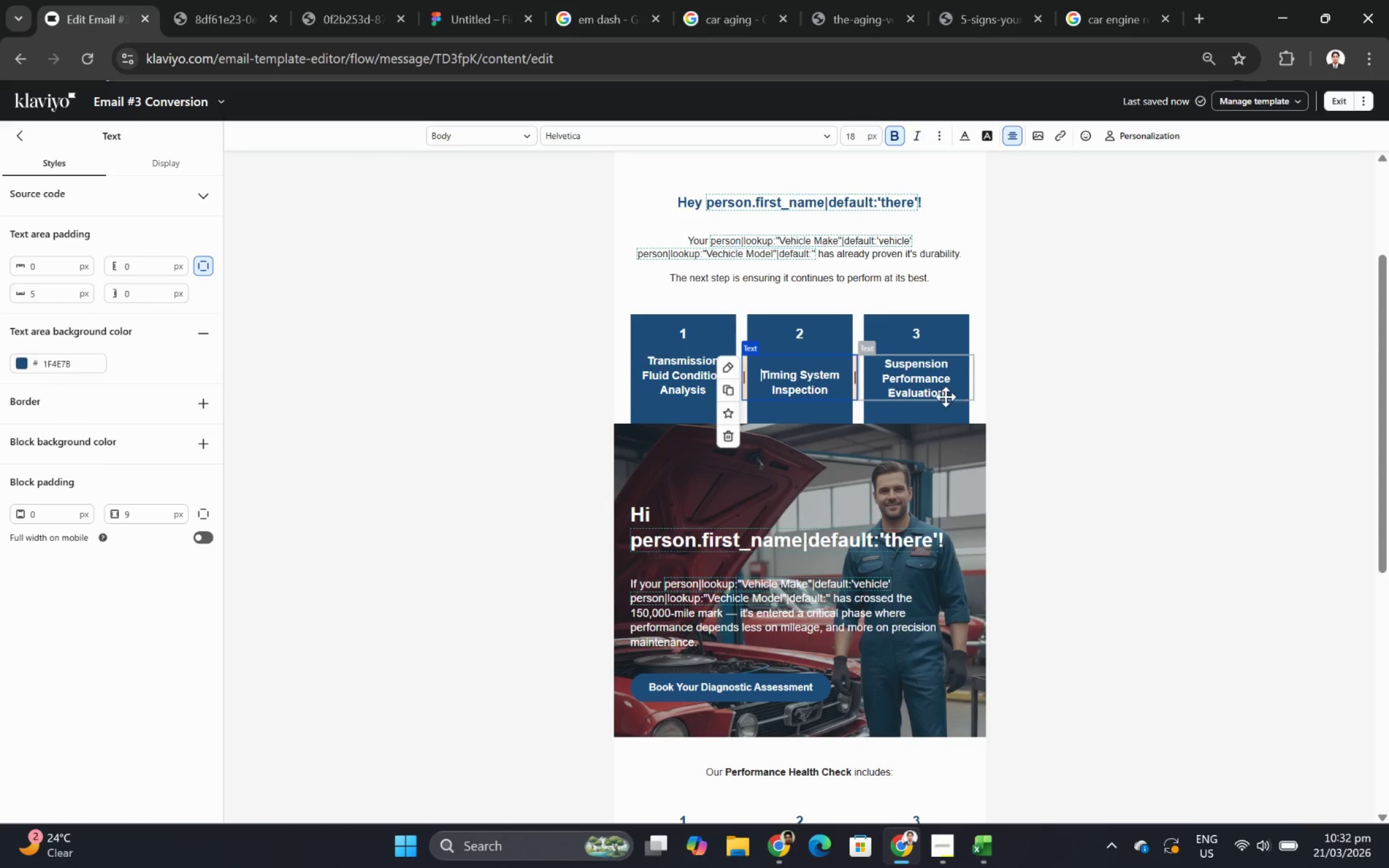 
key(Backspace)
 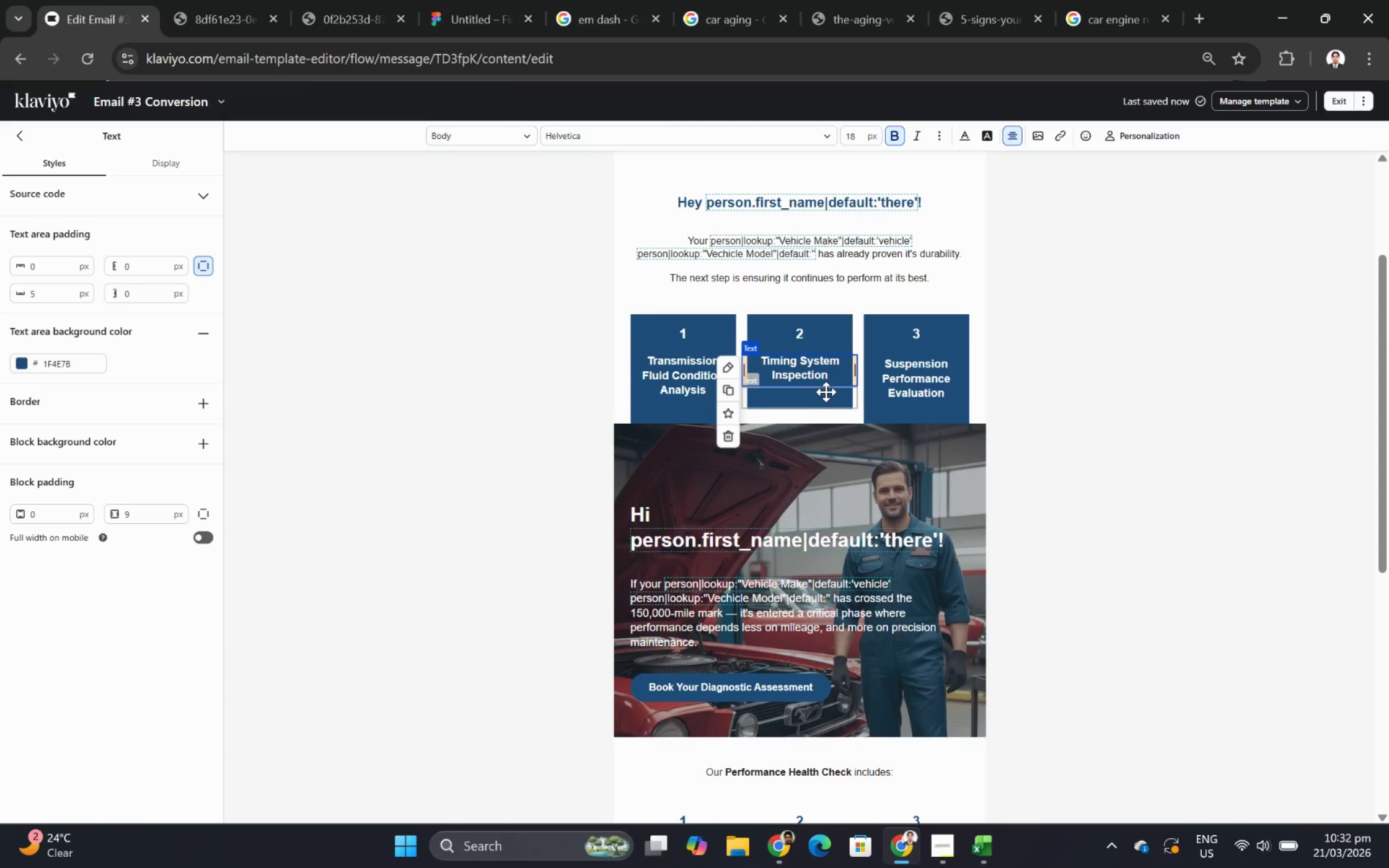 
left_click([826, 392])
 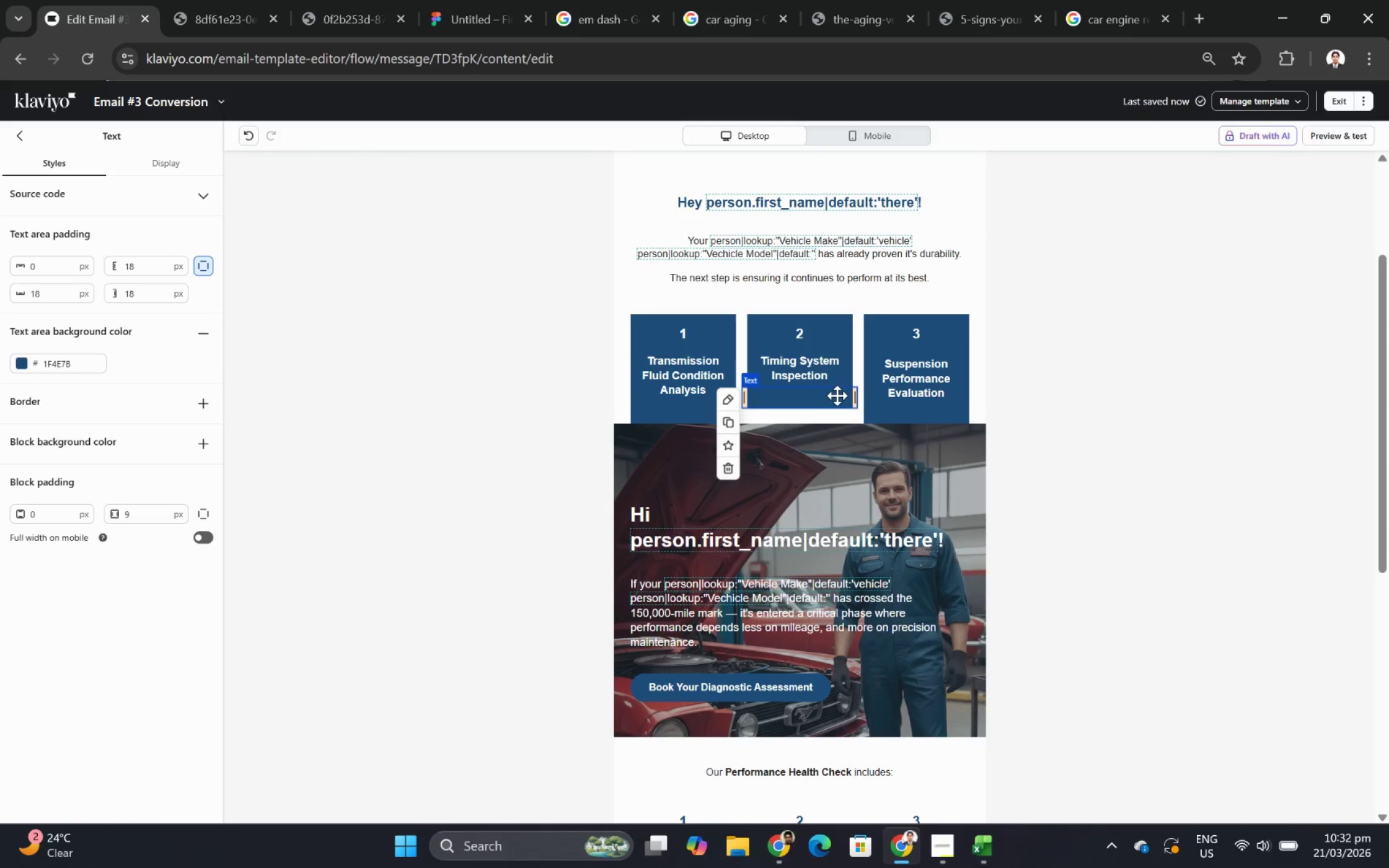 
double_click([837, 397])
 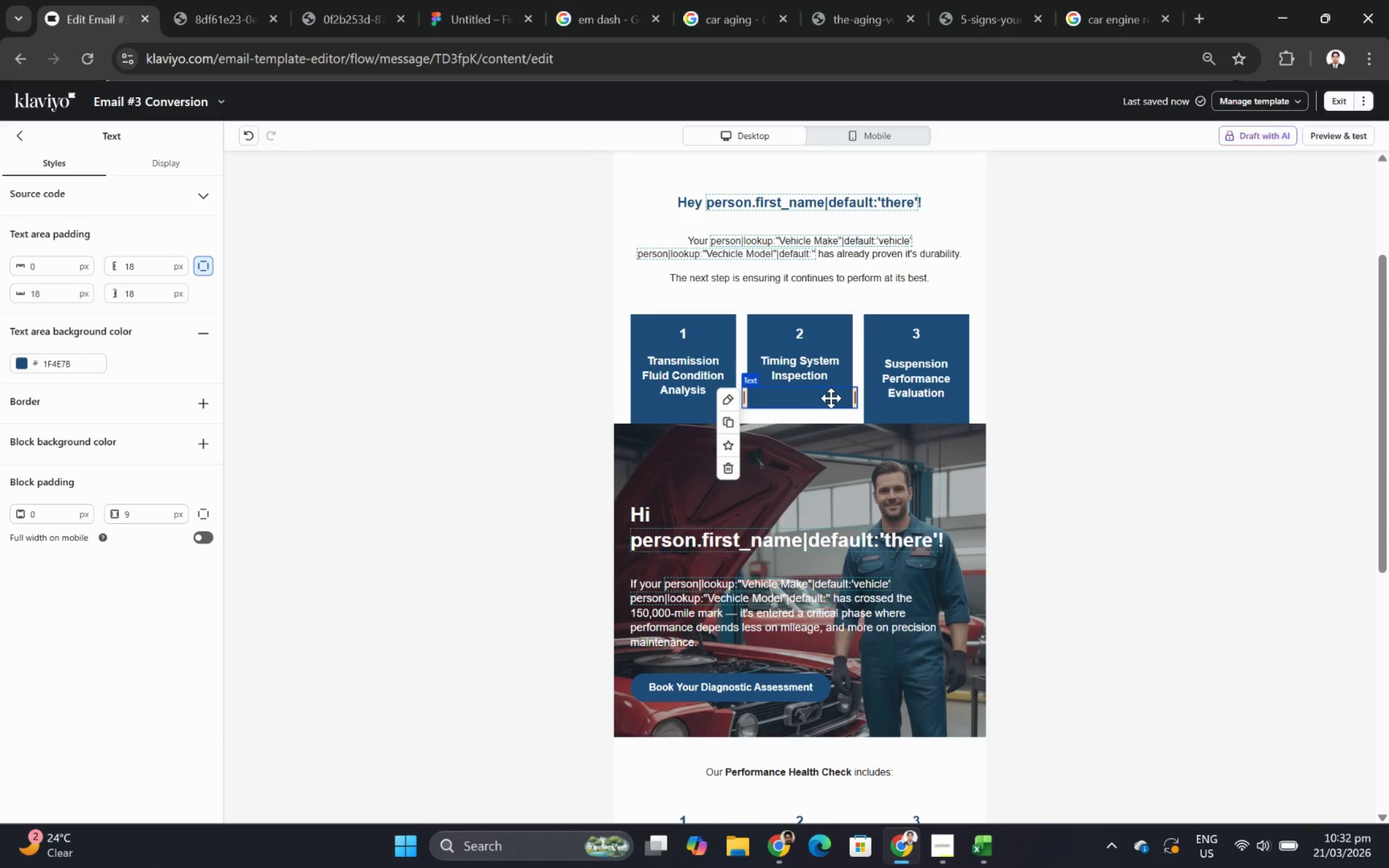 
double_click([831, 398])
 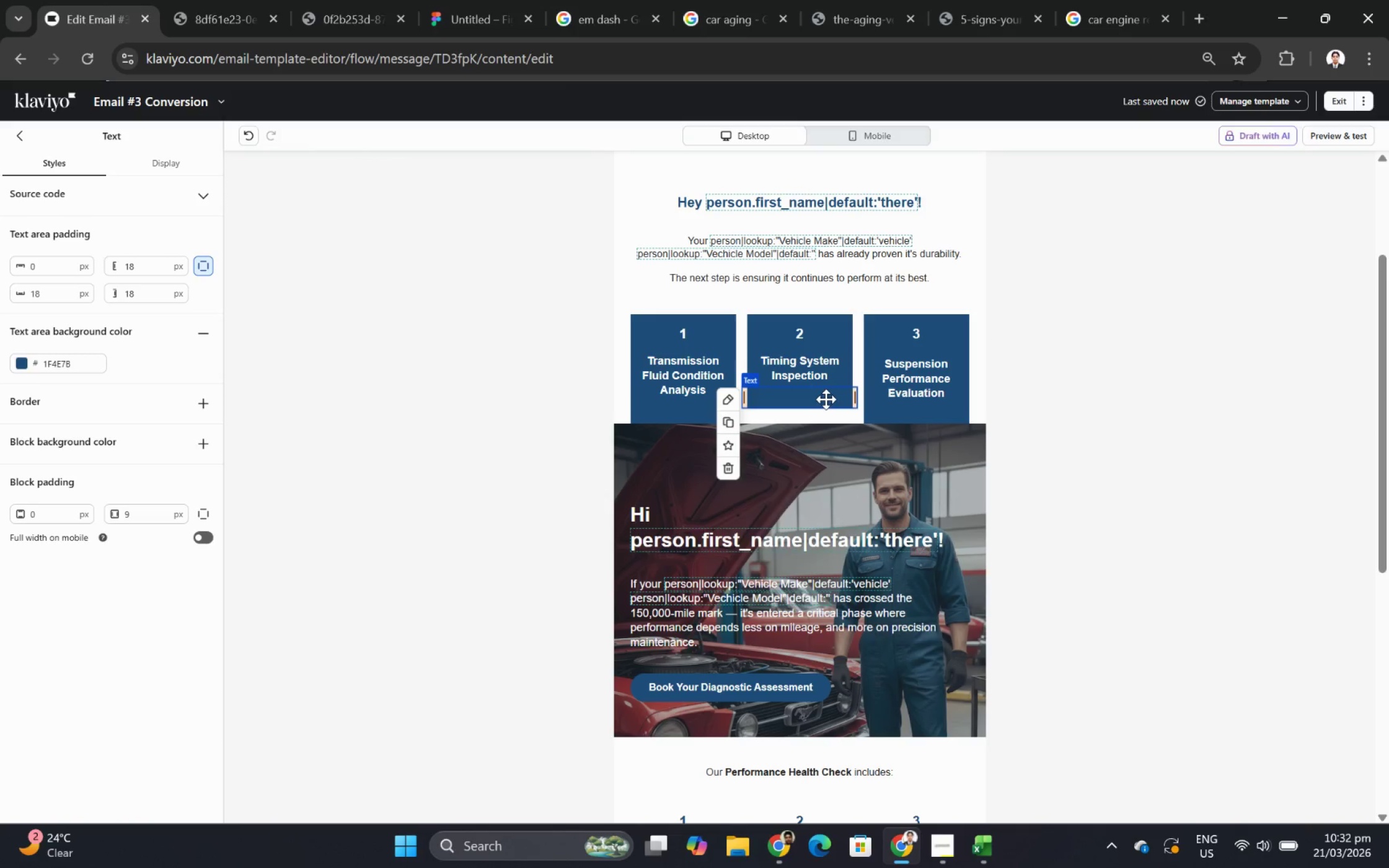 
left_click([826, 399])
 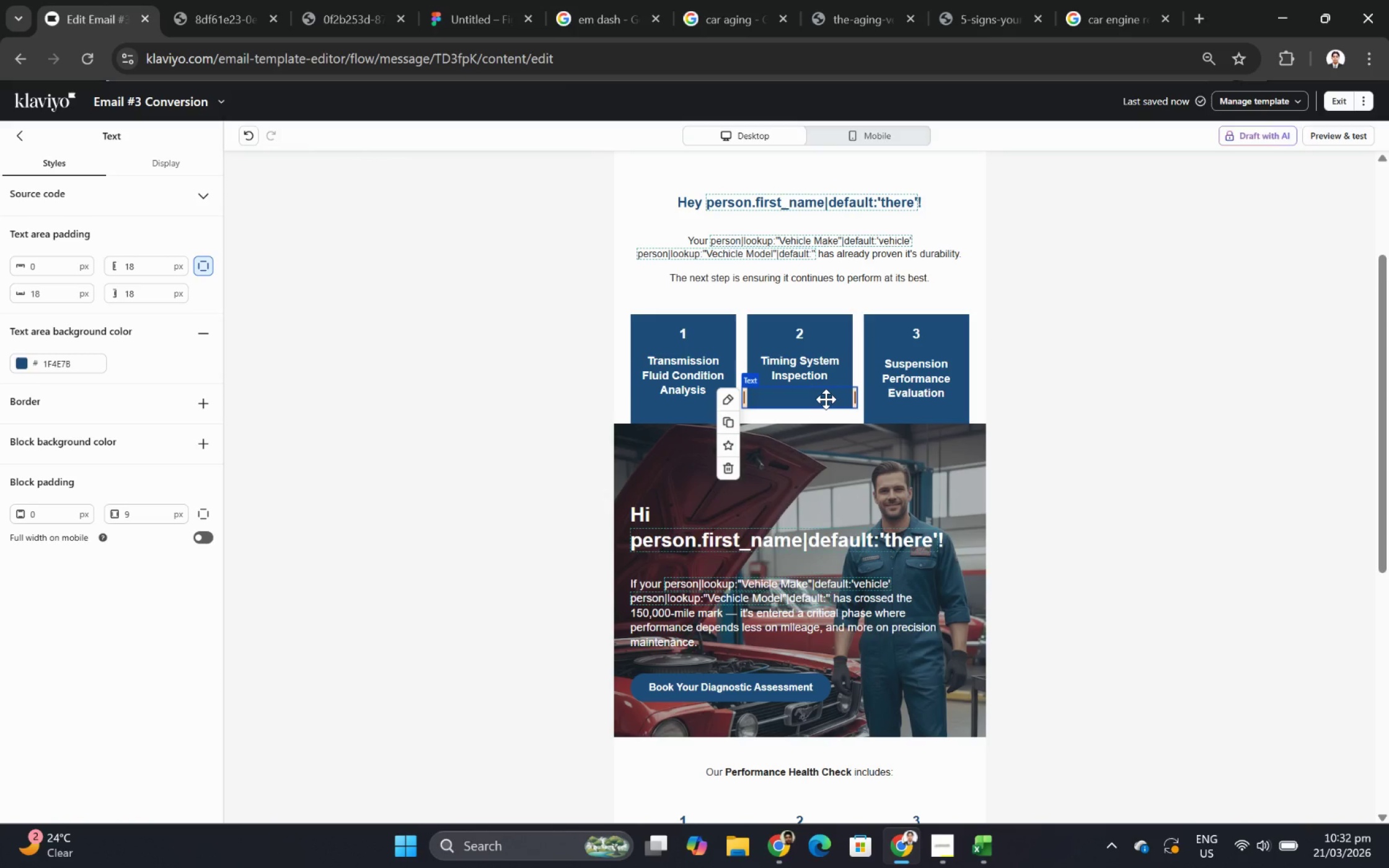 
double_click([826, 399])
 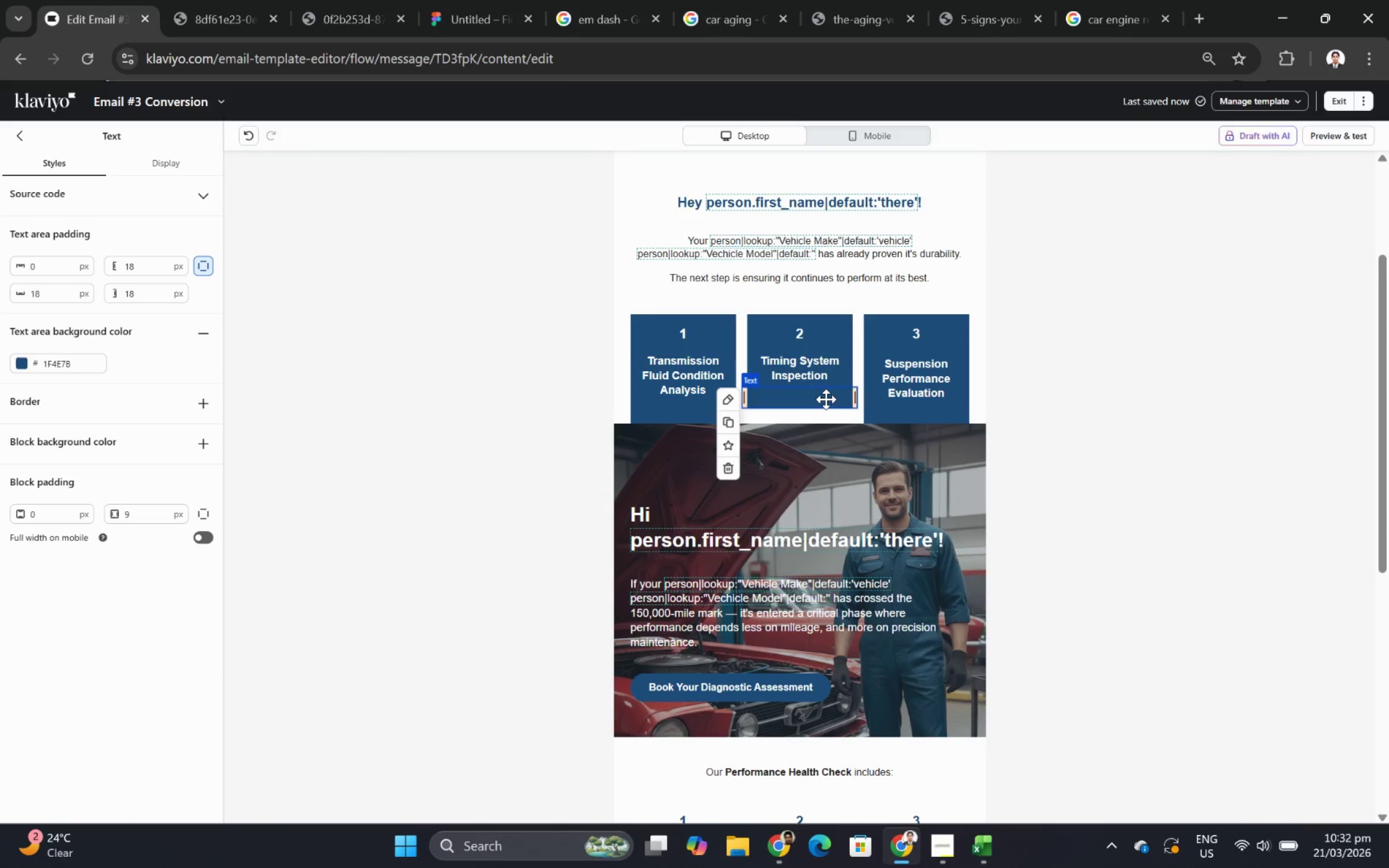 
key(Enter)
 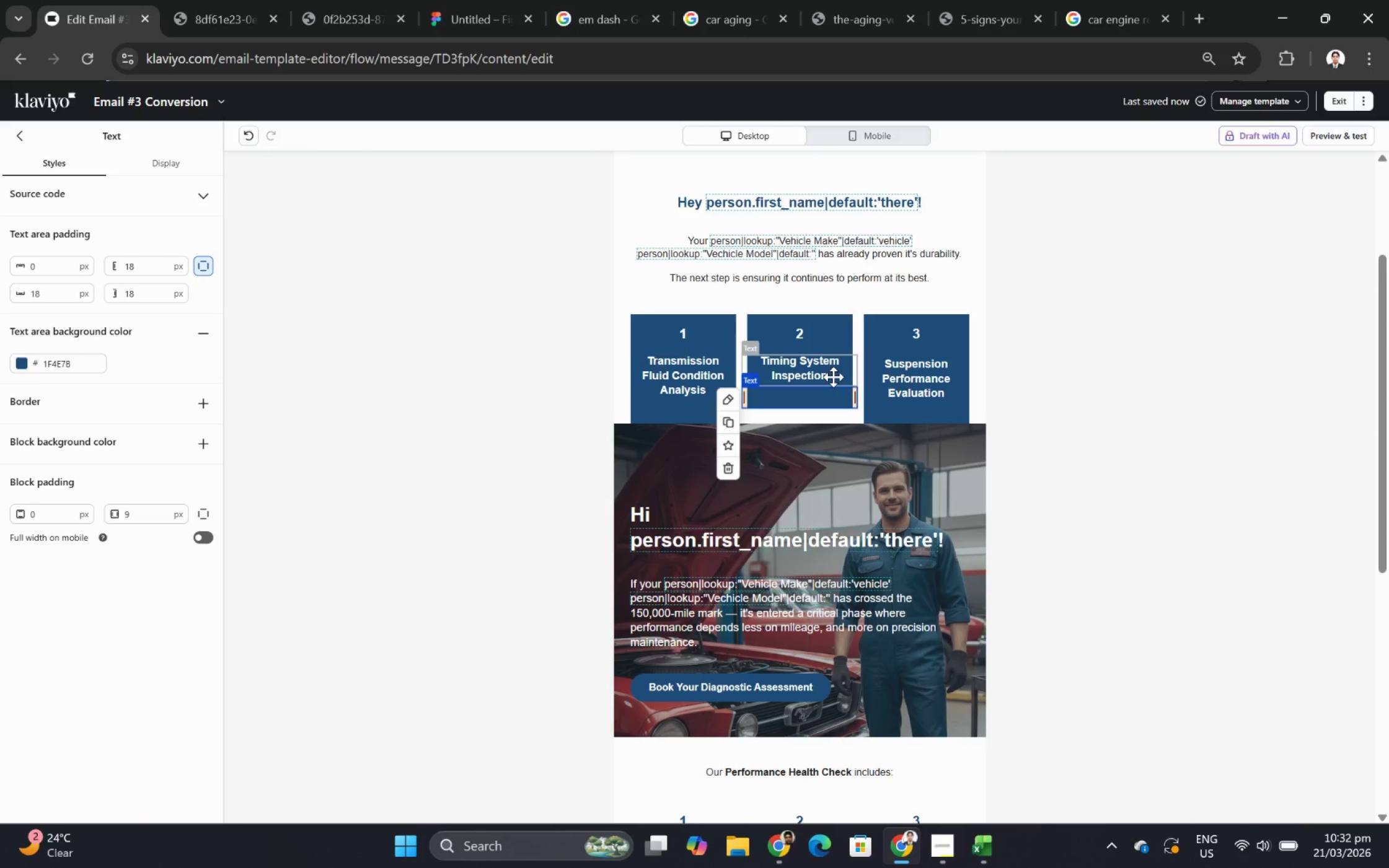 
double_click([833, 377])
 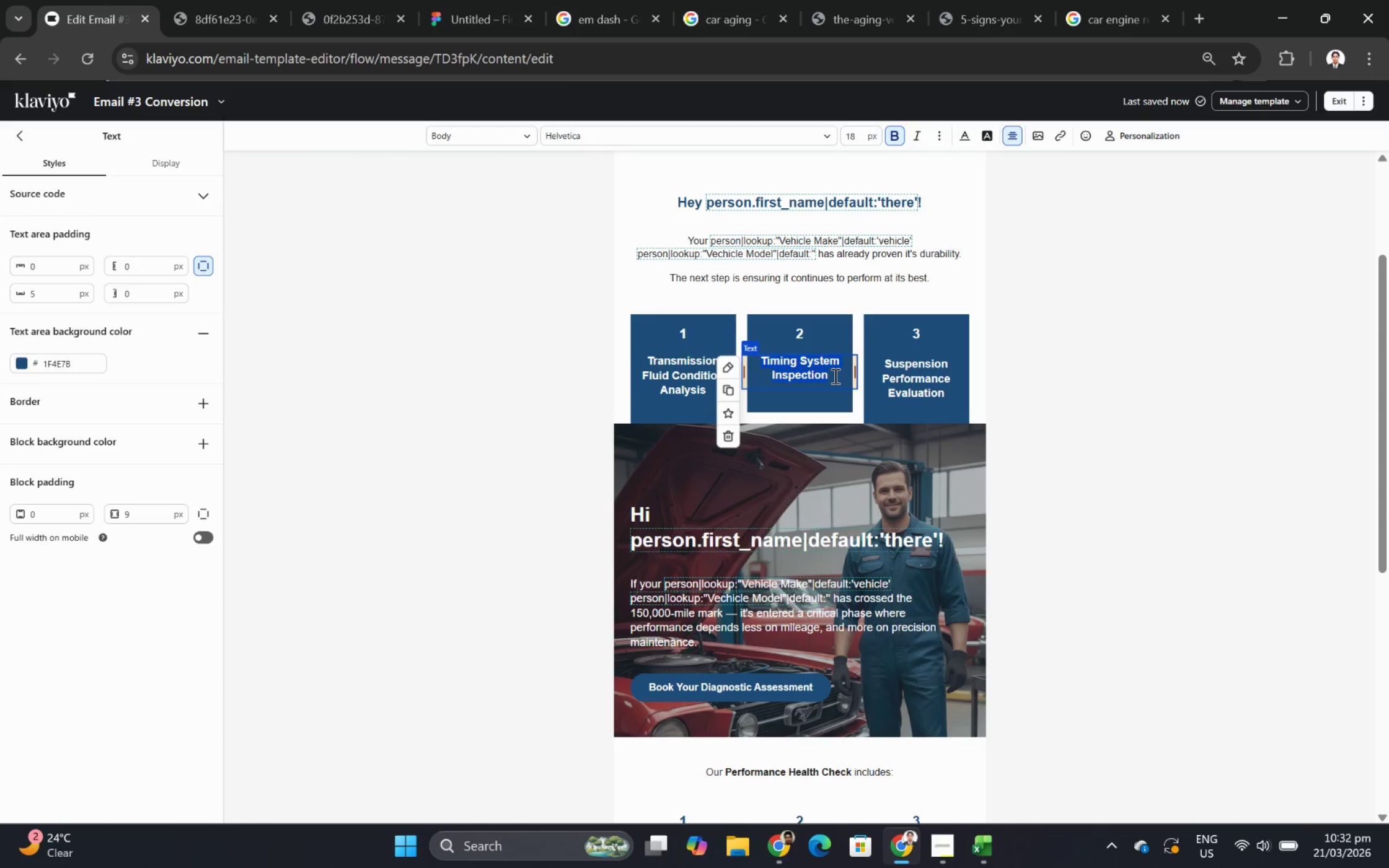 
left_click([834, 375])
 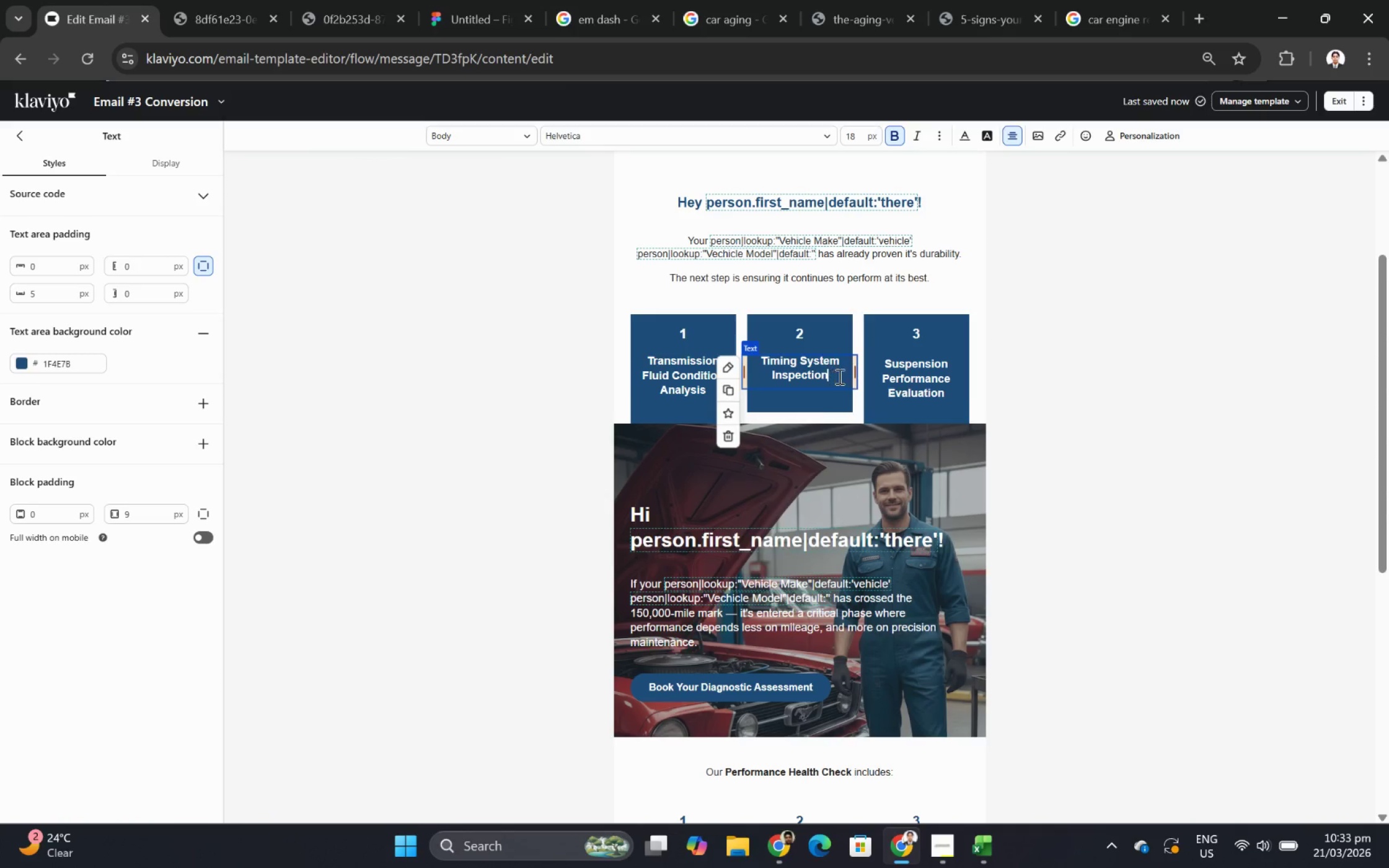 
key(Enter)
 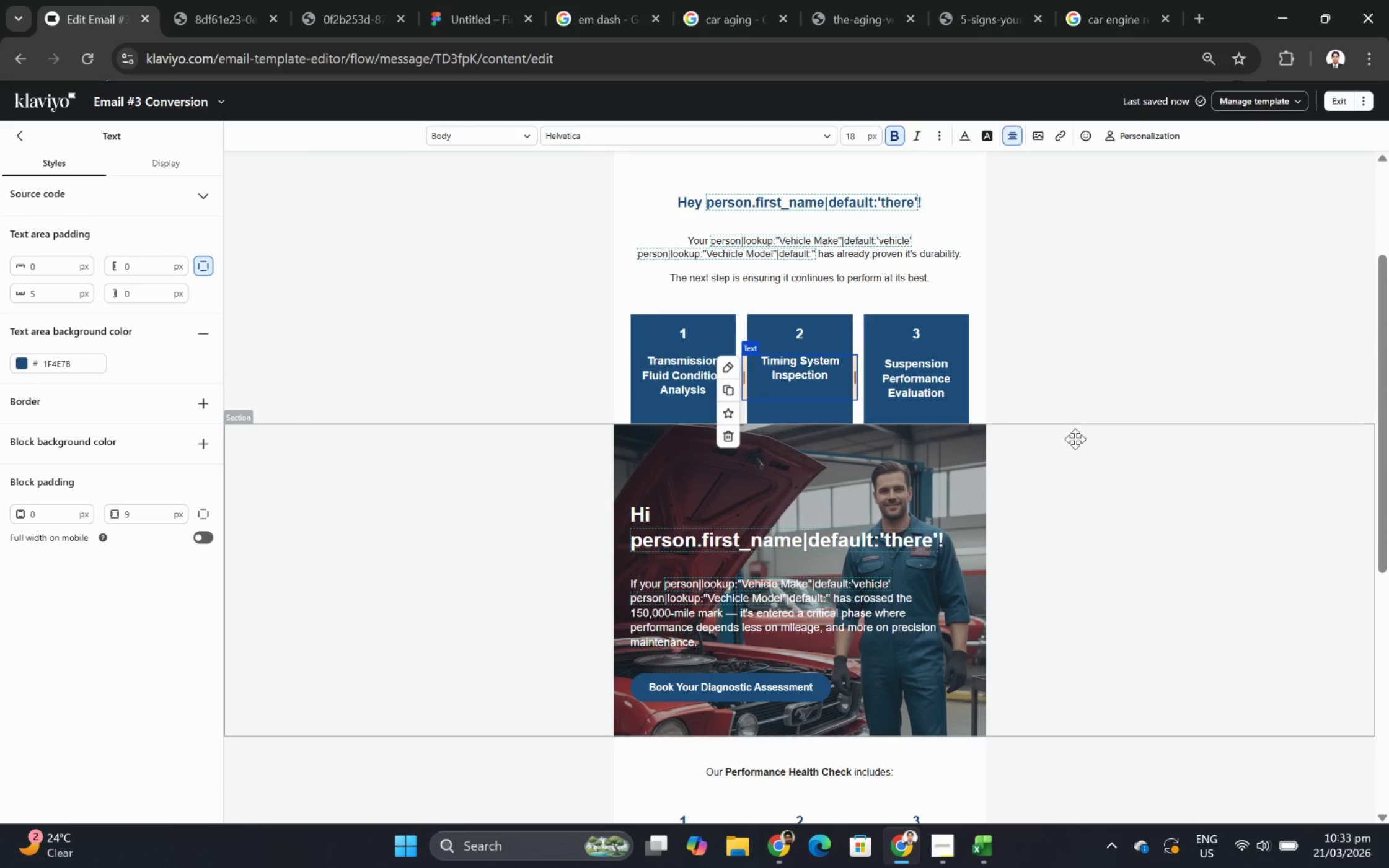 
left_click([1102, 470])
 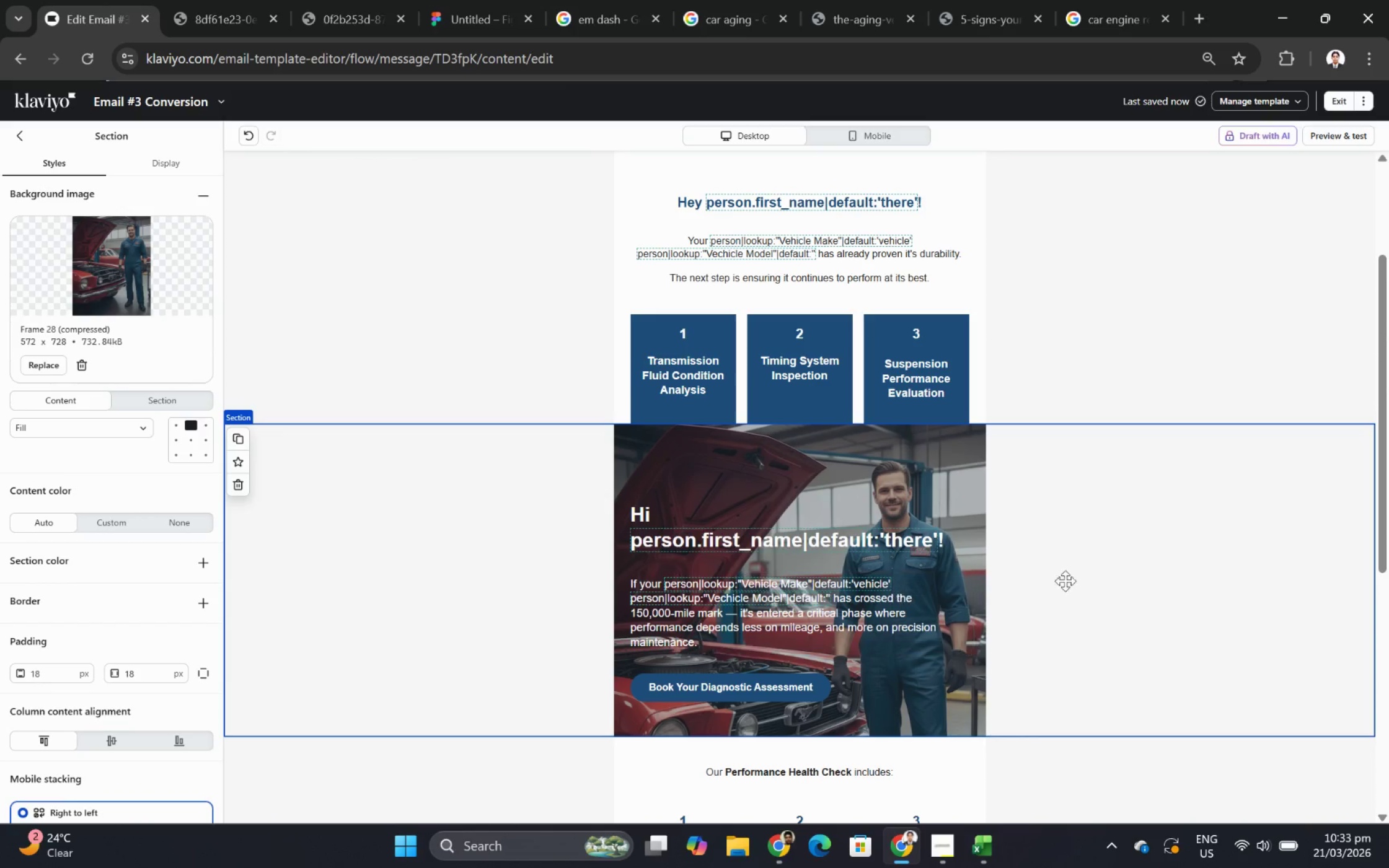 
scroll: coordinate [1269, 575], scroll_direction: up, amount: 3.0
 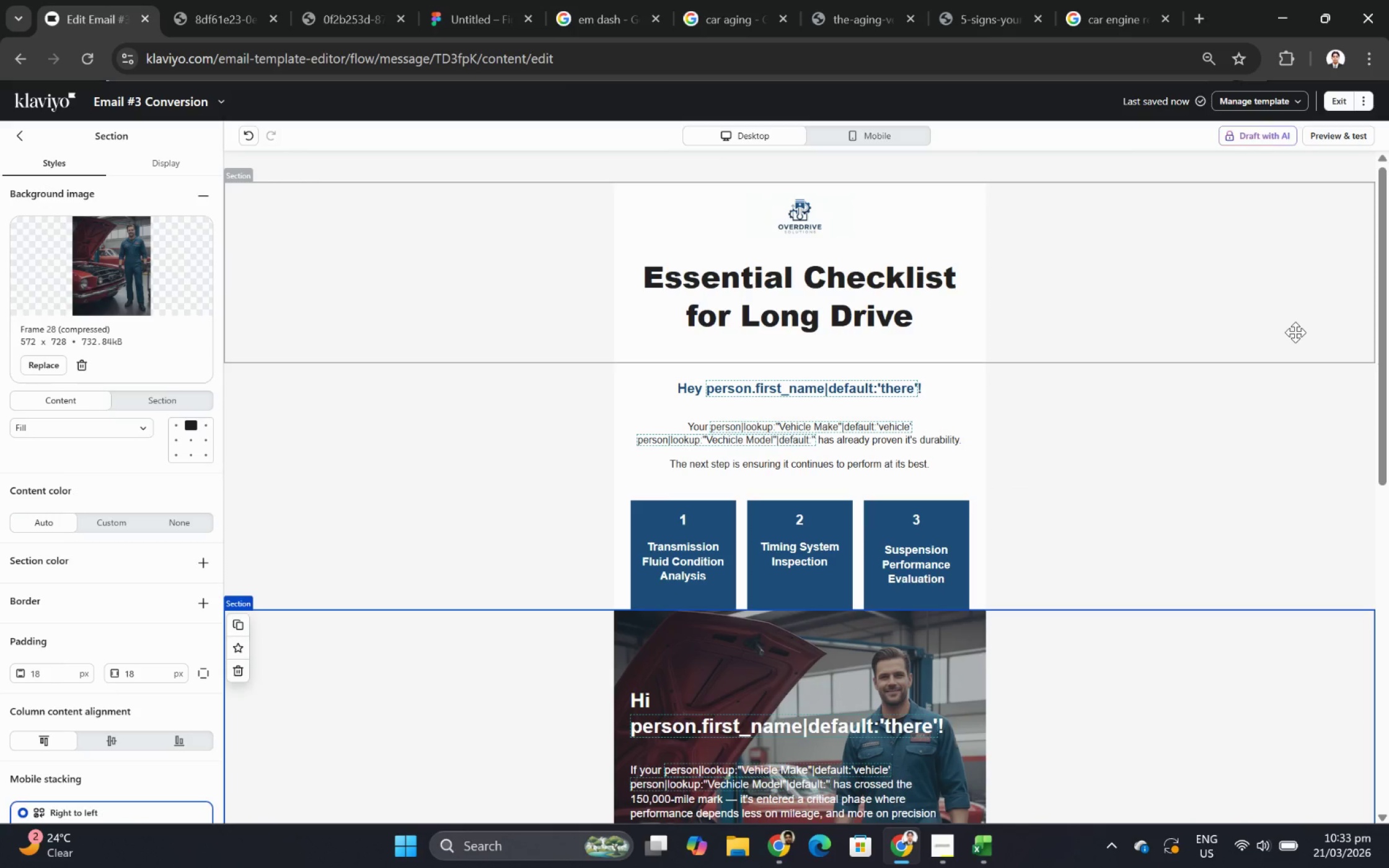 
wait(11.3)
 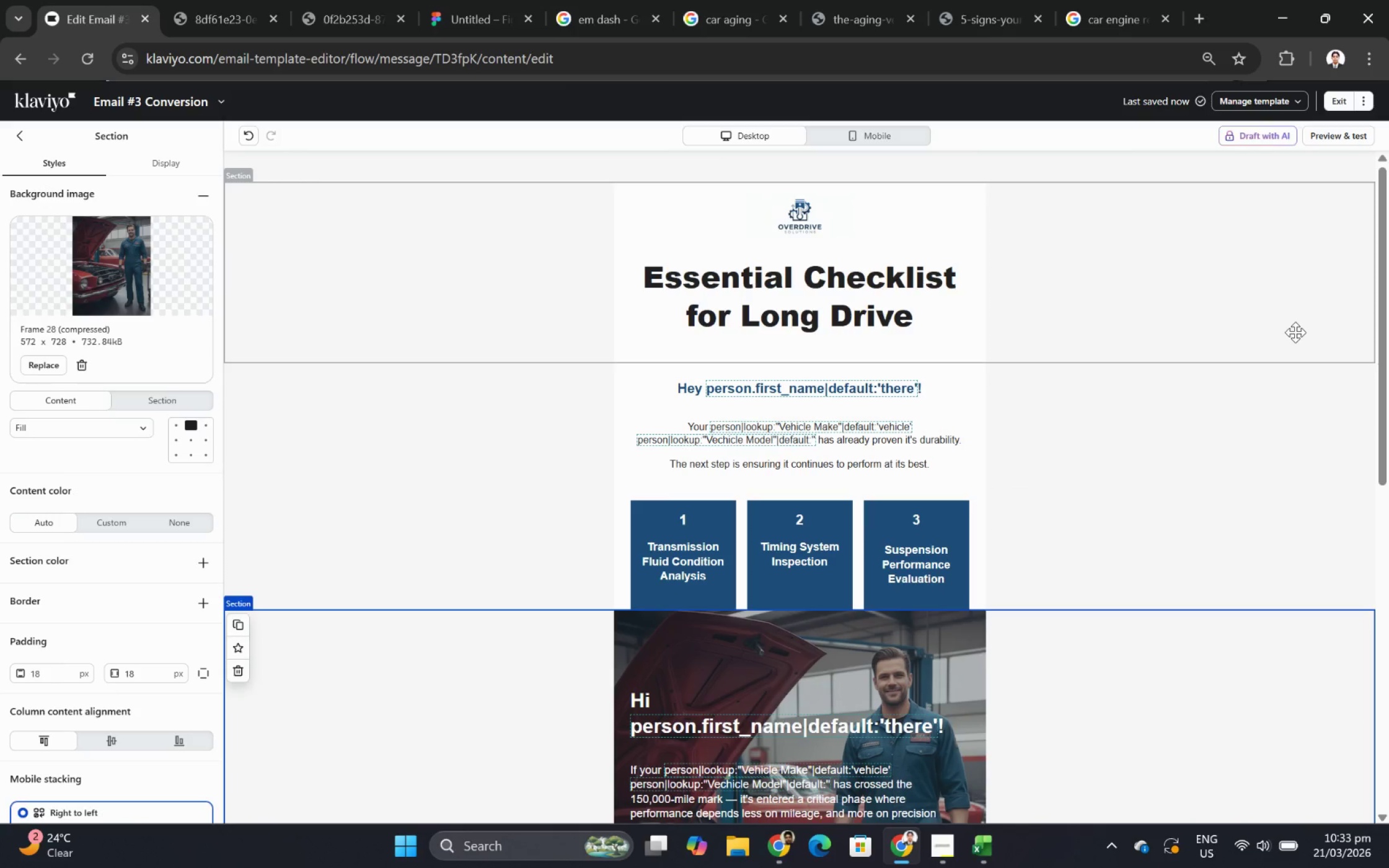 
scroll: coordinate [1127, 614], scroll_direction: down, amount: 6.0
 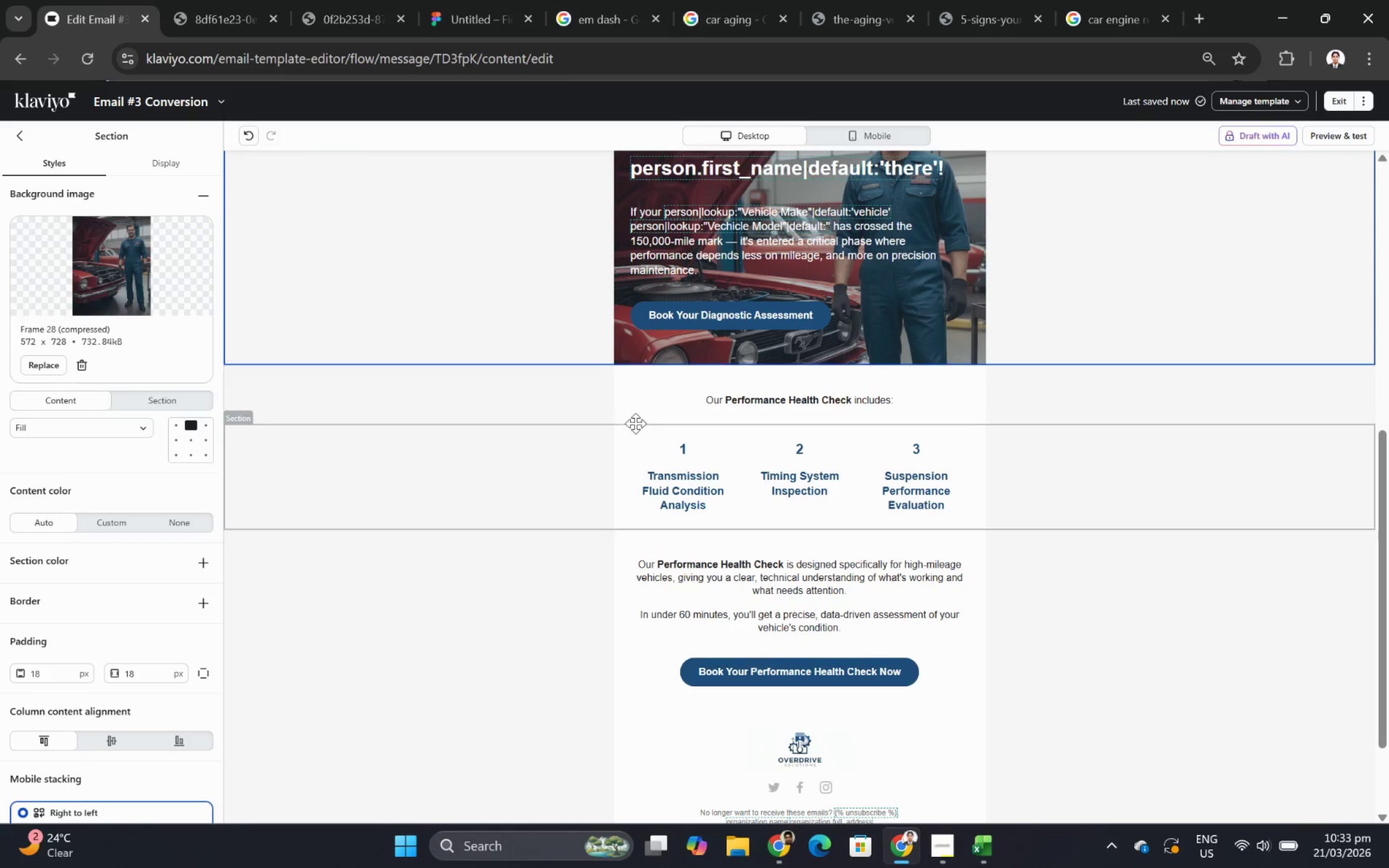 
scroll: coordinate [904, 612], scroll_direction: up, amount: 5.0
 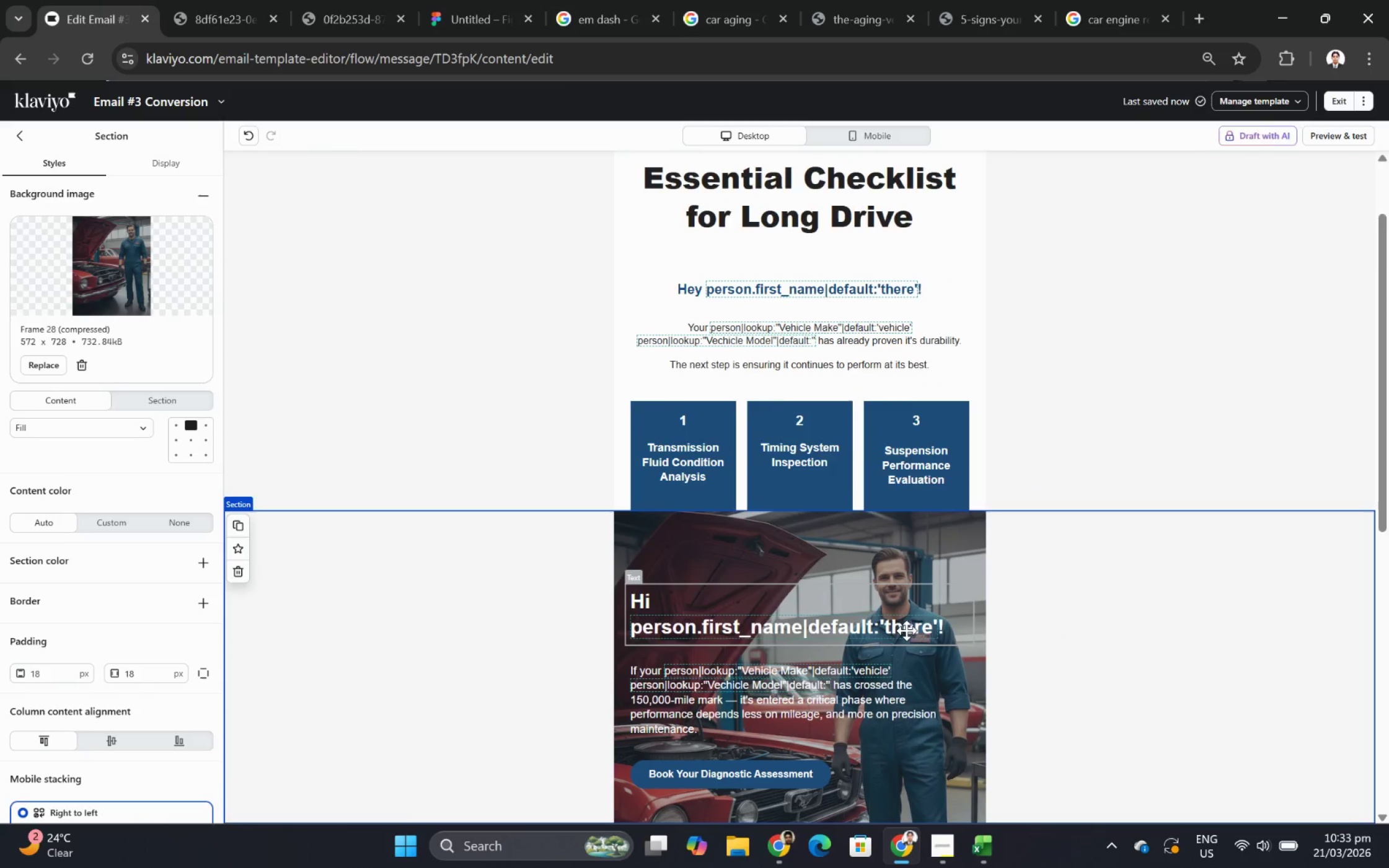 
scroll: coordinate [907, 630], scroll_direction: down, amount: 2.0
 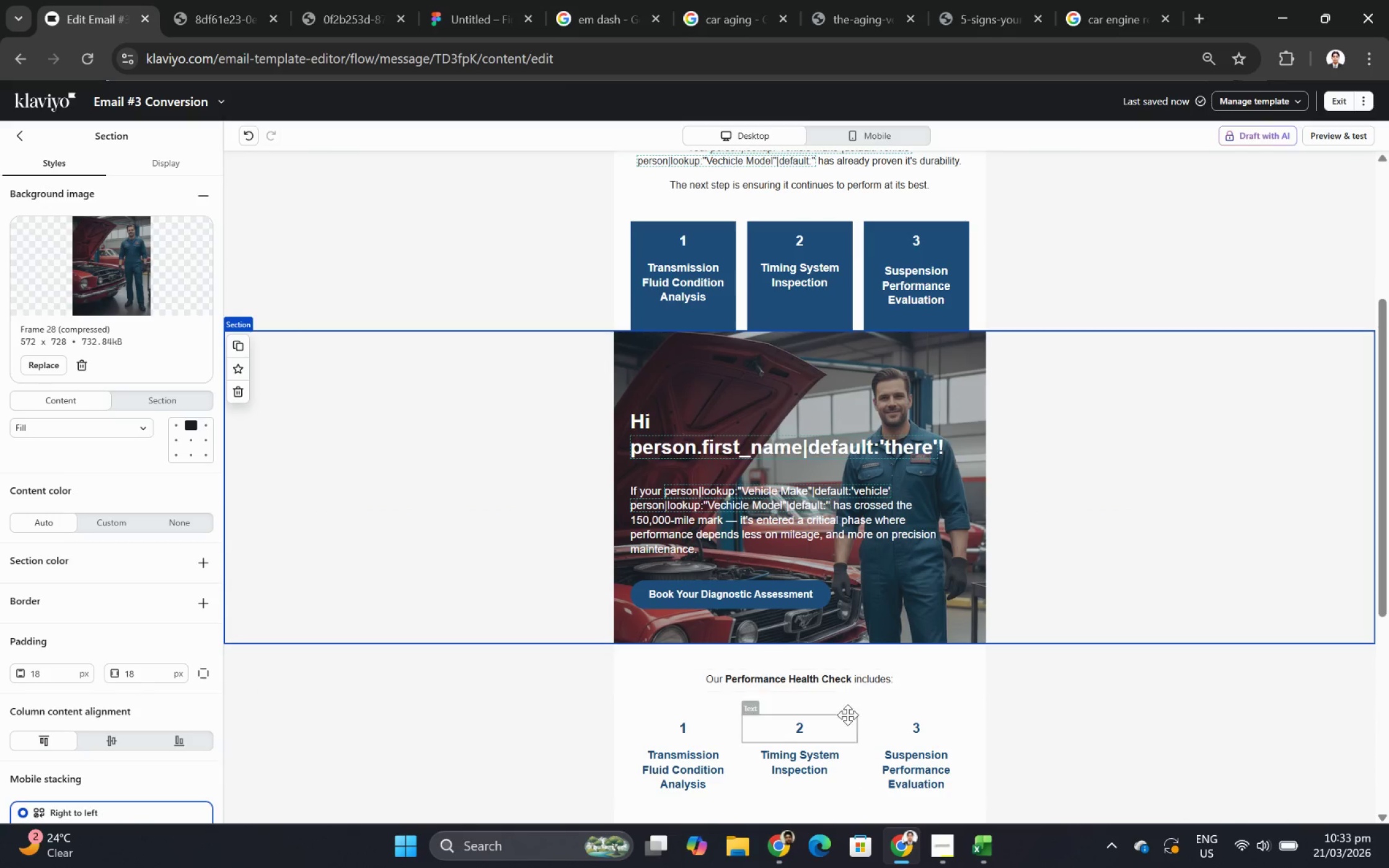 
left_click([862, 672])
 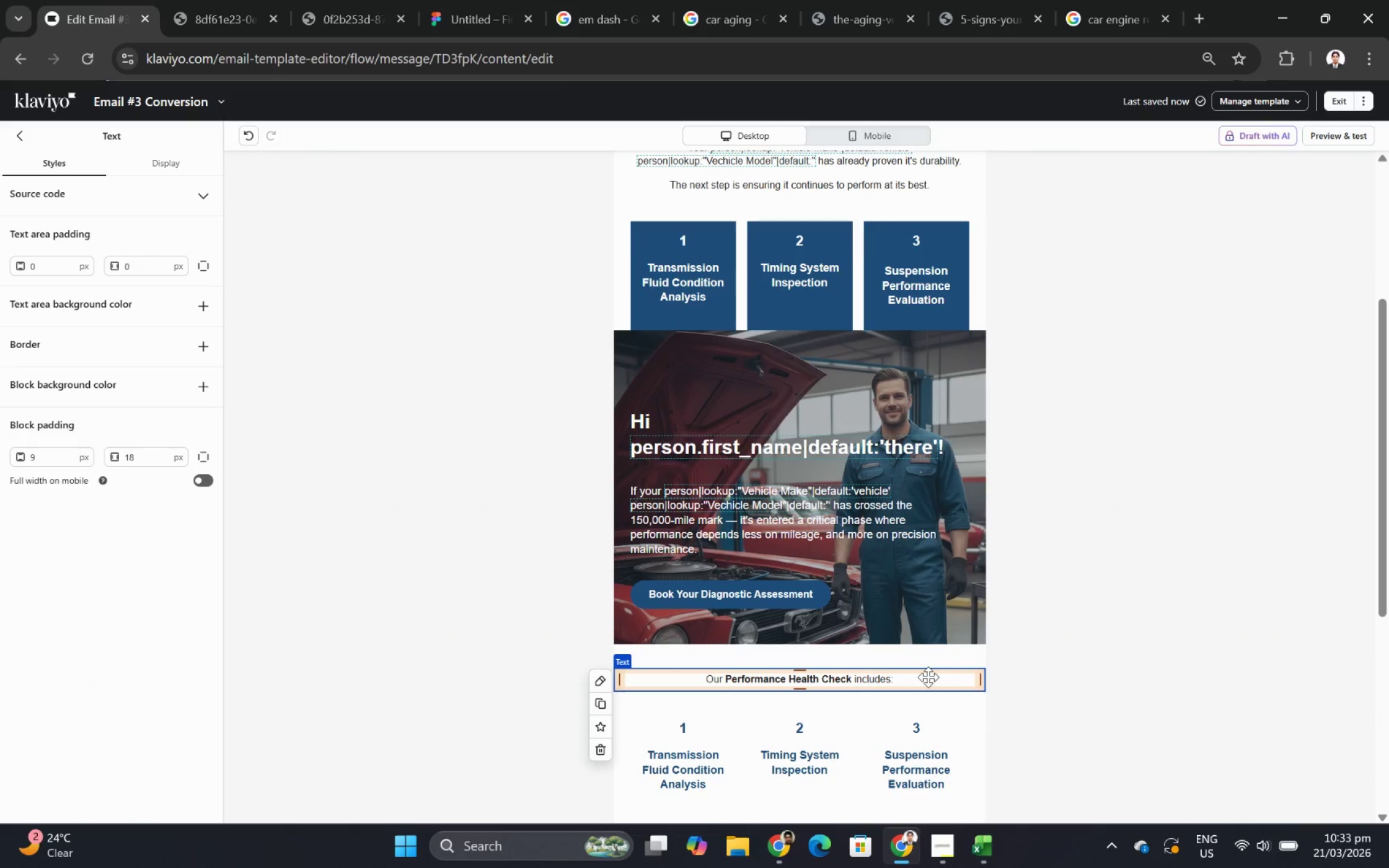 
left_click_drag(start_coordinate=[928, 677], to_coordinate=[896, 336])
 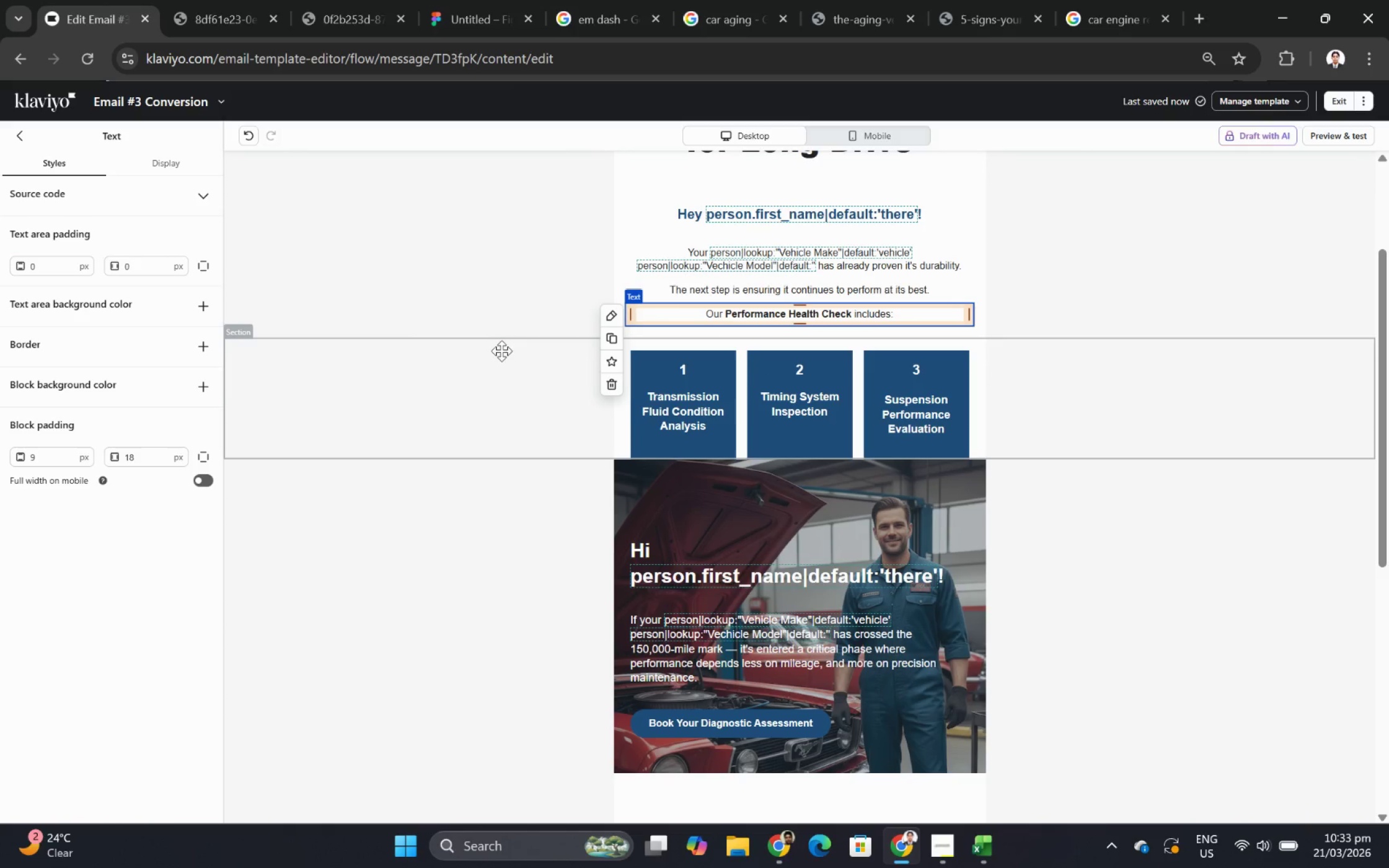 
left_click([22, 136])
 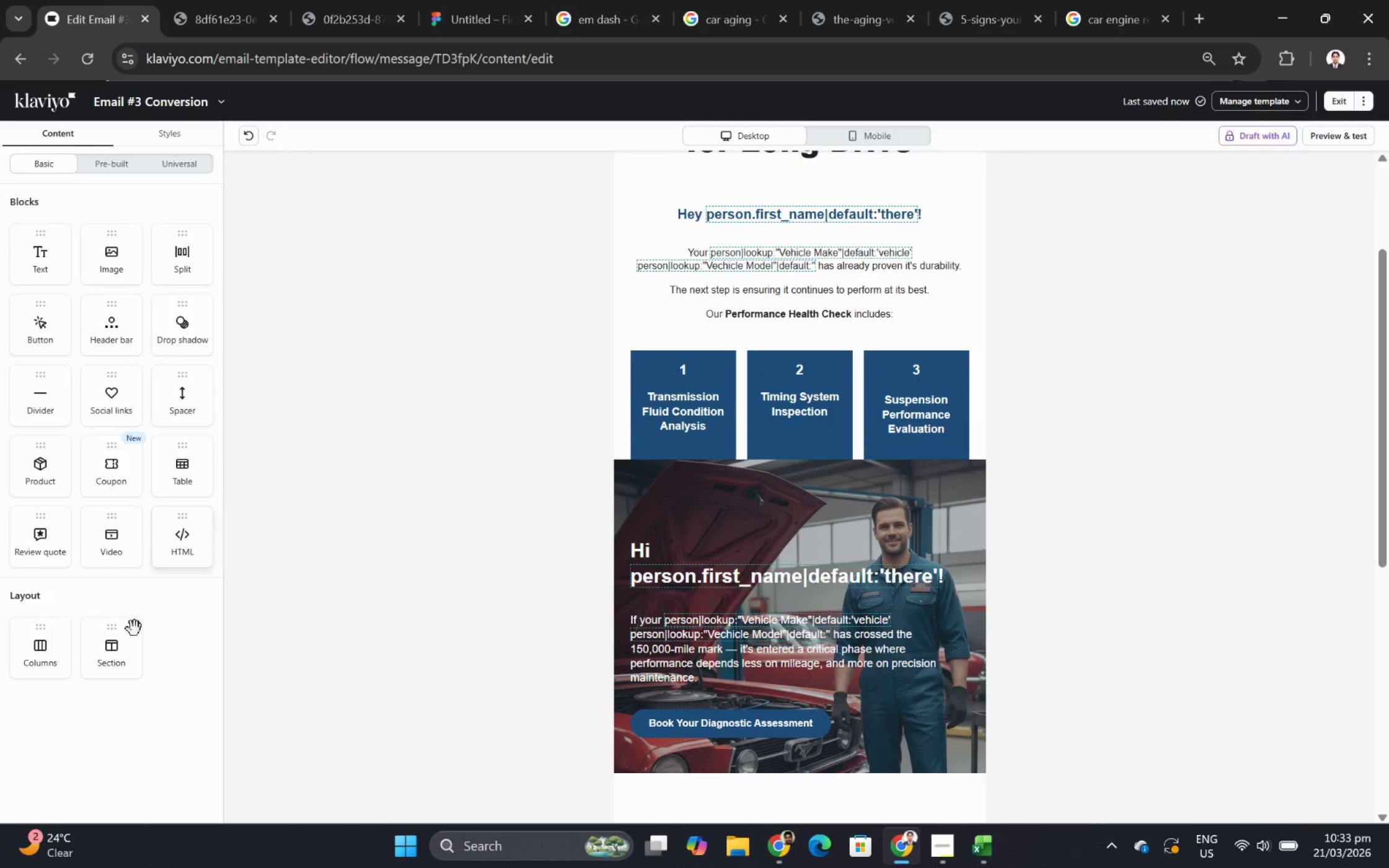 
left_click_drag(start_coordinate=[130, 649], to_coordinate=[475, 346])
 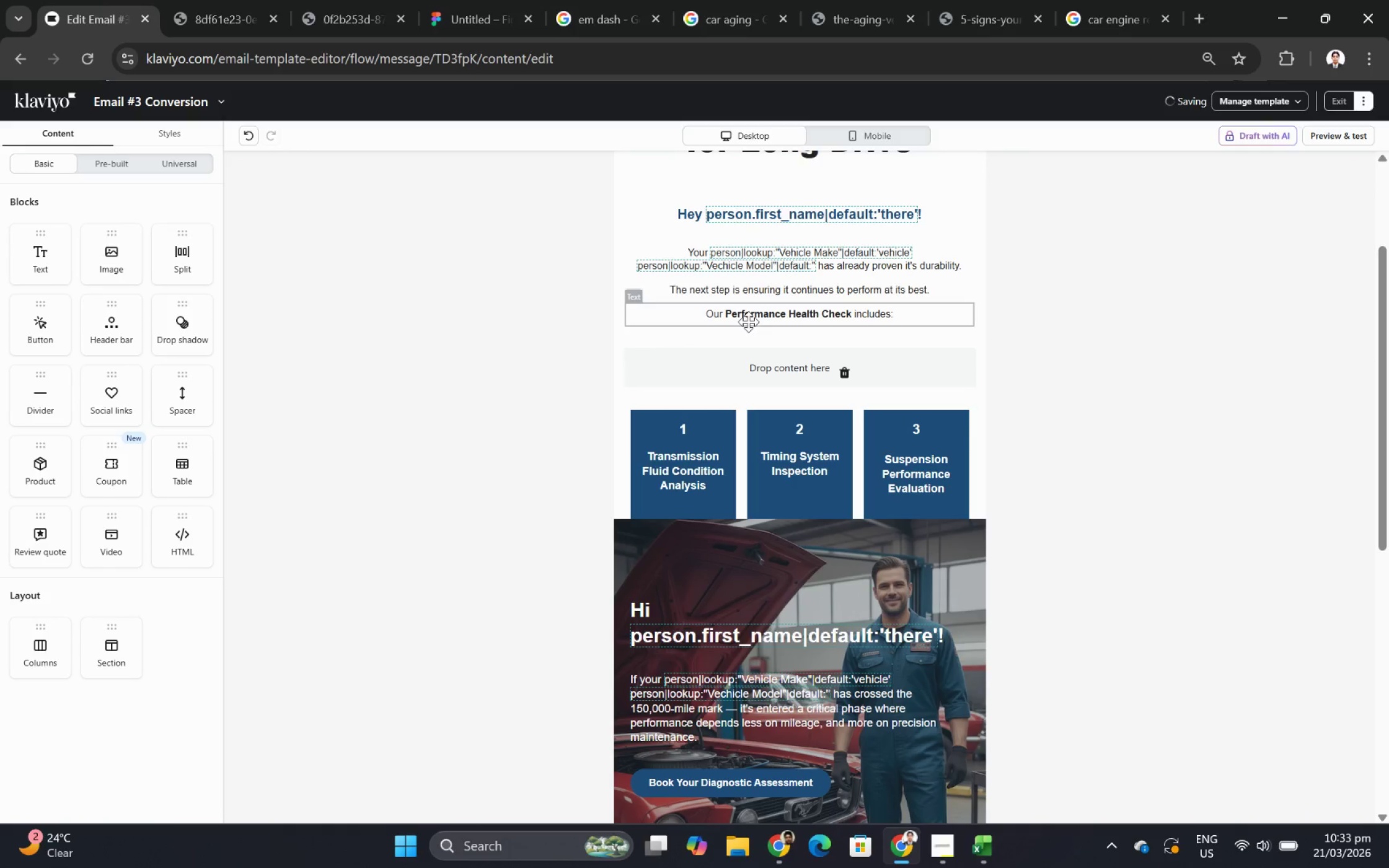 
left_click_drag(start_coordinate=[750, 320], to_coordinate=[761, 363])
 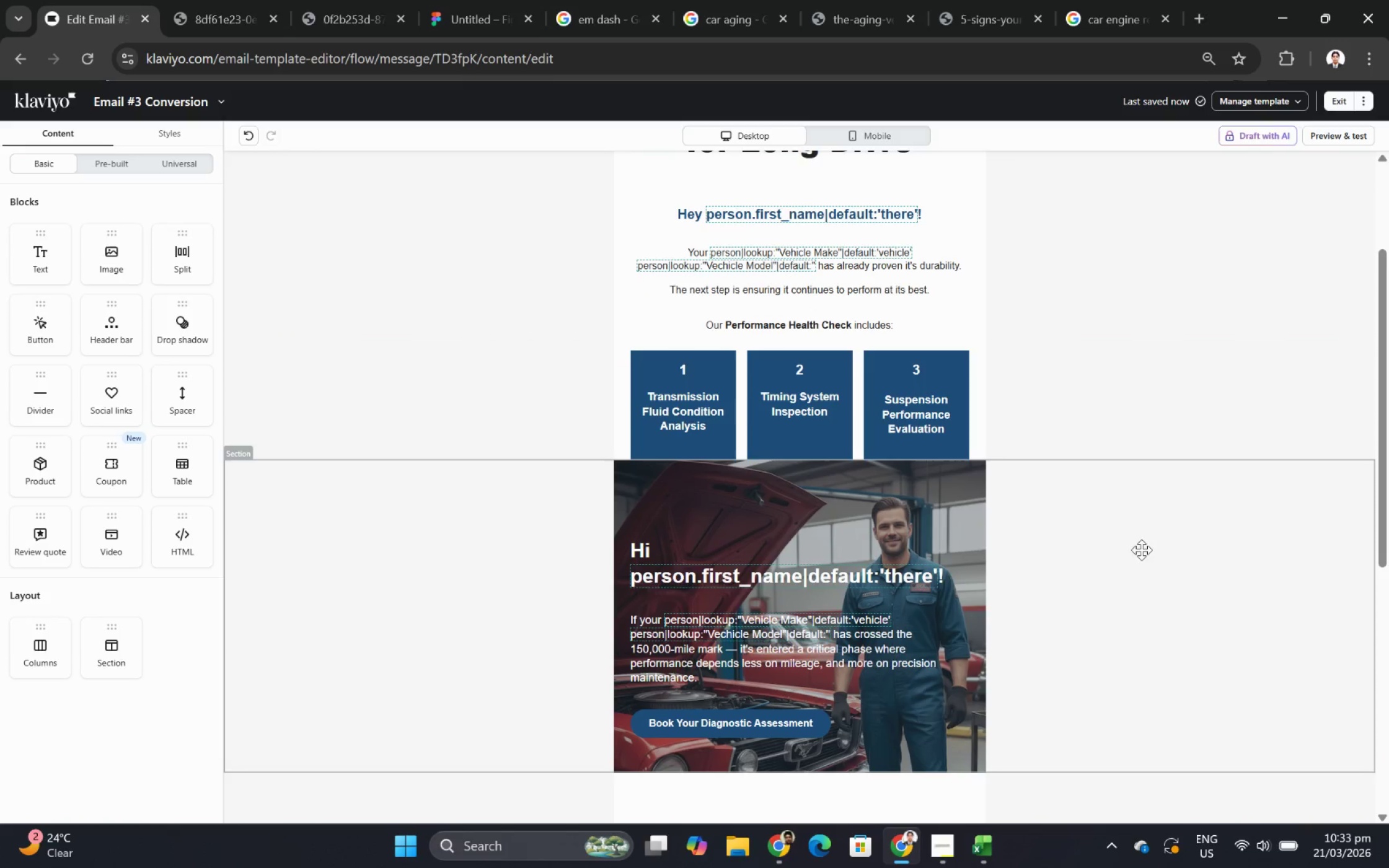 
scroll: coordinate [369, 545], scroll_direction: down, amount: 4.0
 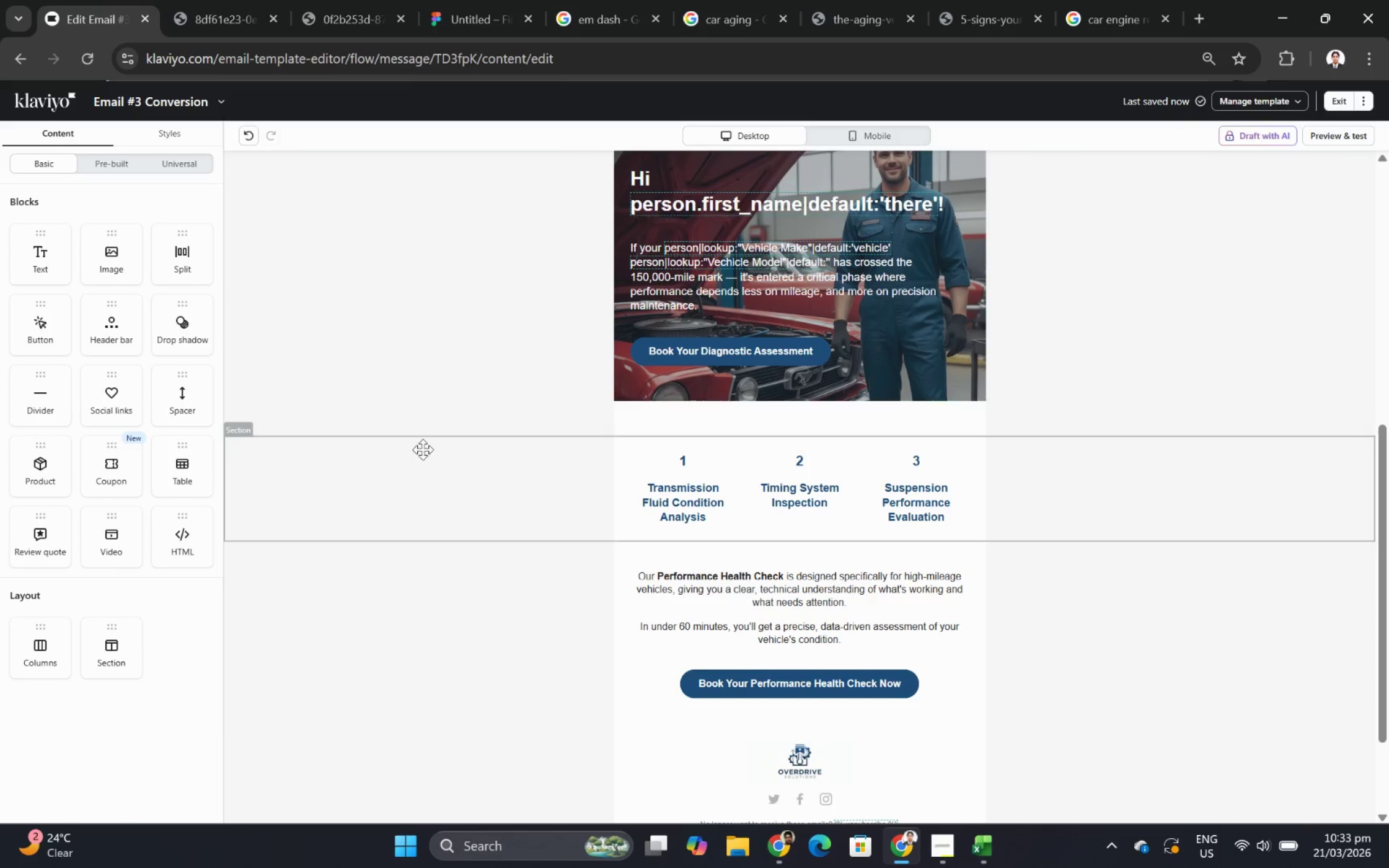 
left_click([412, 481])
 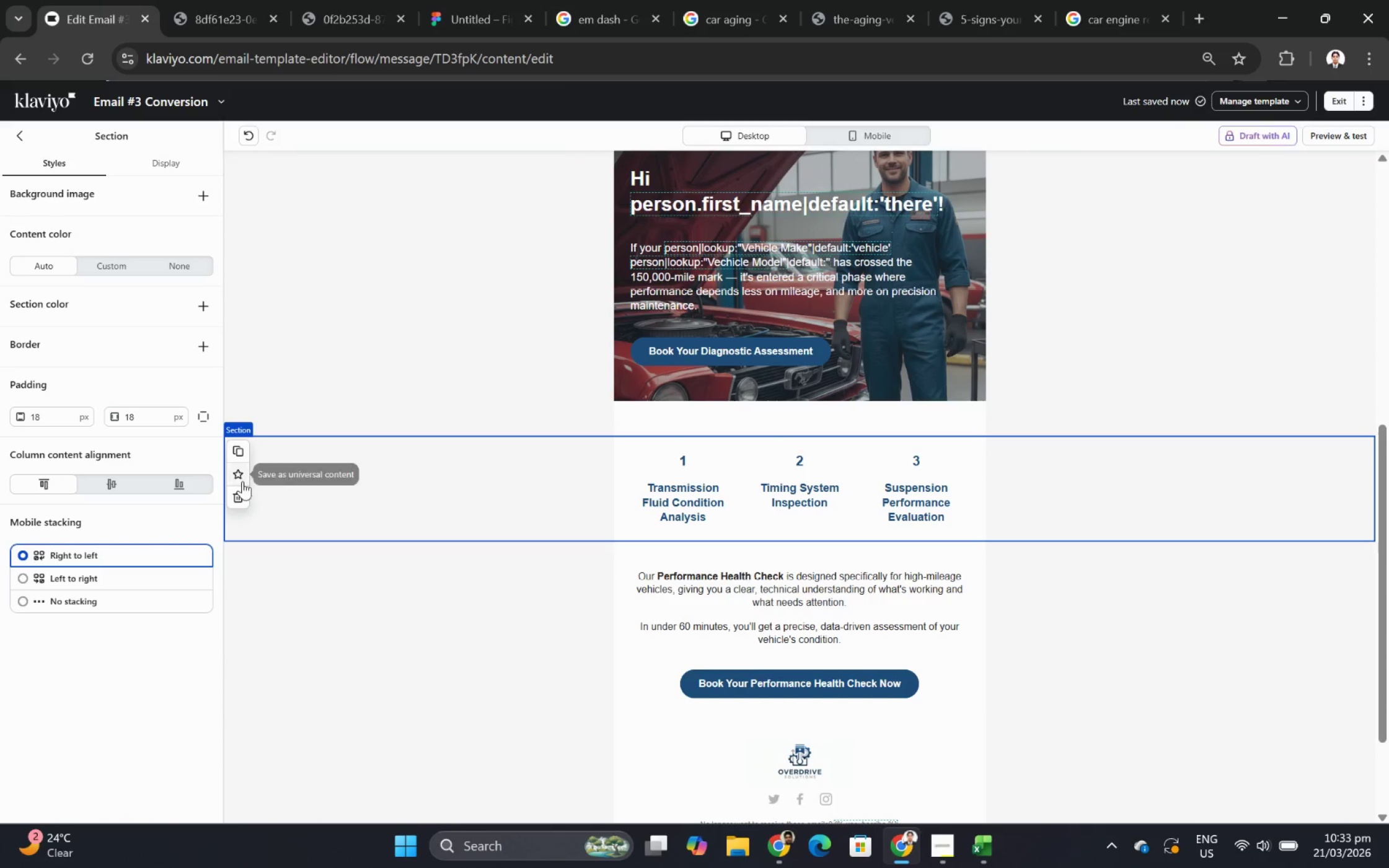 
left_click([242, 491])
 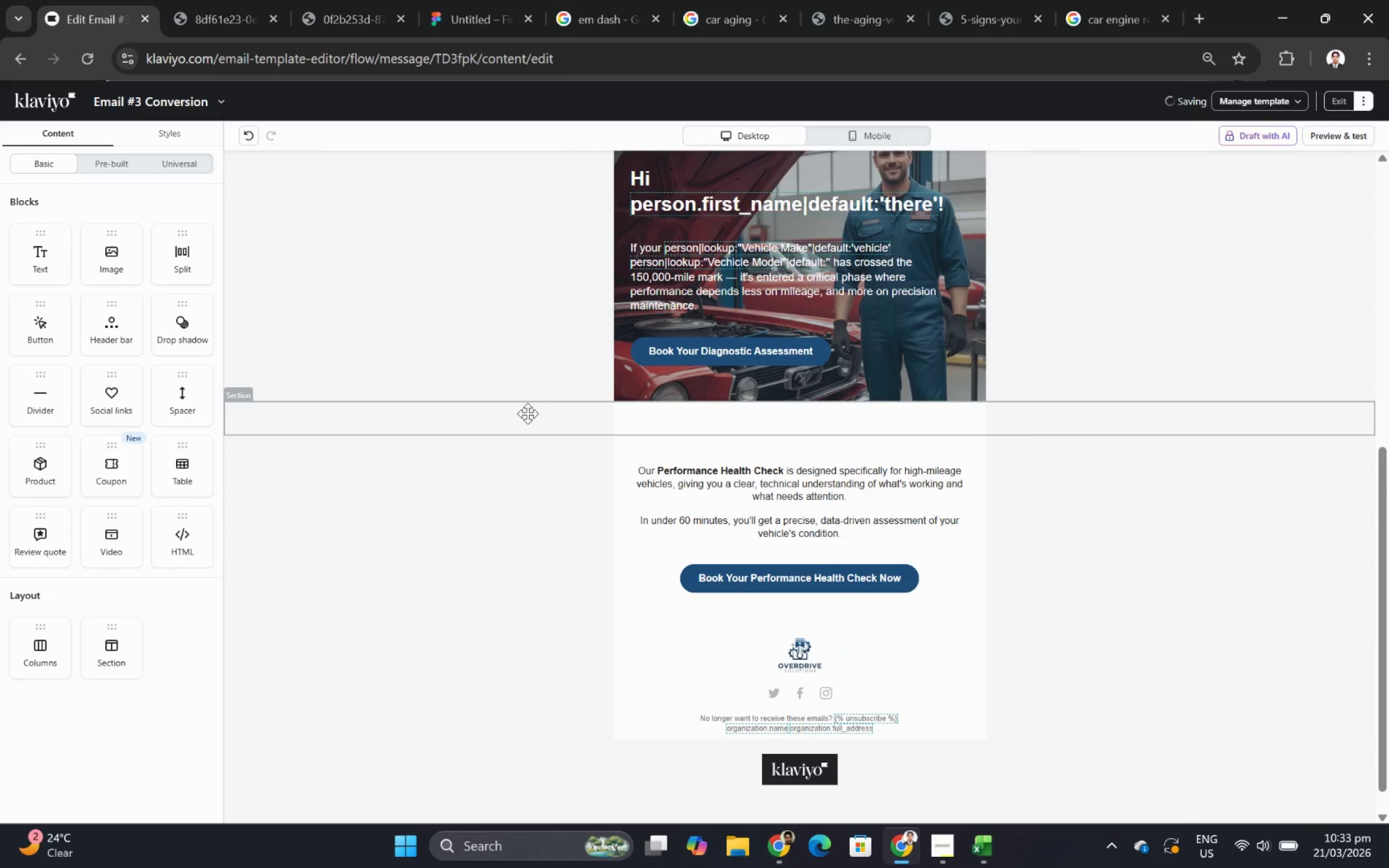 
left_click([533, 416])
 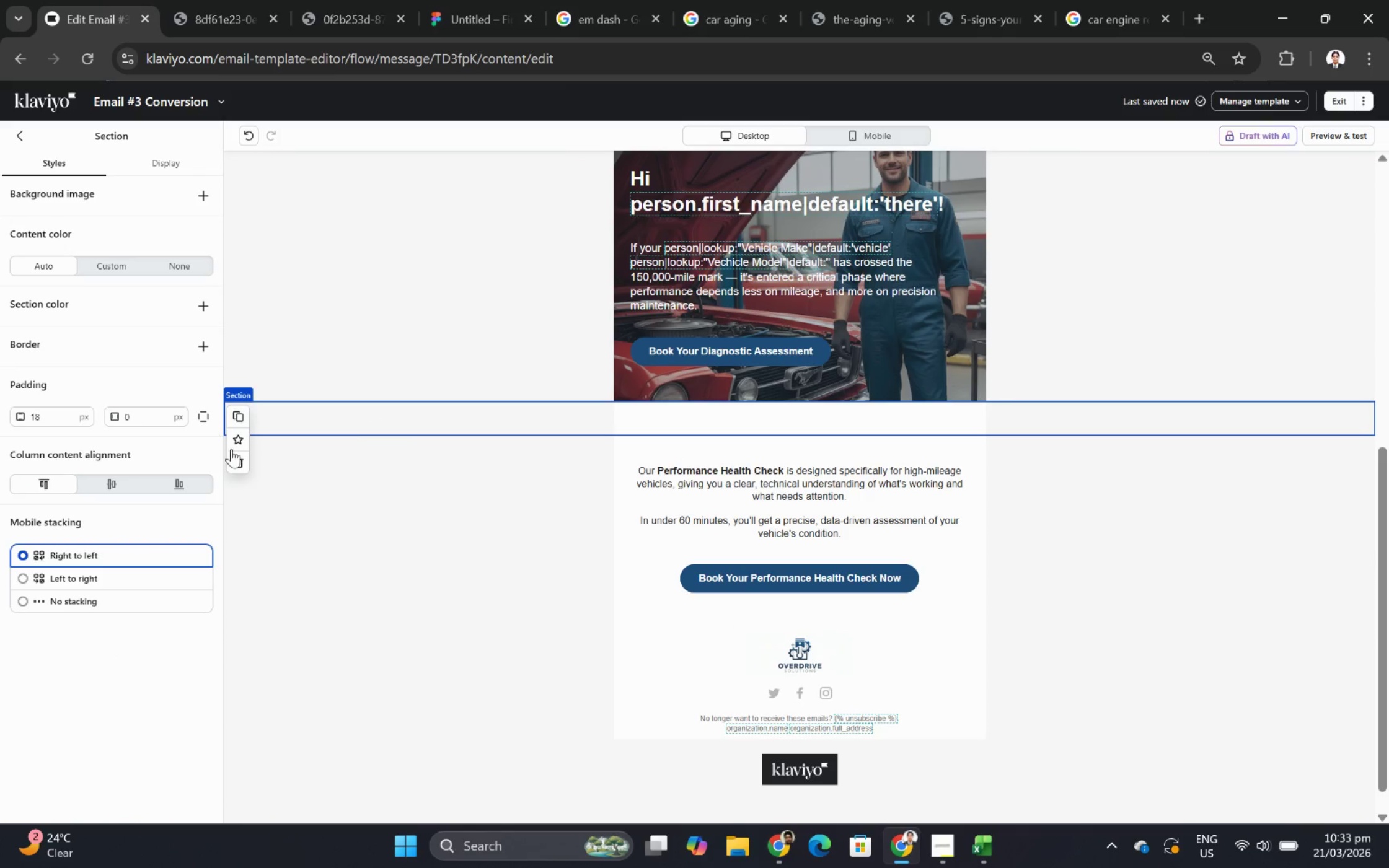 
left_click([242, 463])
 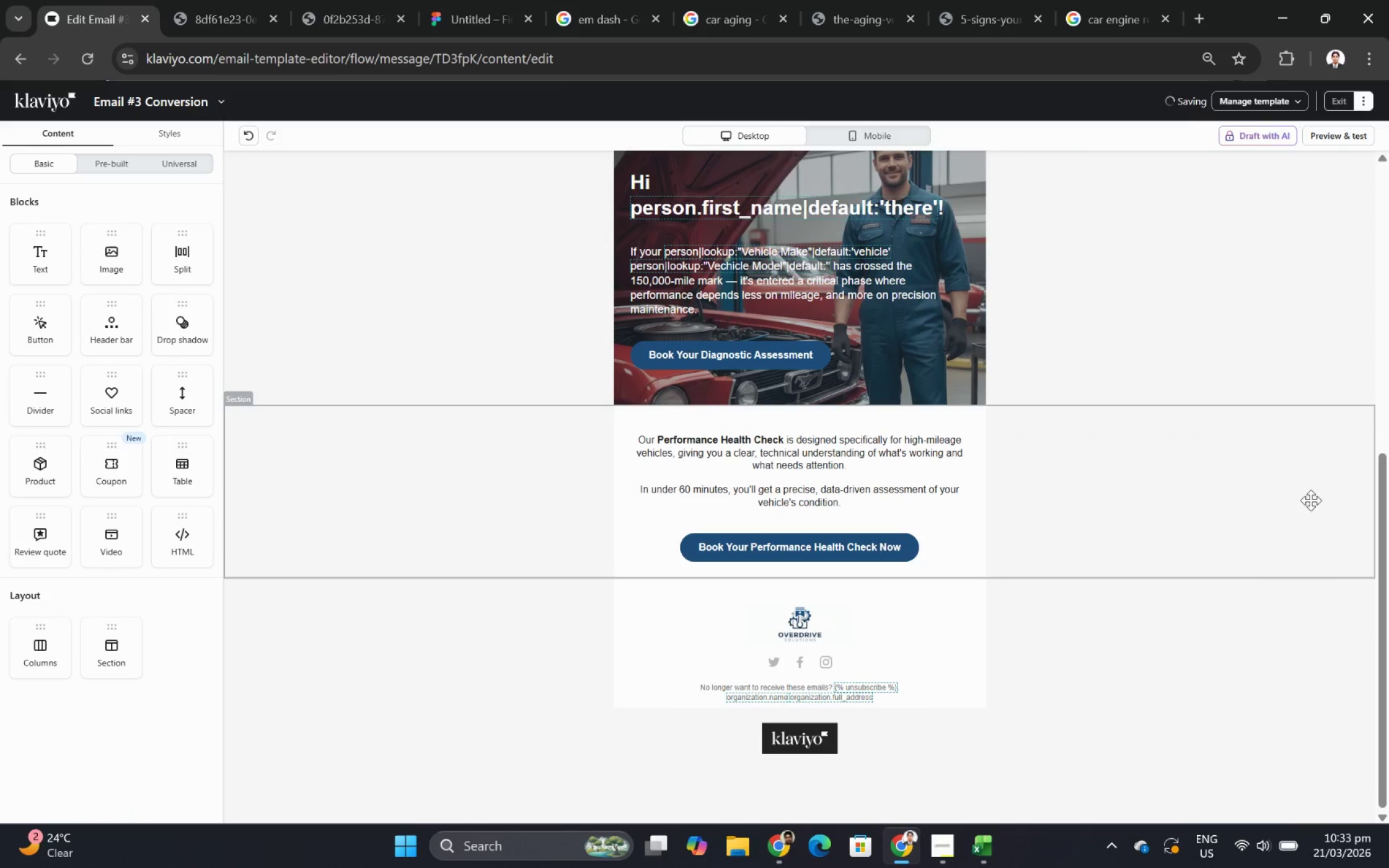 
scroll: coordinate [1248, 600], scroll_direction: up, amount: 3.0
 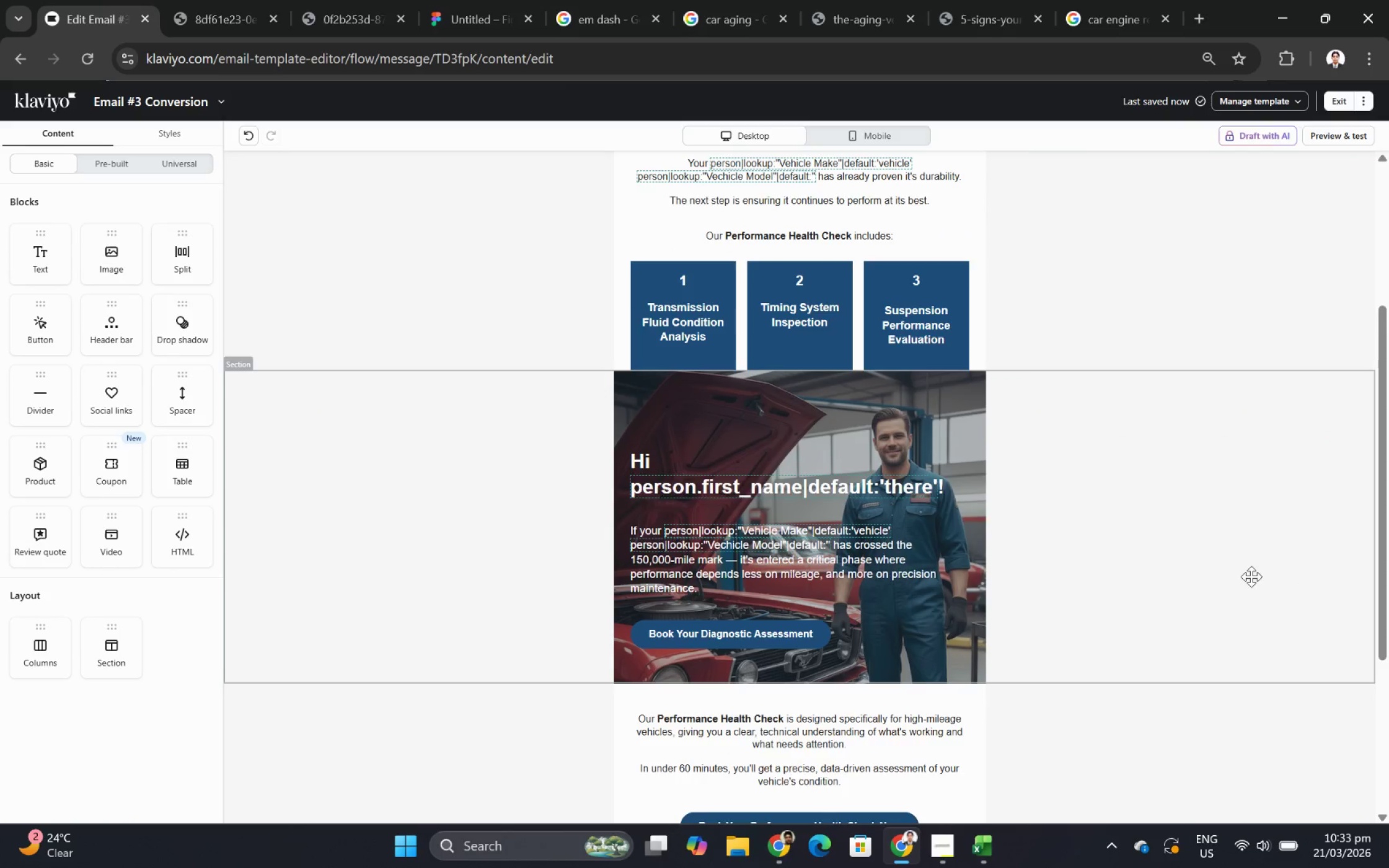 
scroll: coordinate [1250, 576], scroll_direction: down, amount: 4.0
 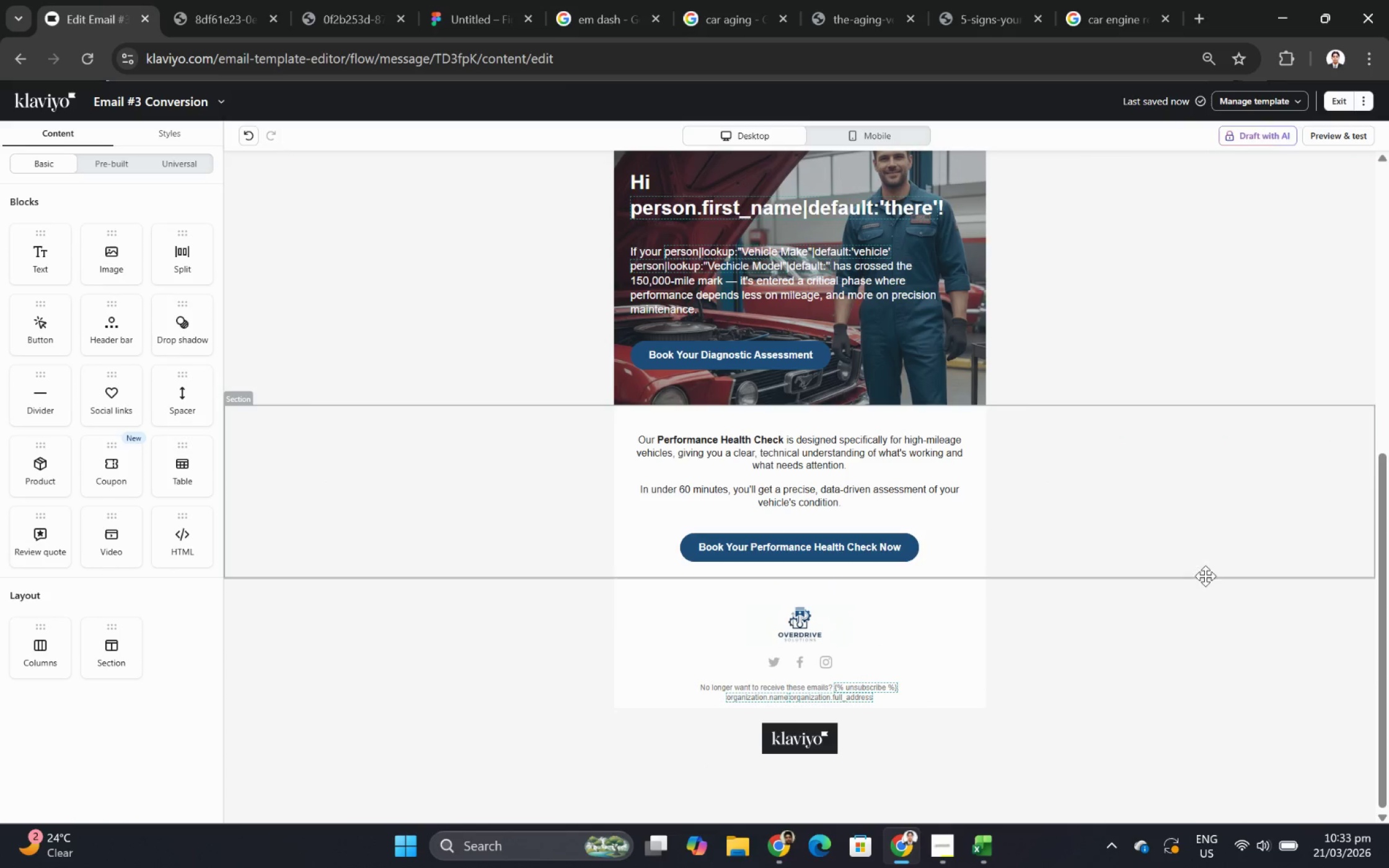 
left_click([299, 520])
 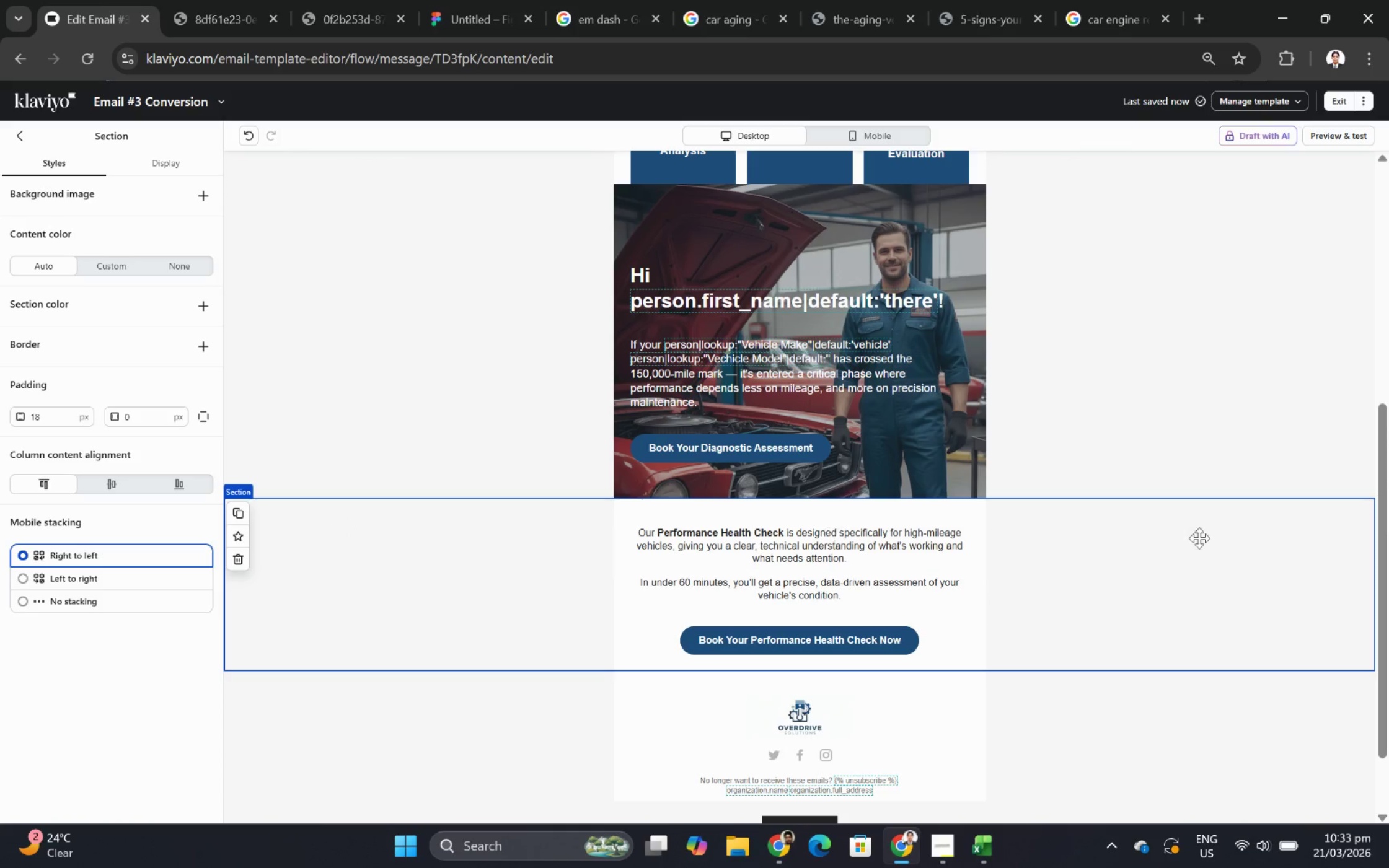 
scroll: coordinate [1207, 547], scroll_direction: up, amount: 5.0
 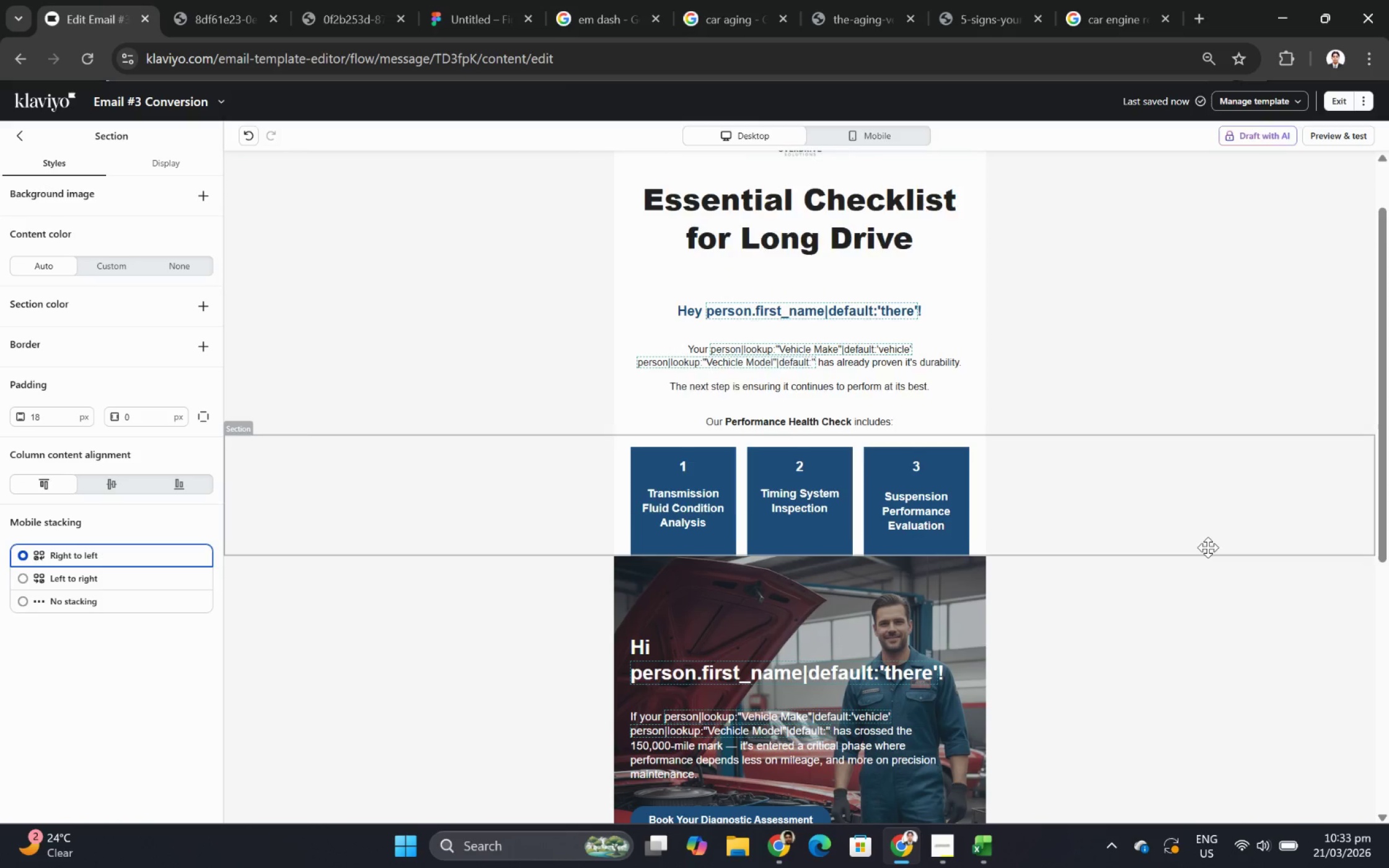 
scroll: coordinate [1207, 547], scroll_direction: down, amount: 4.0
 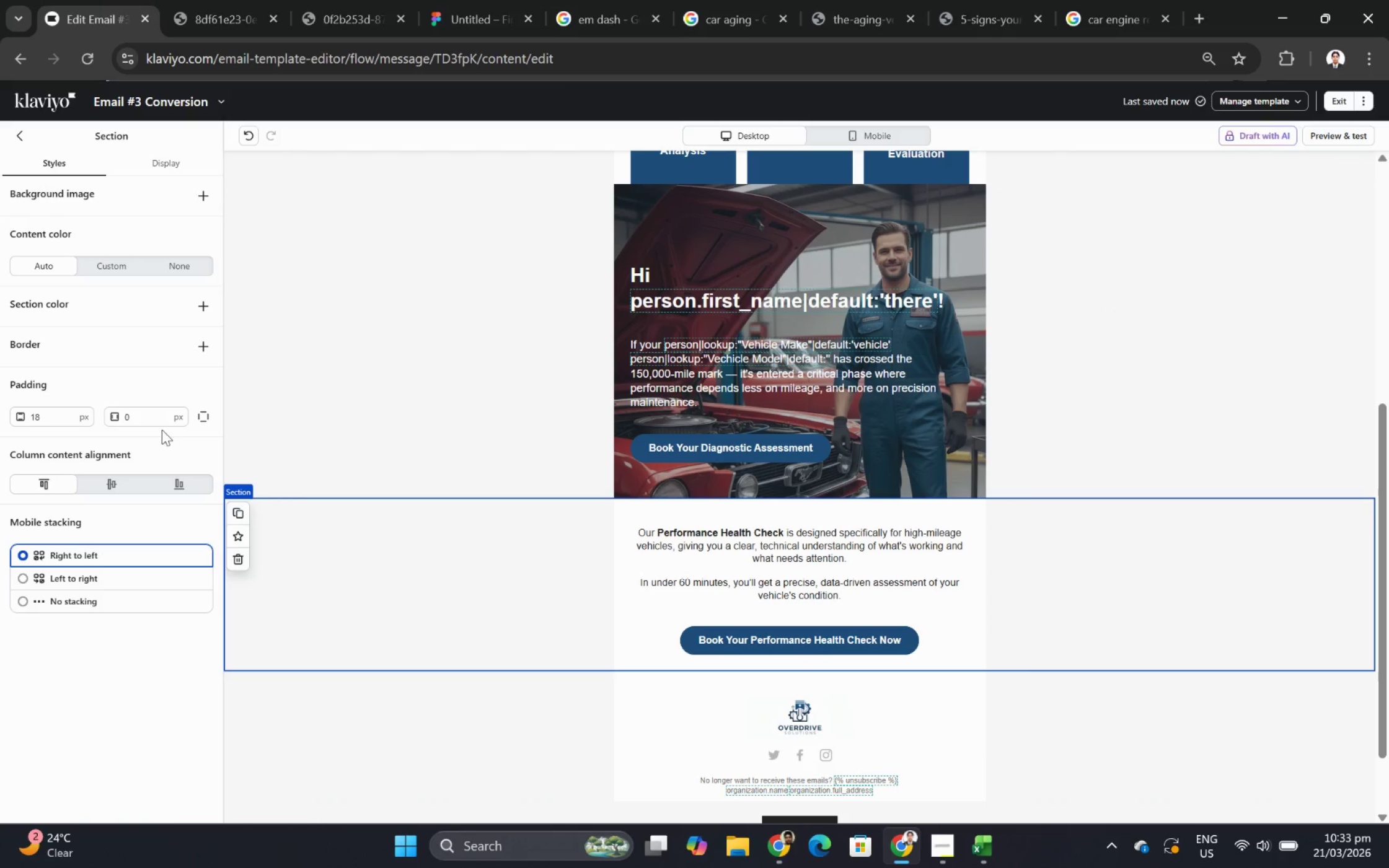 
double_click([157, 416])
 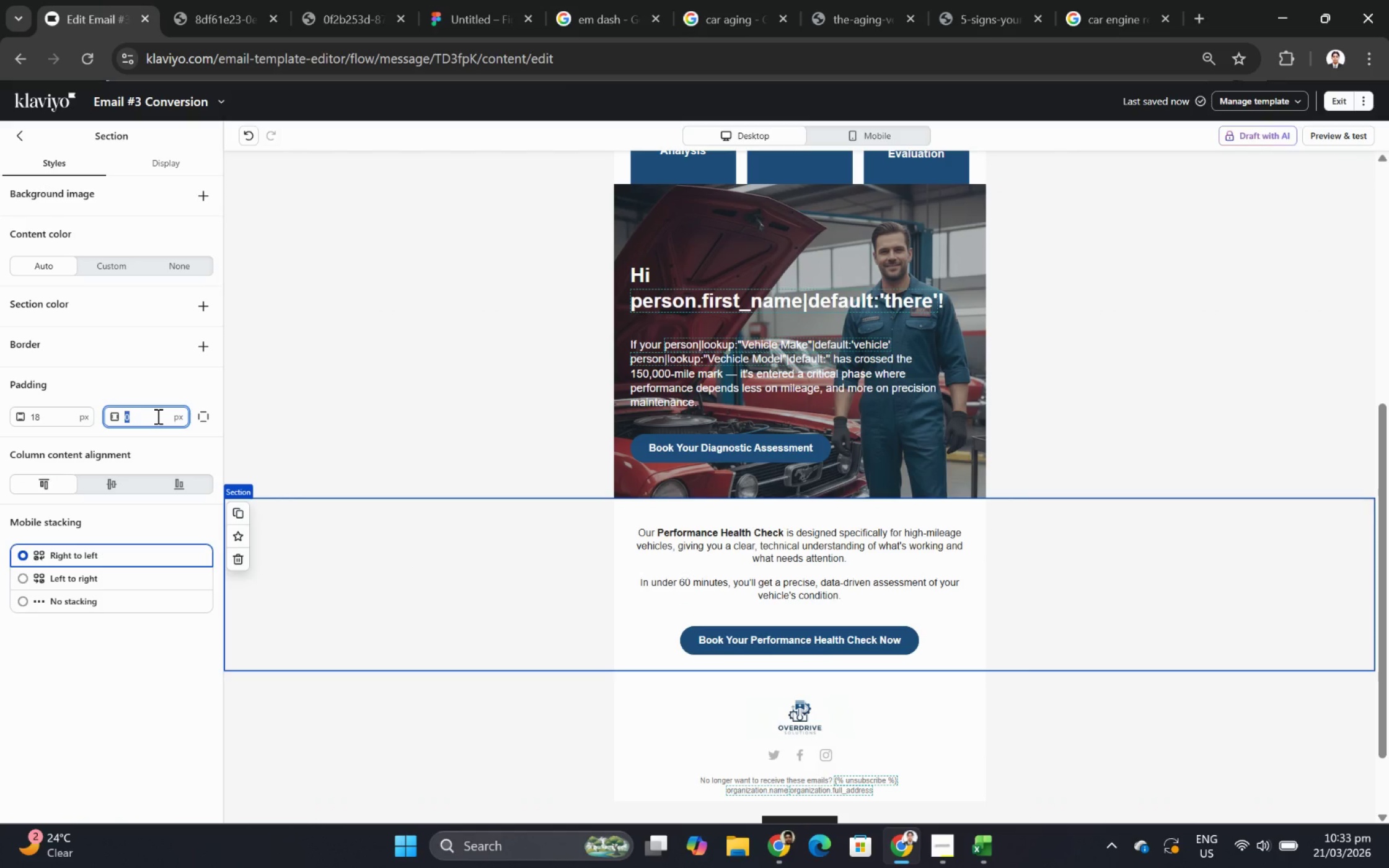 
key(Numpad1)
 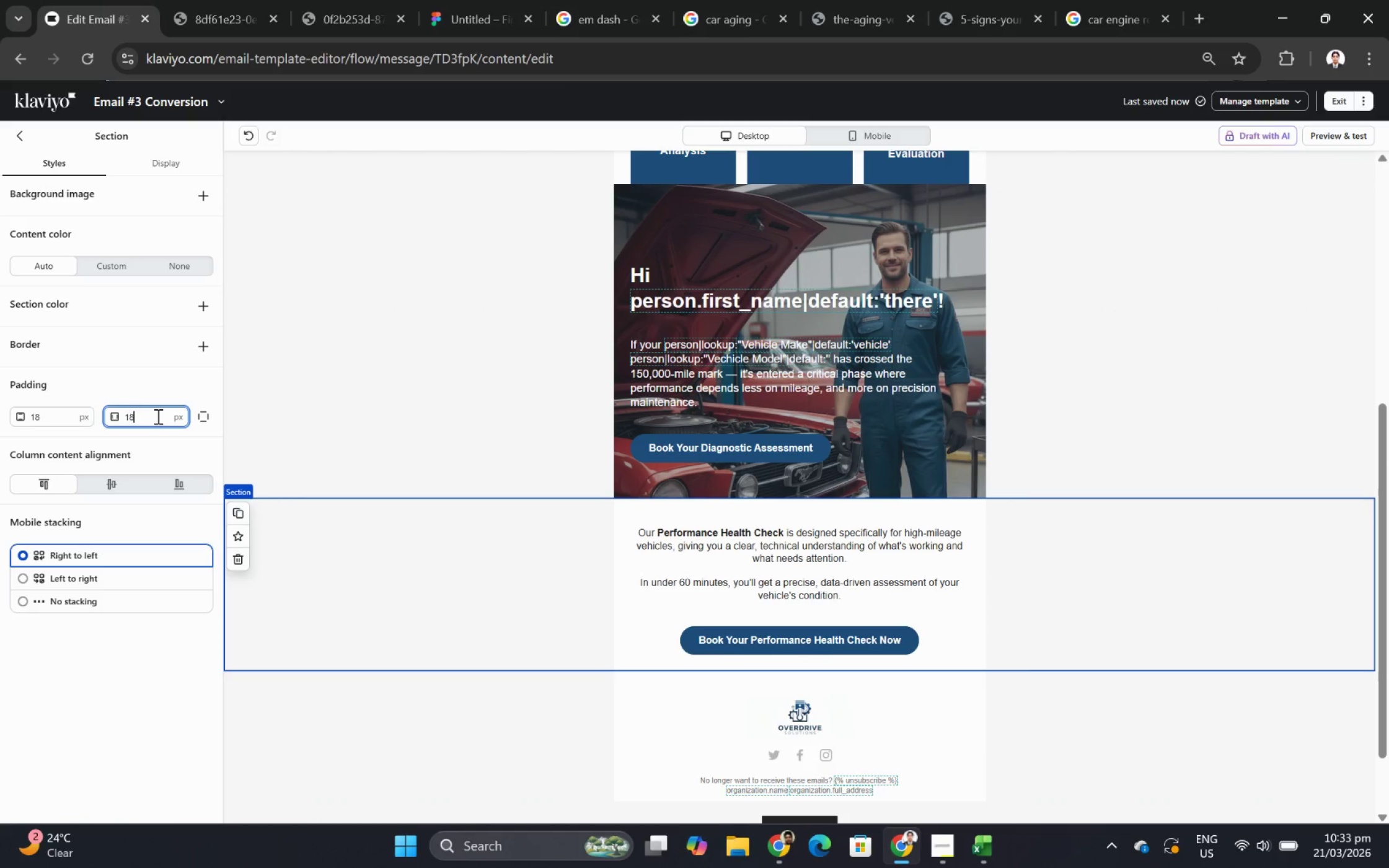 
key(Numpad8)
 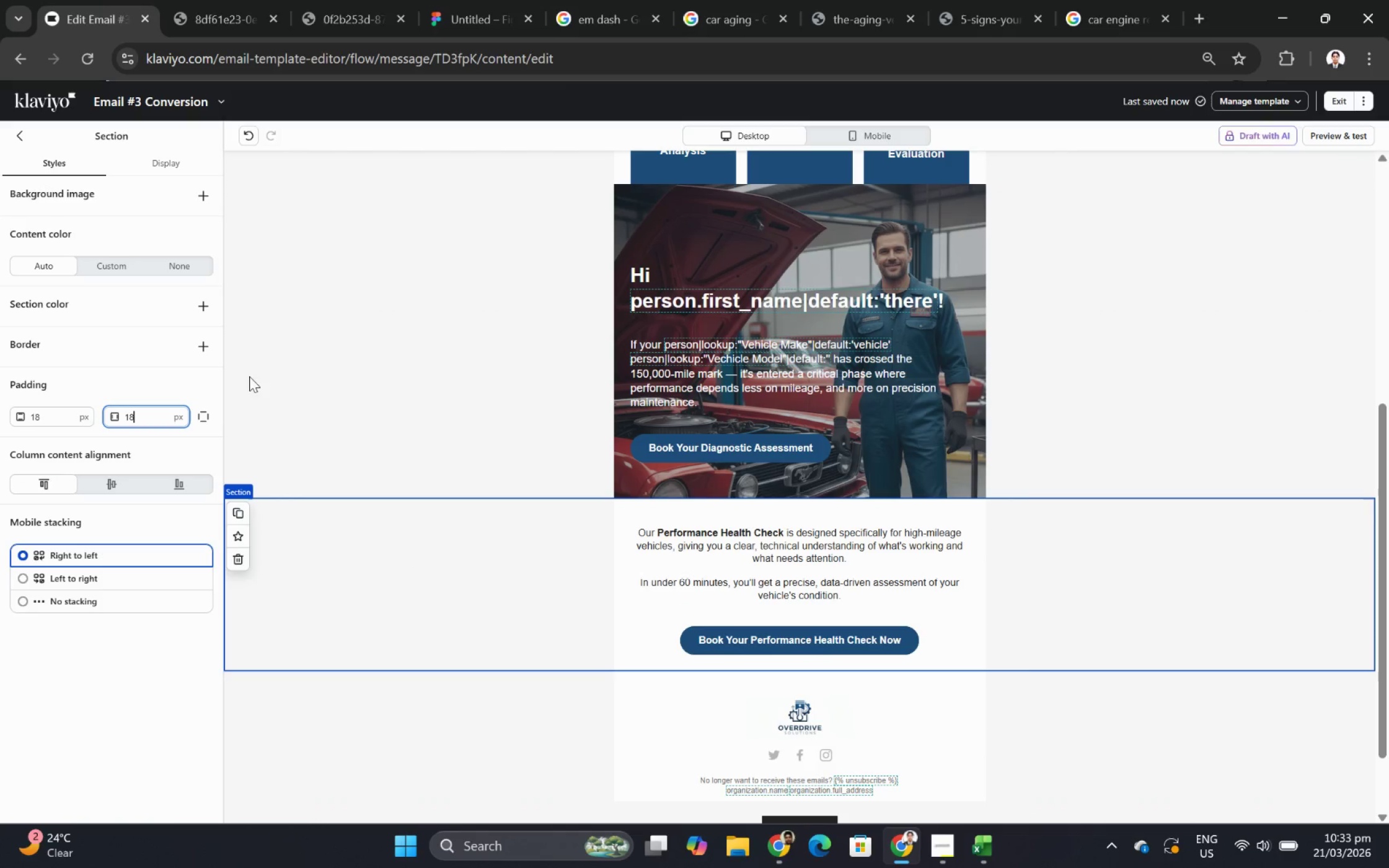 
left_click([570, 577])
 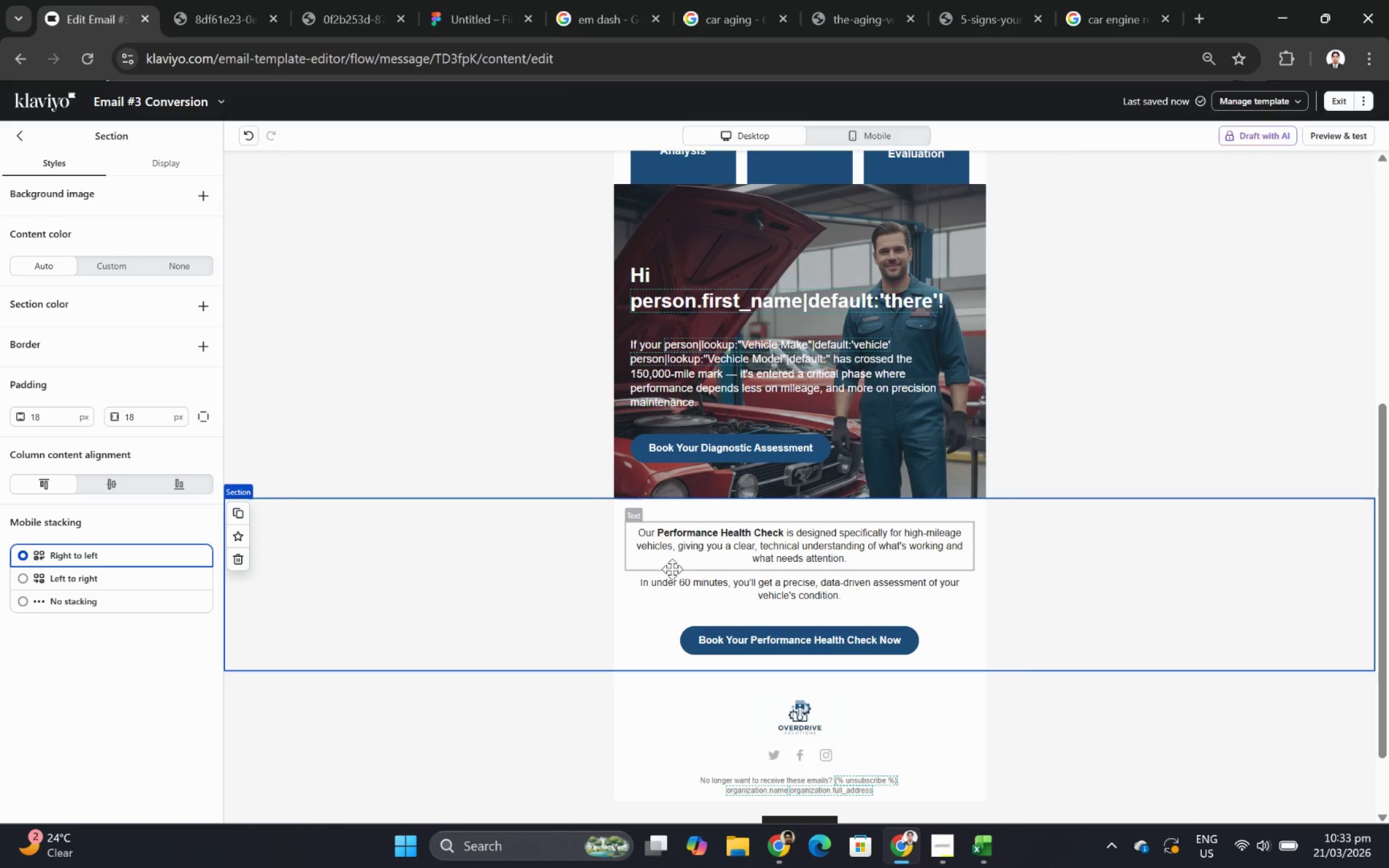 
left_click([703, 561])
 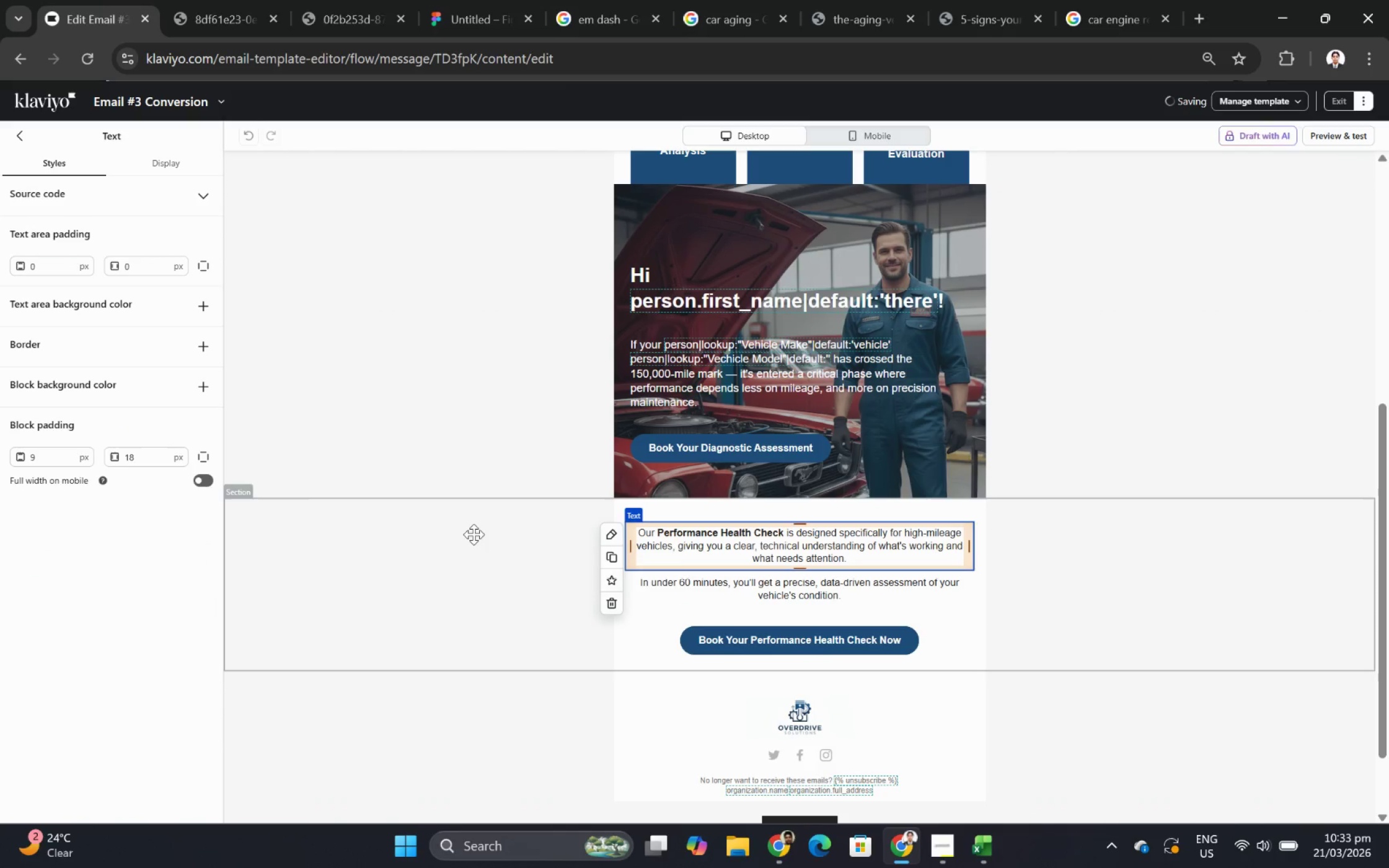 
left_click([473, 534])
 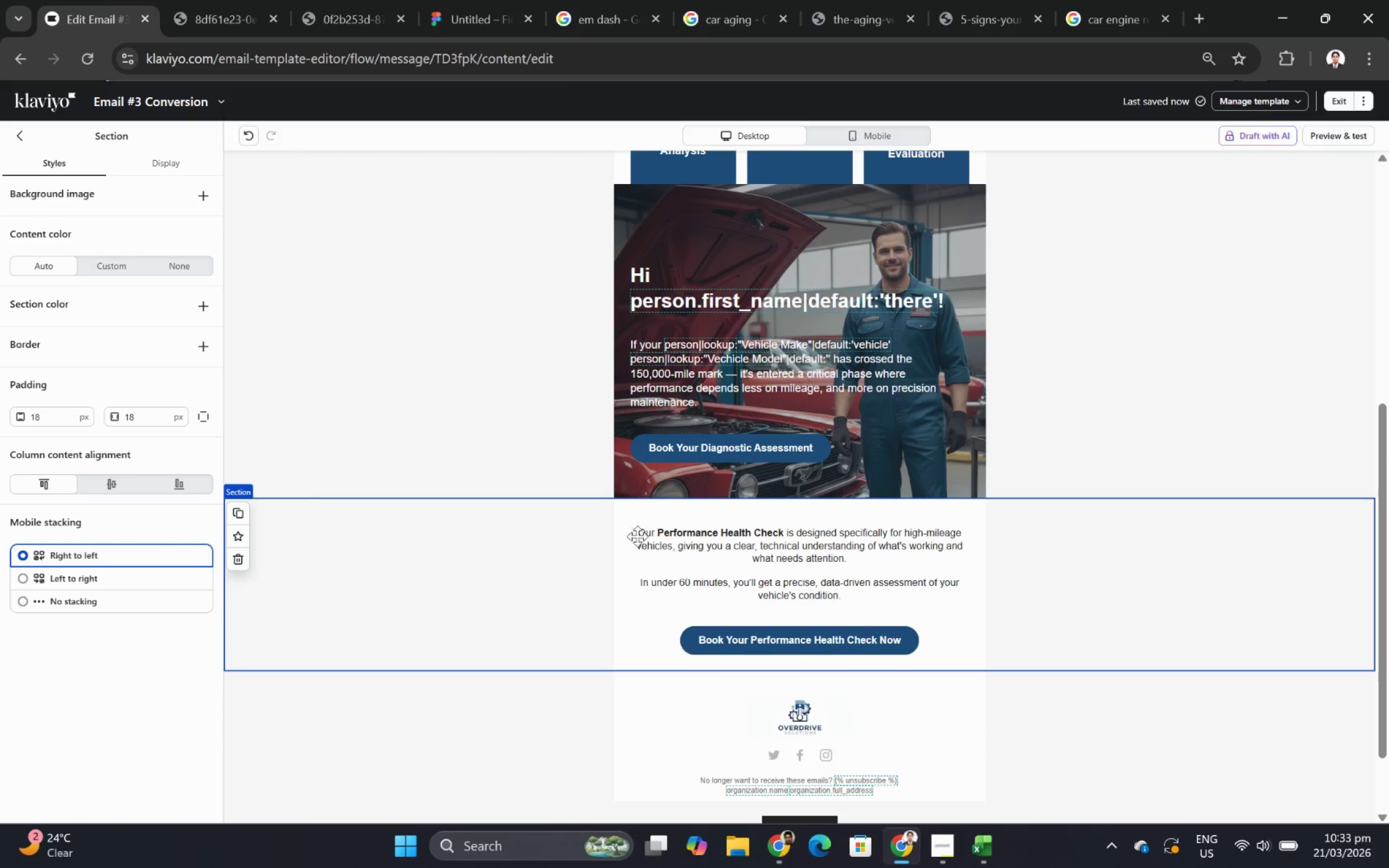 
left_click([684, 550])
 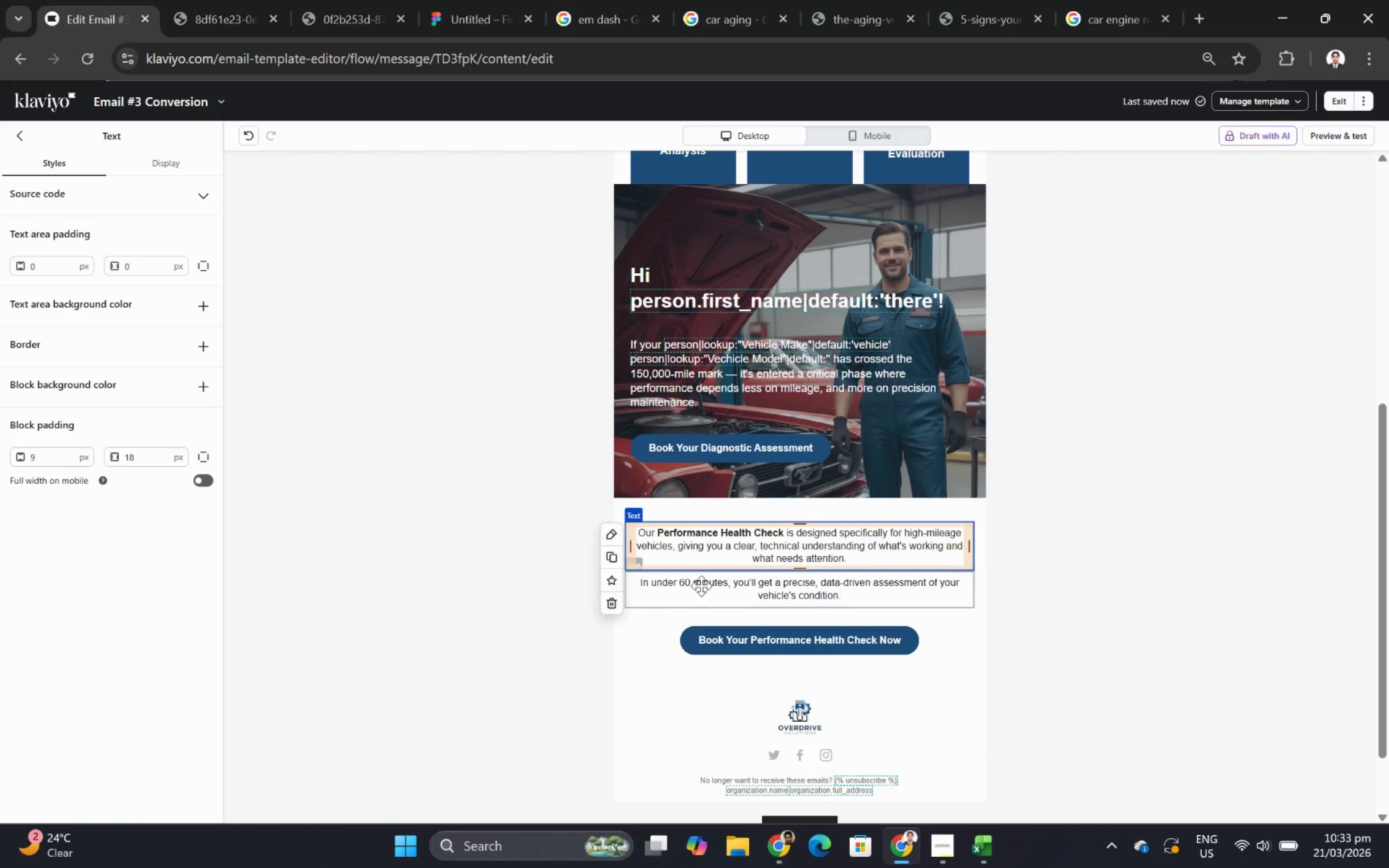 
double_click([1126, 587])
 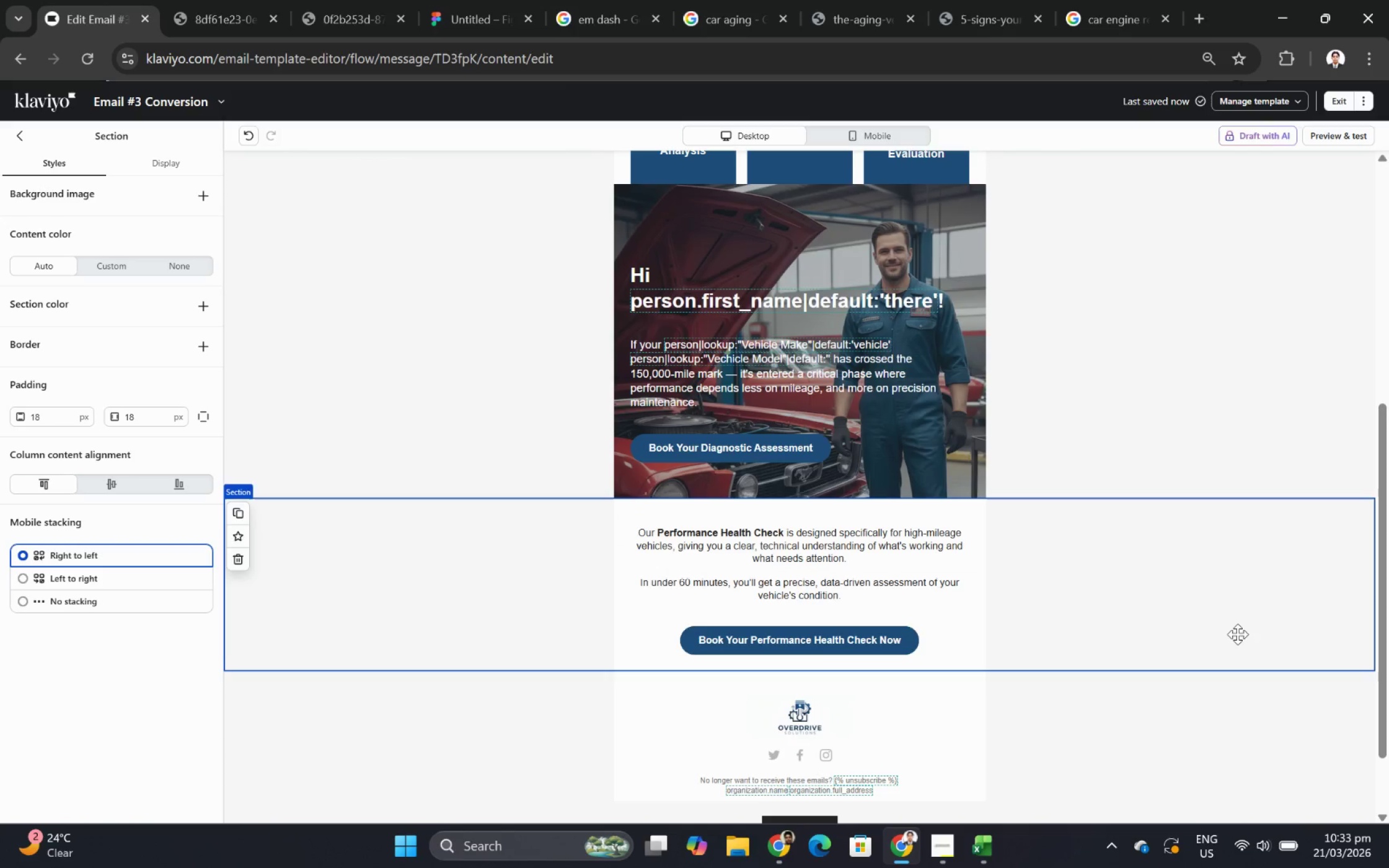 
scroll: coordinate [1242, 634], scroll_direction: up, amount: 4.0
 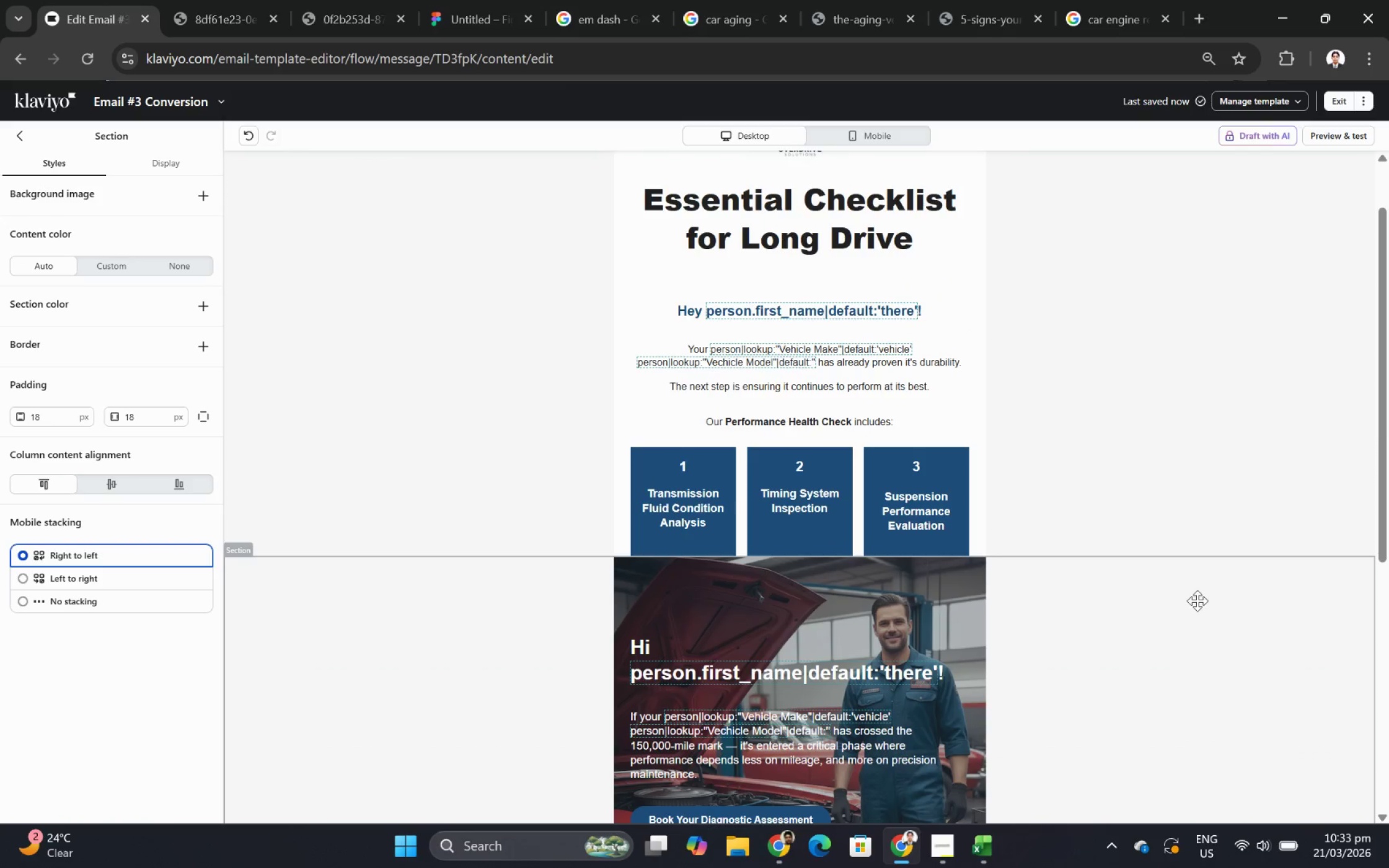 
scroll: coordinate [1175, 509], scroll_direction: down, amount: 3.0
 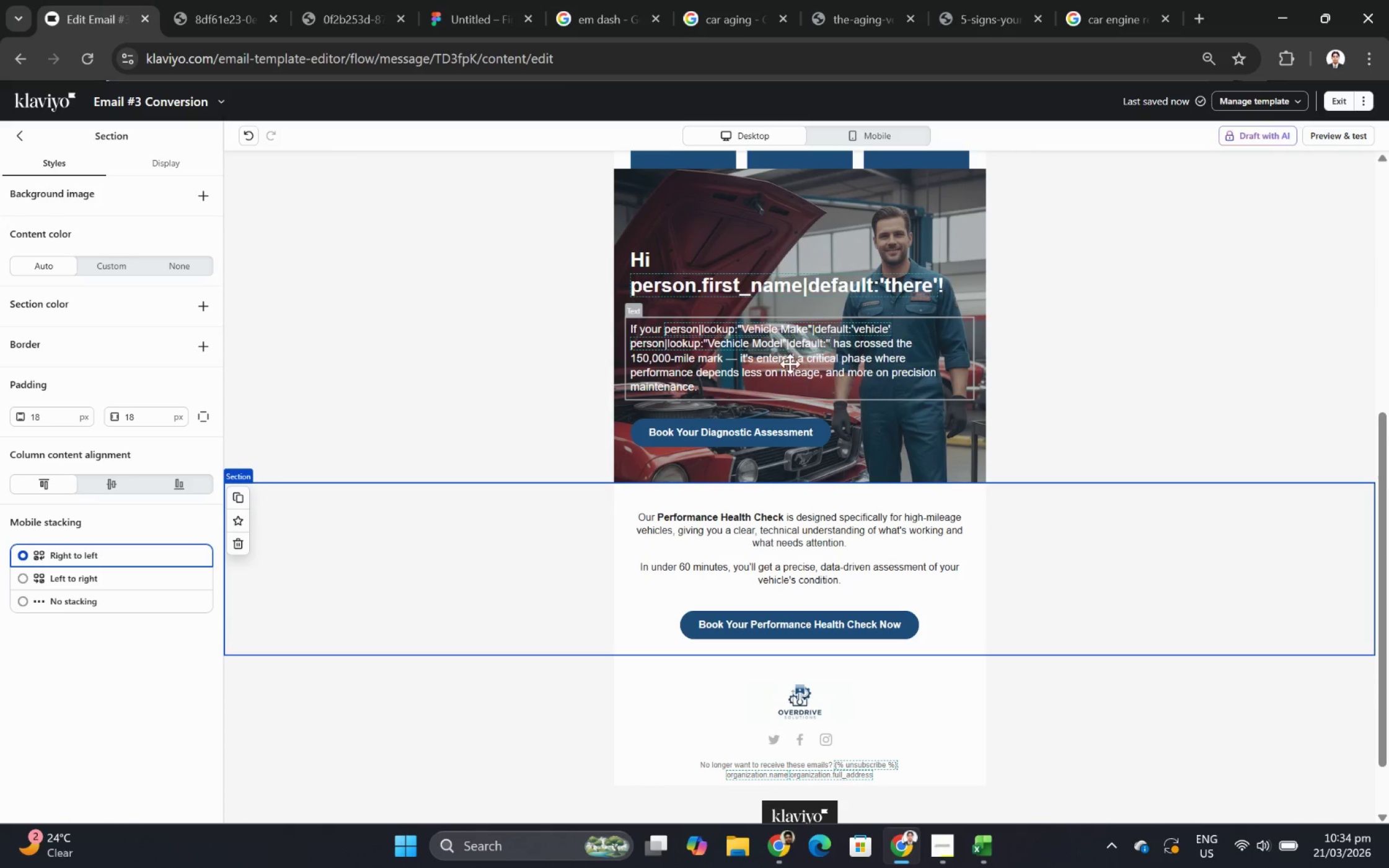 
left_click([737, 353])
 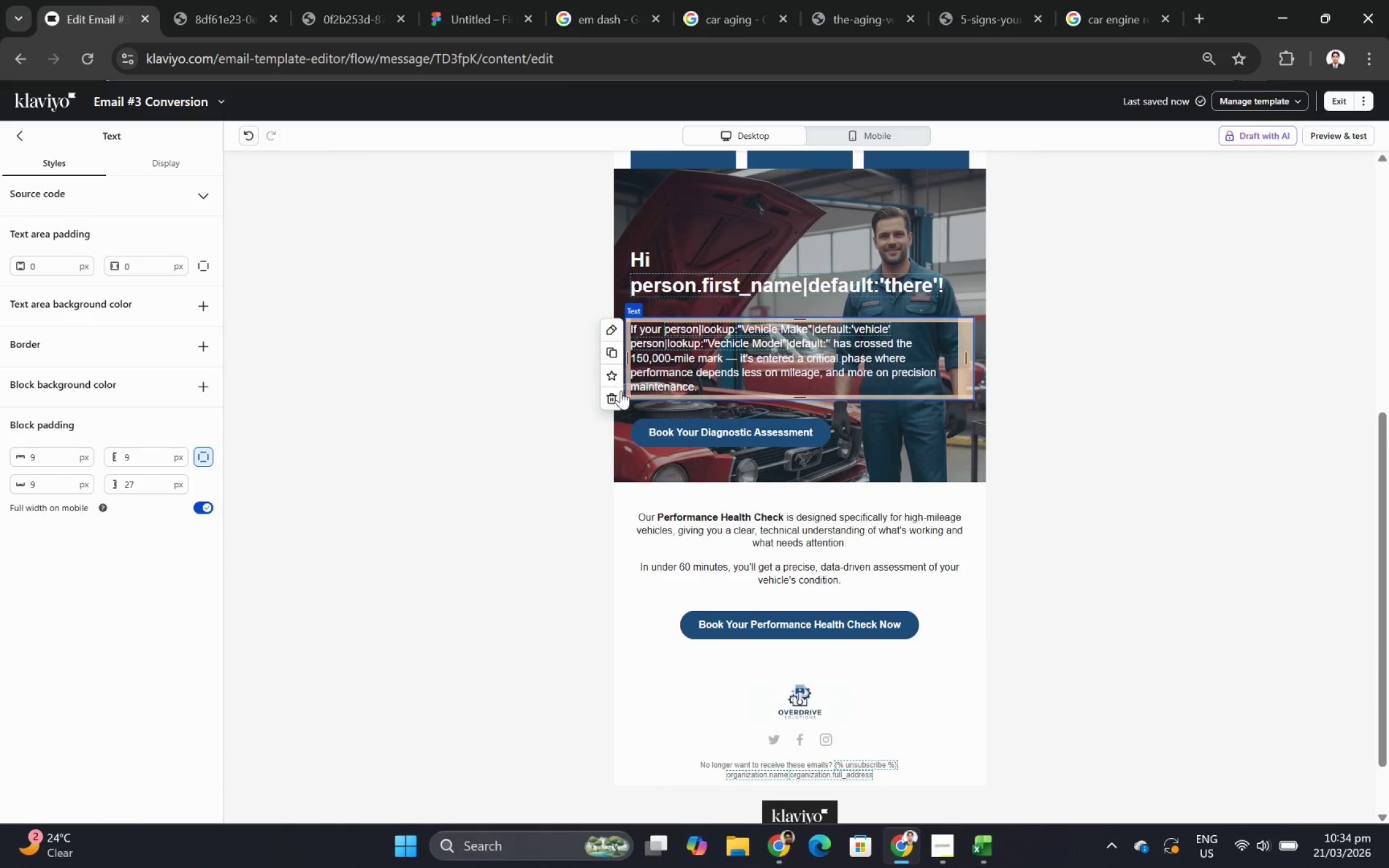 
left_click([619, 397])
 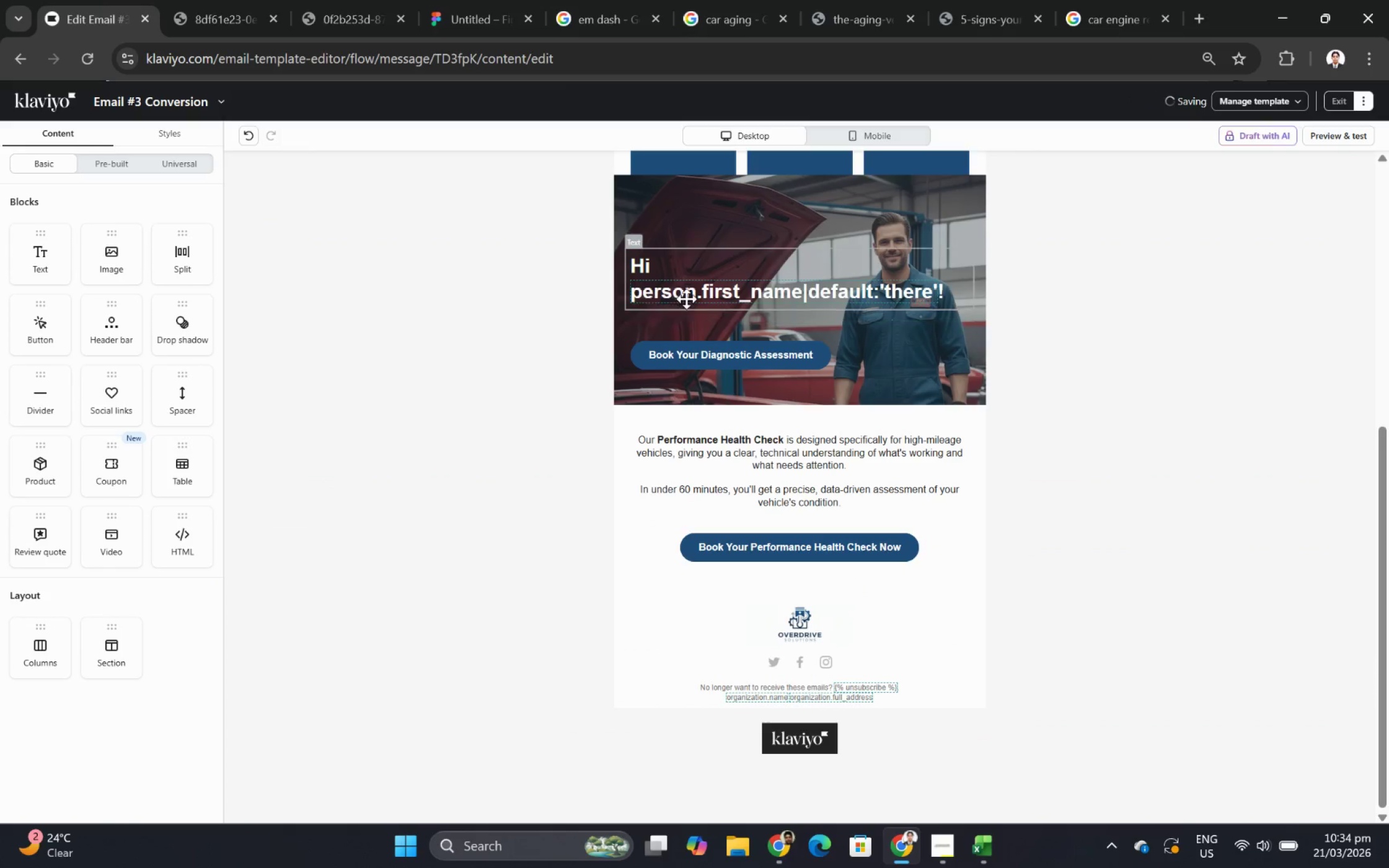 
left_click([695, 286])
 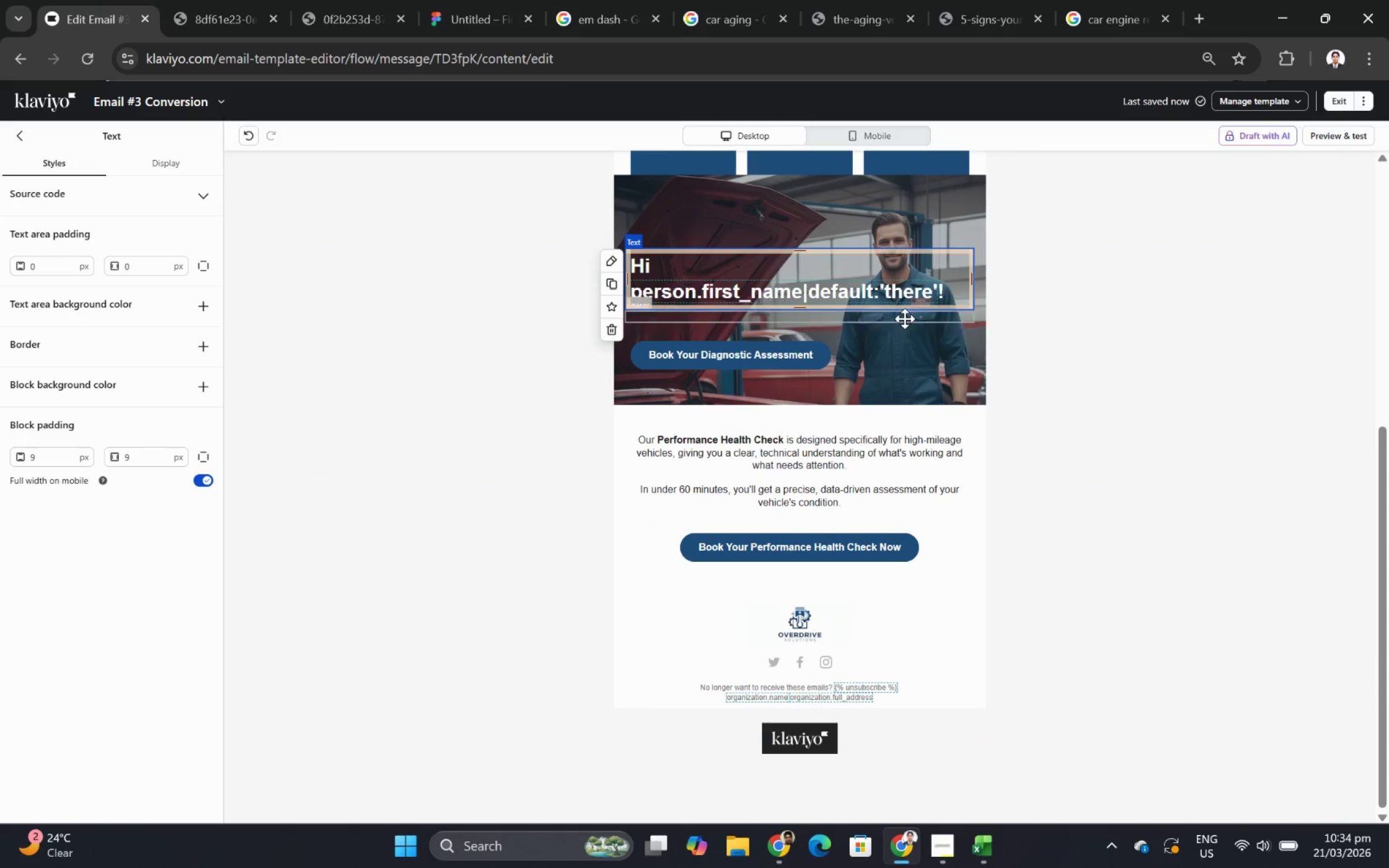 
scroll: coordinate [934, 347], scroll_direction: up, amount: 2.0
 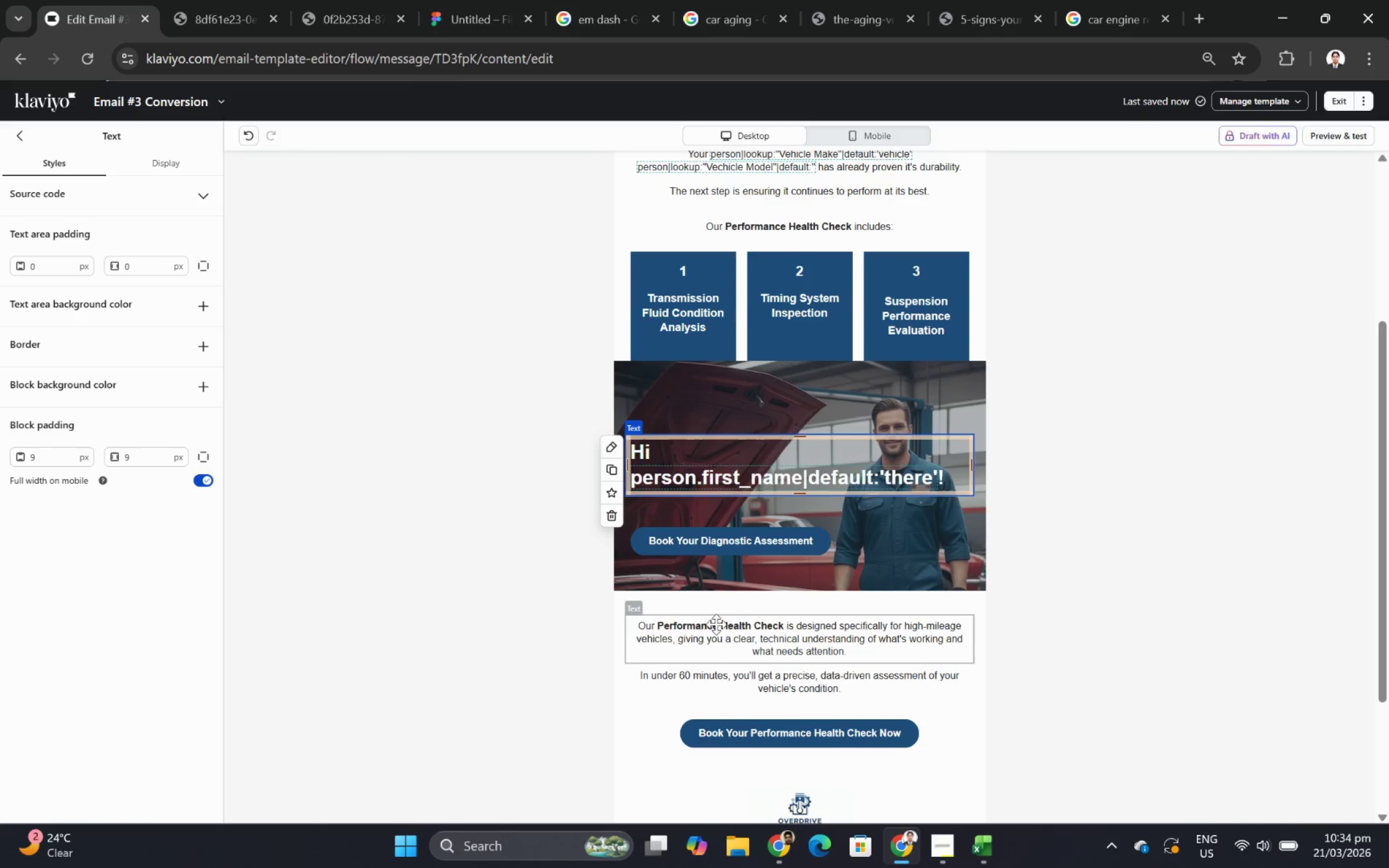 
left_click_drag(start_coordinate=[731, 637], to_coordinate=[746, 669])
 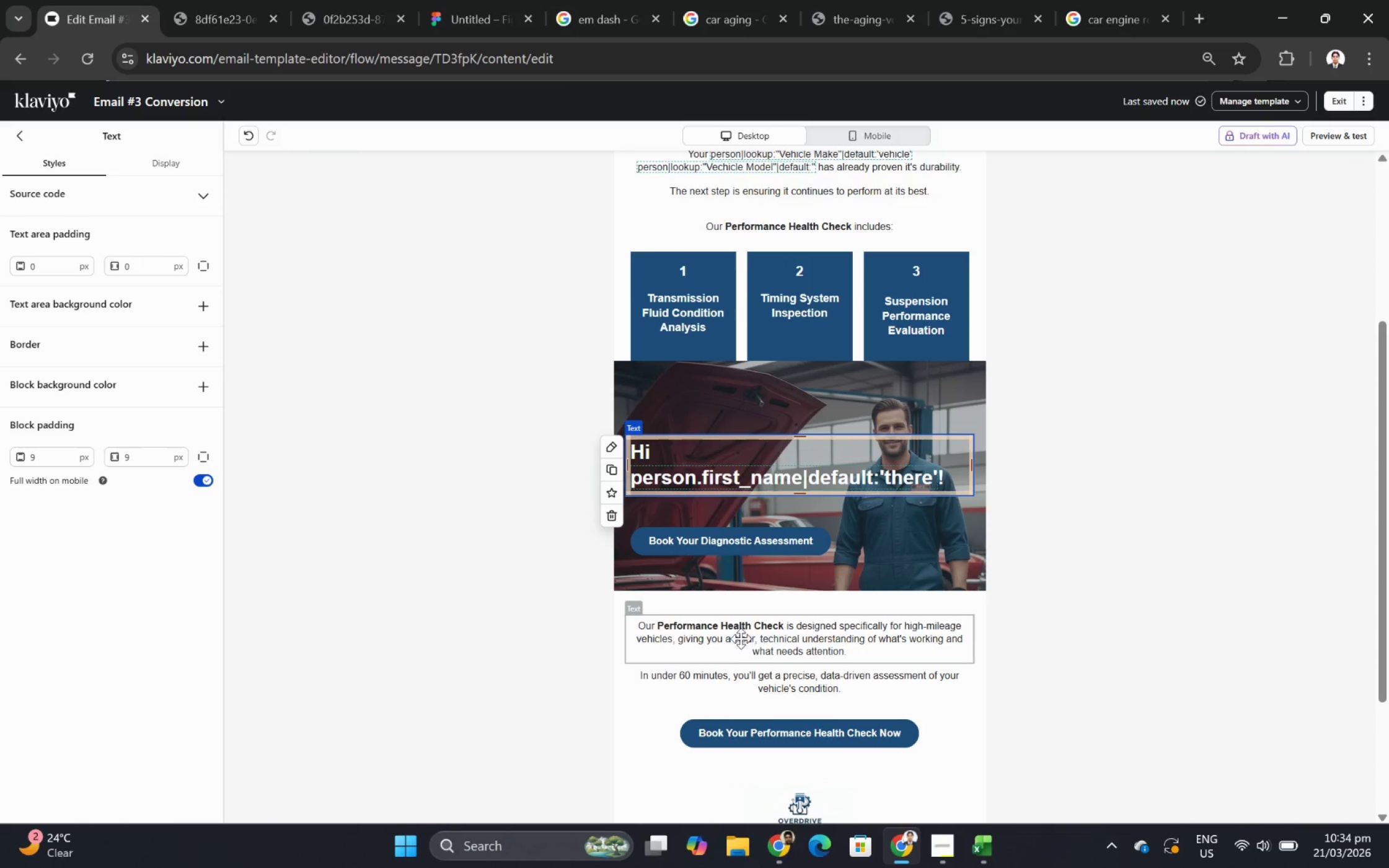 
double_click([741, 638])
 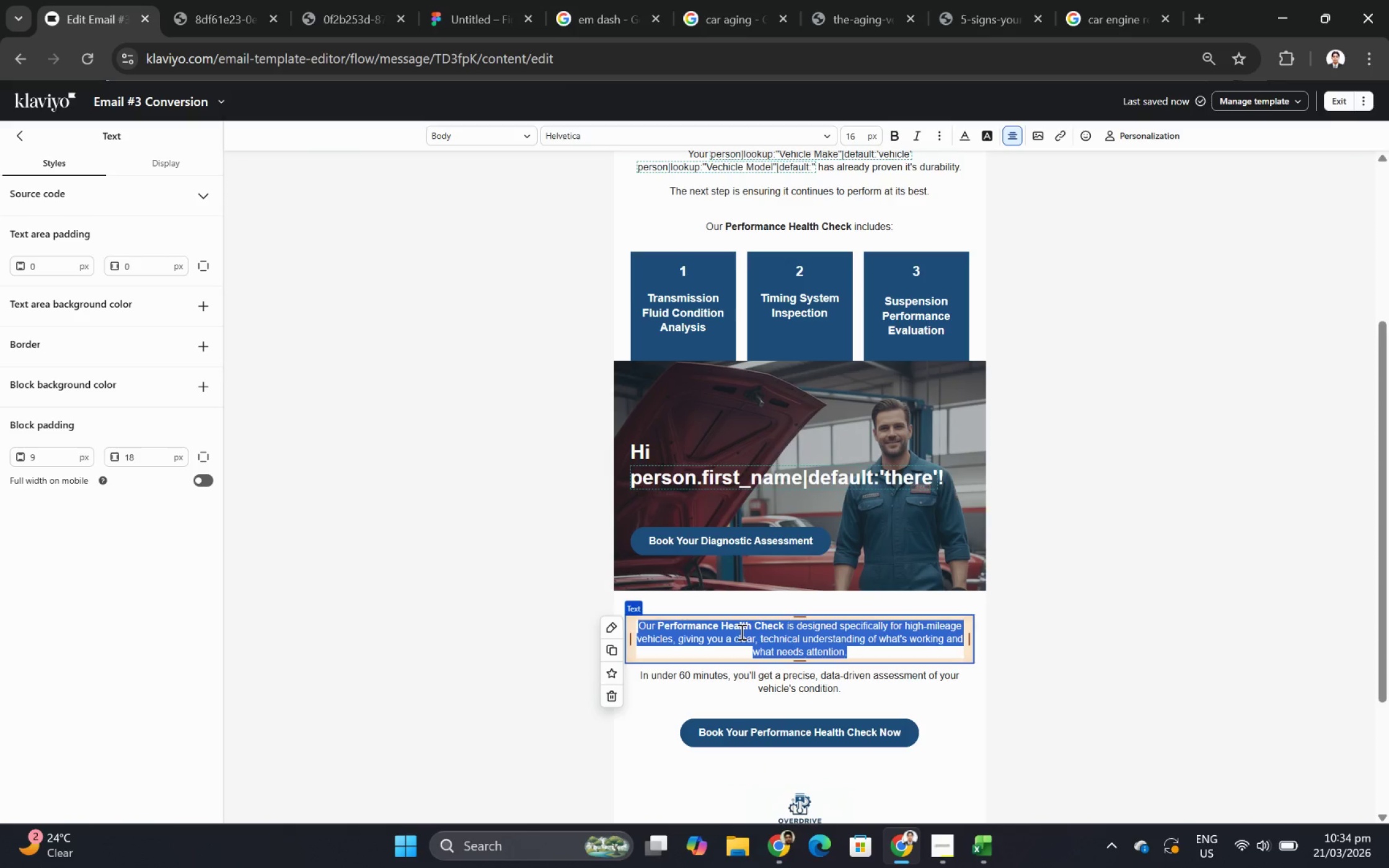 
left_click([752, 631])
 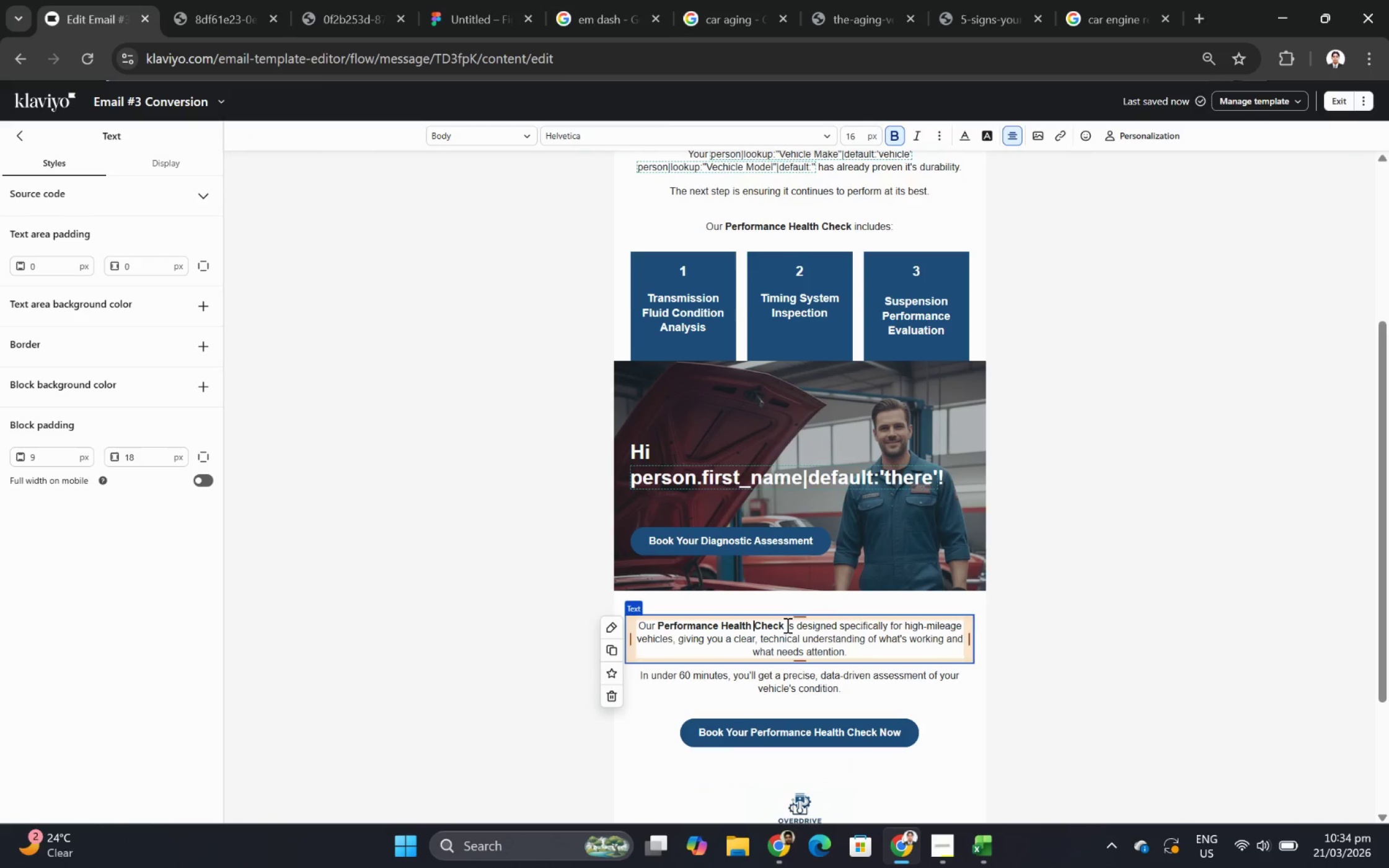 
left_click_drag(start_coordinate=[785, 625], to_coordinate=[639, 627])
 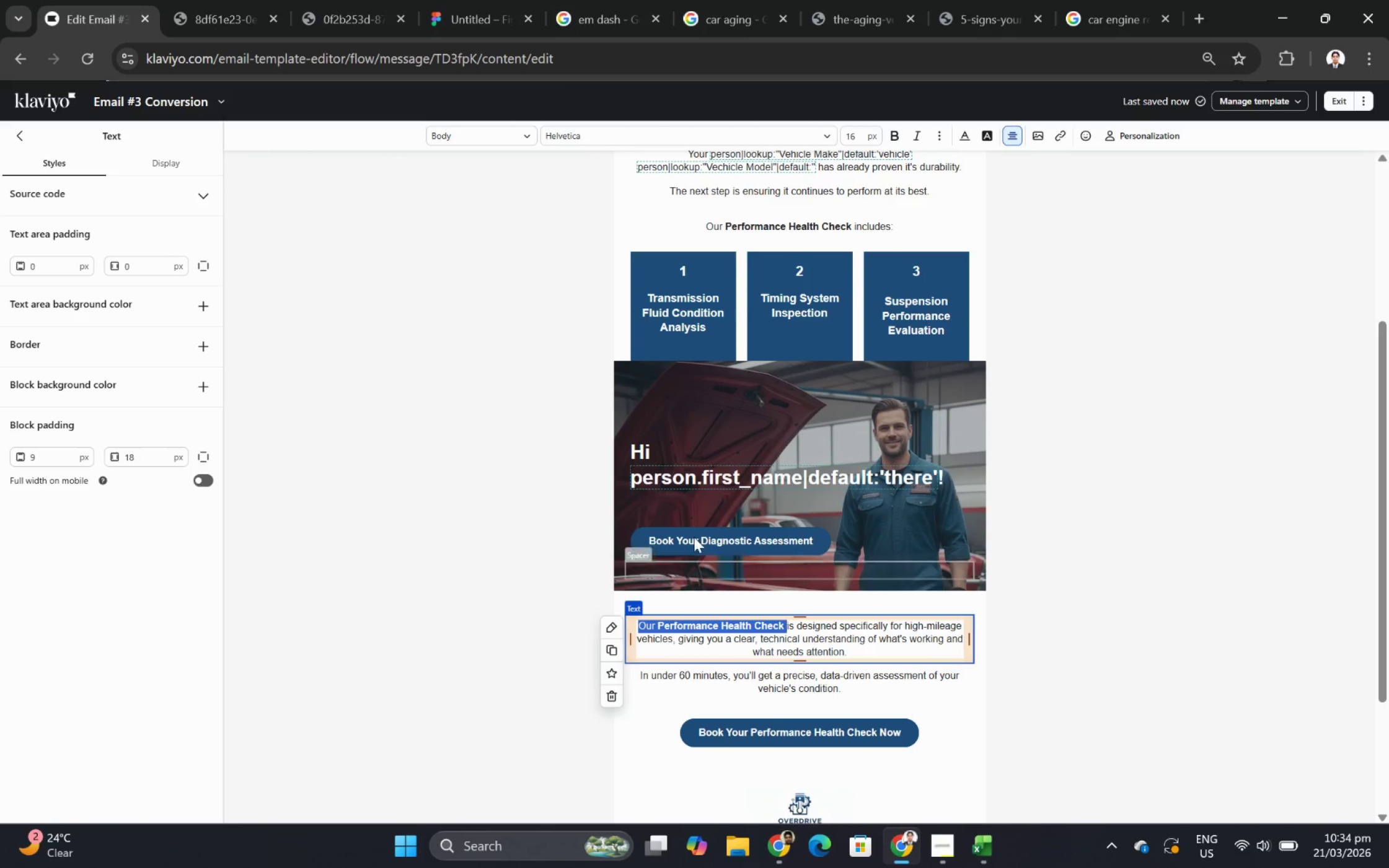 
key(Control+C)
 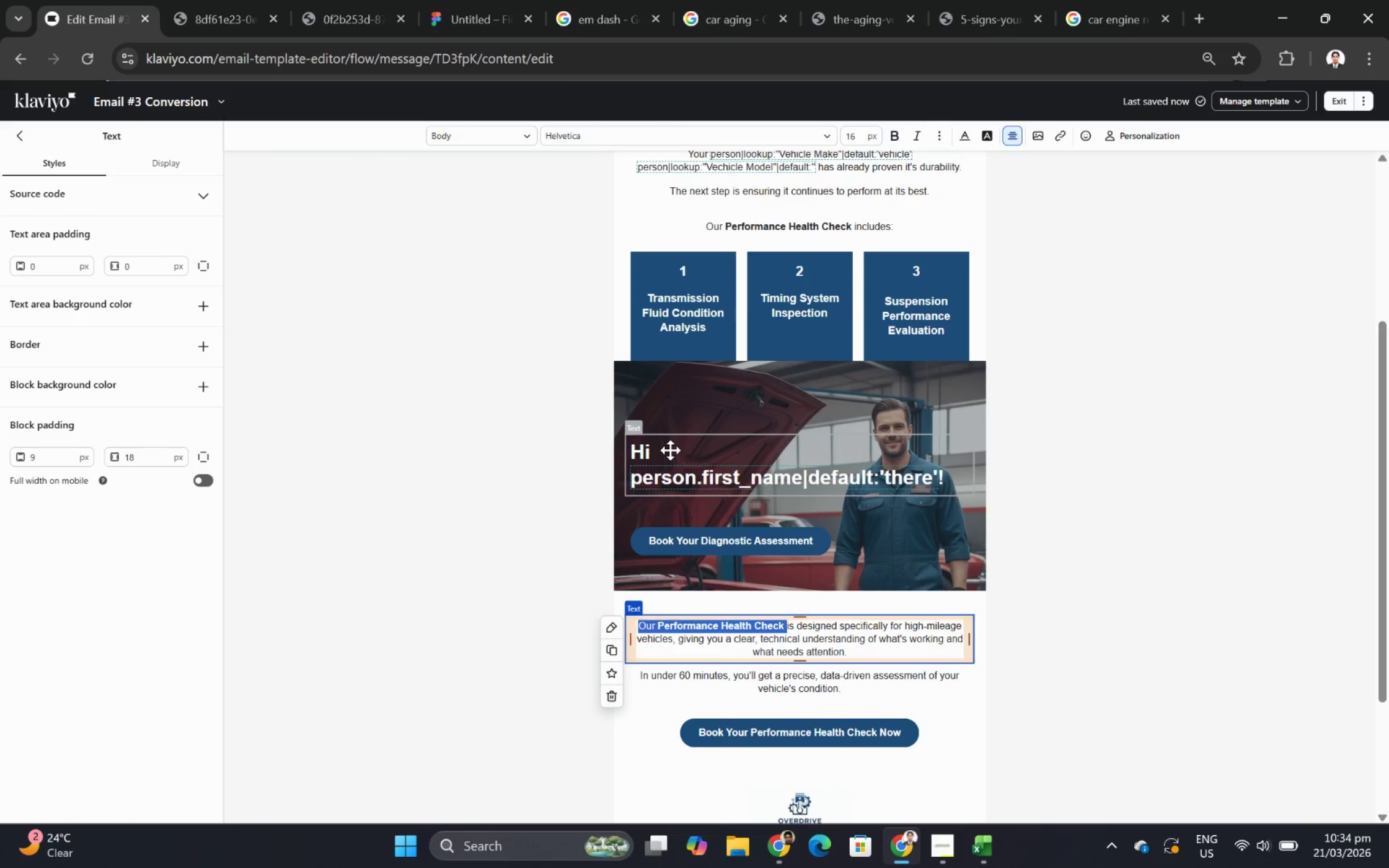 
double_click([670, 450])
 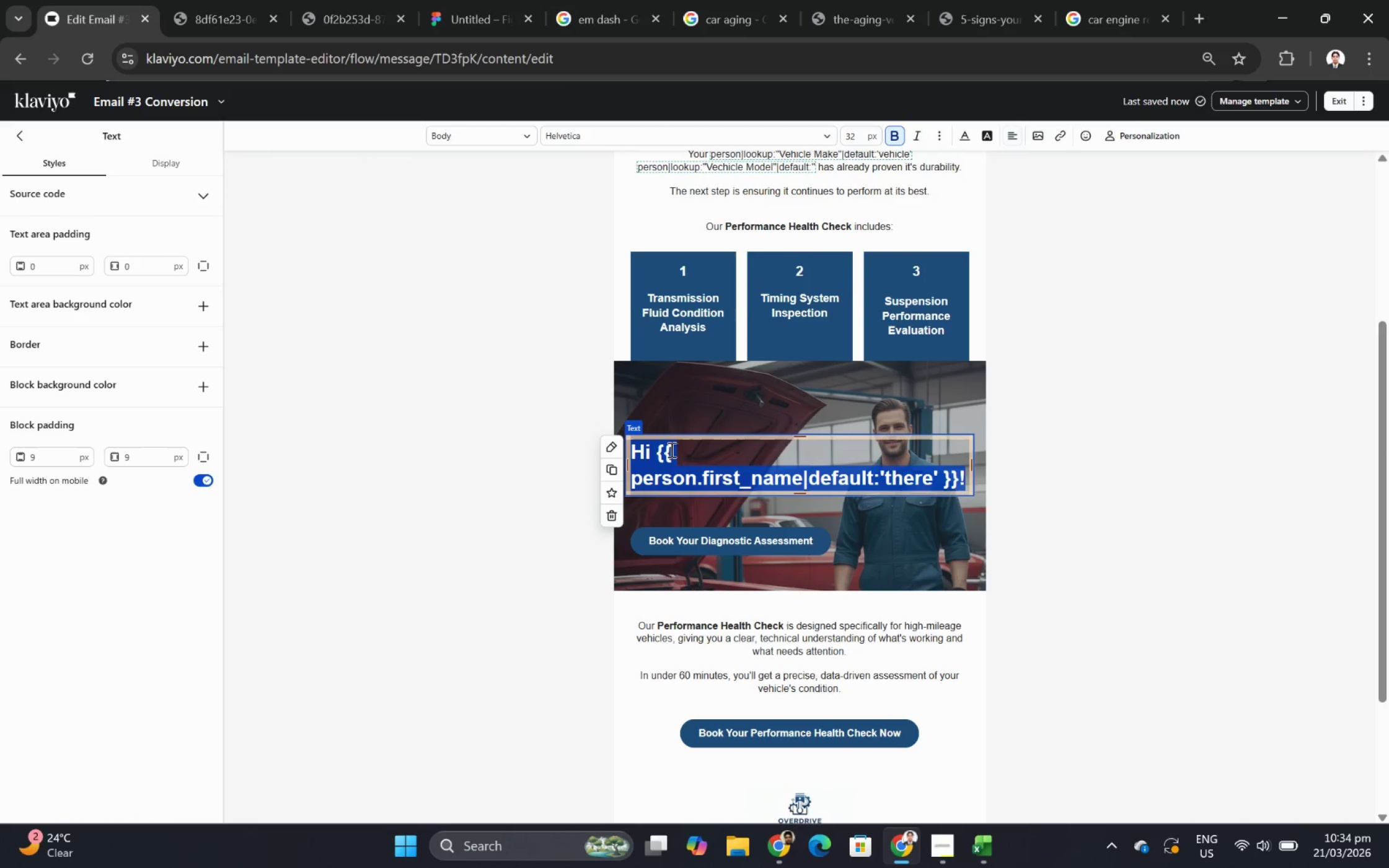 
key(Control+V)
 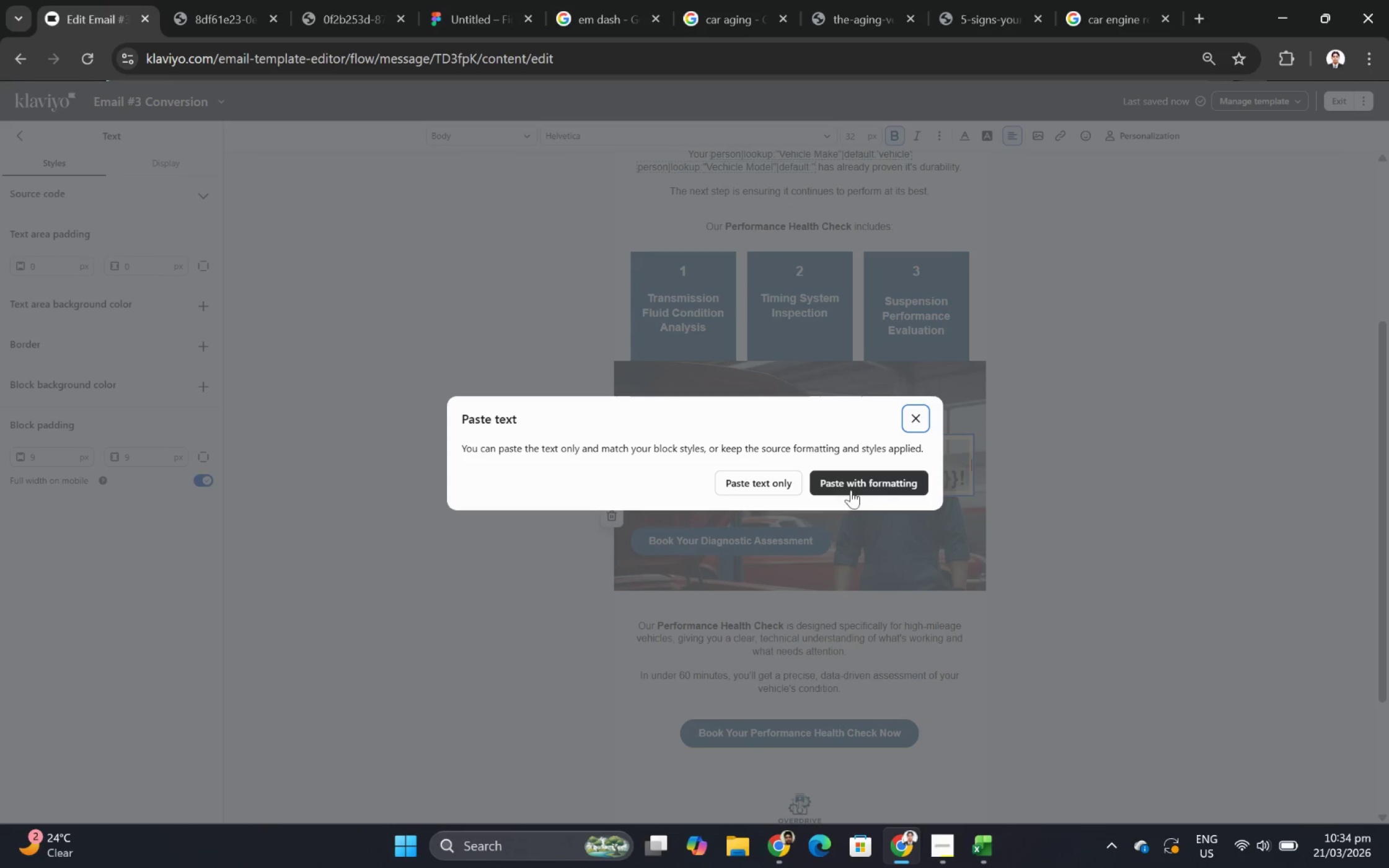 
left_click([854, 486])
 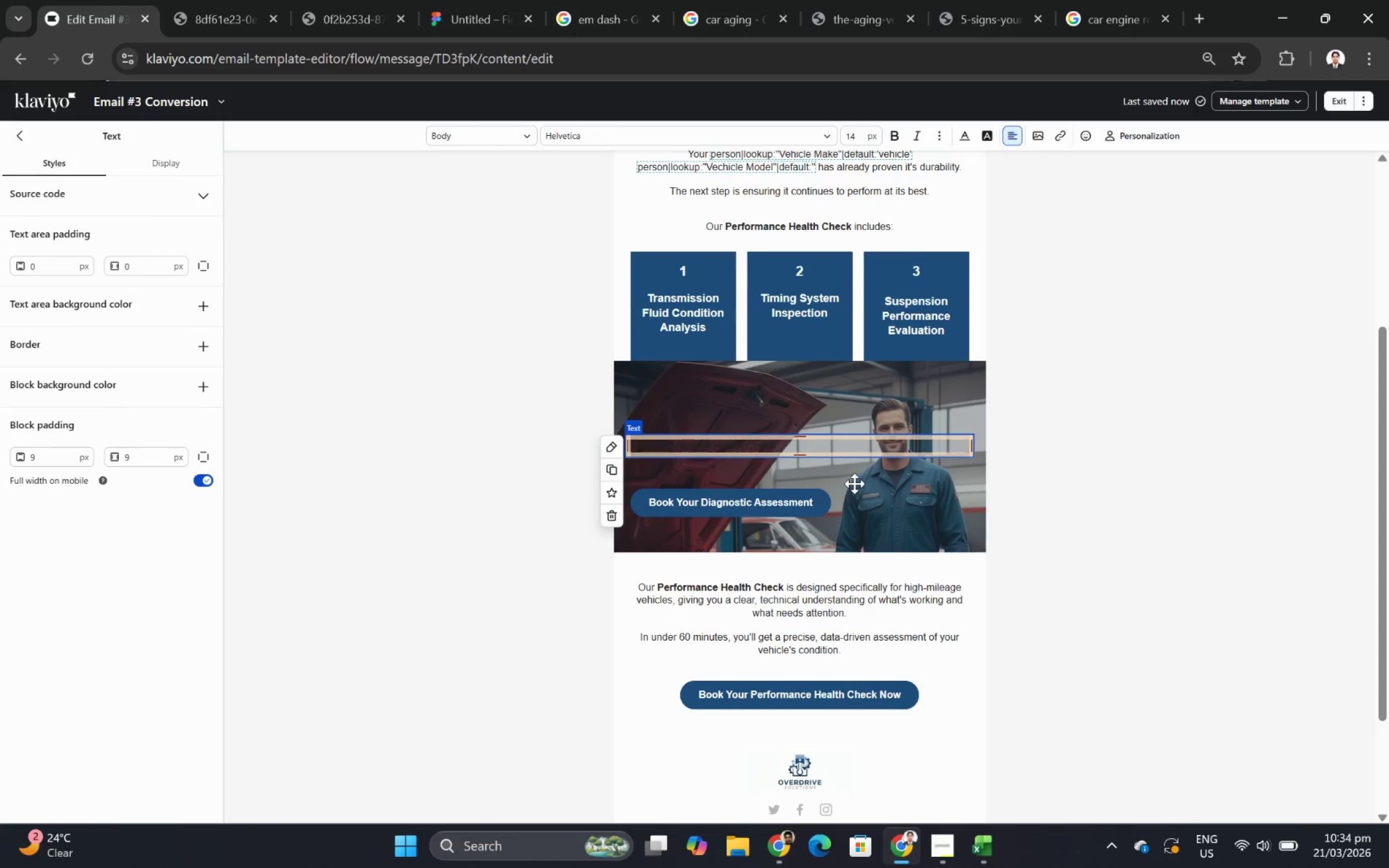 
key(Control+Z)
 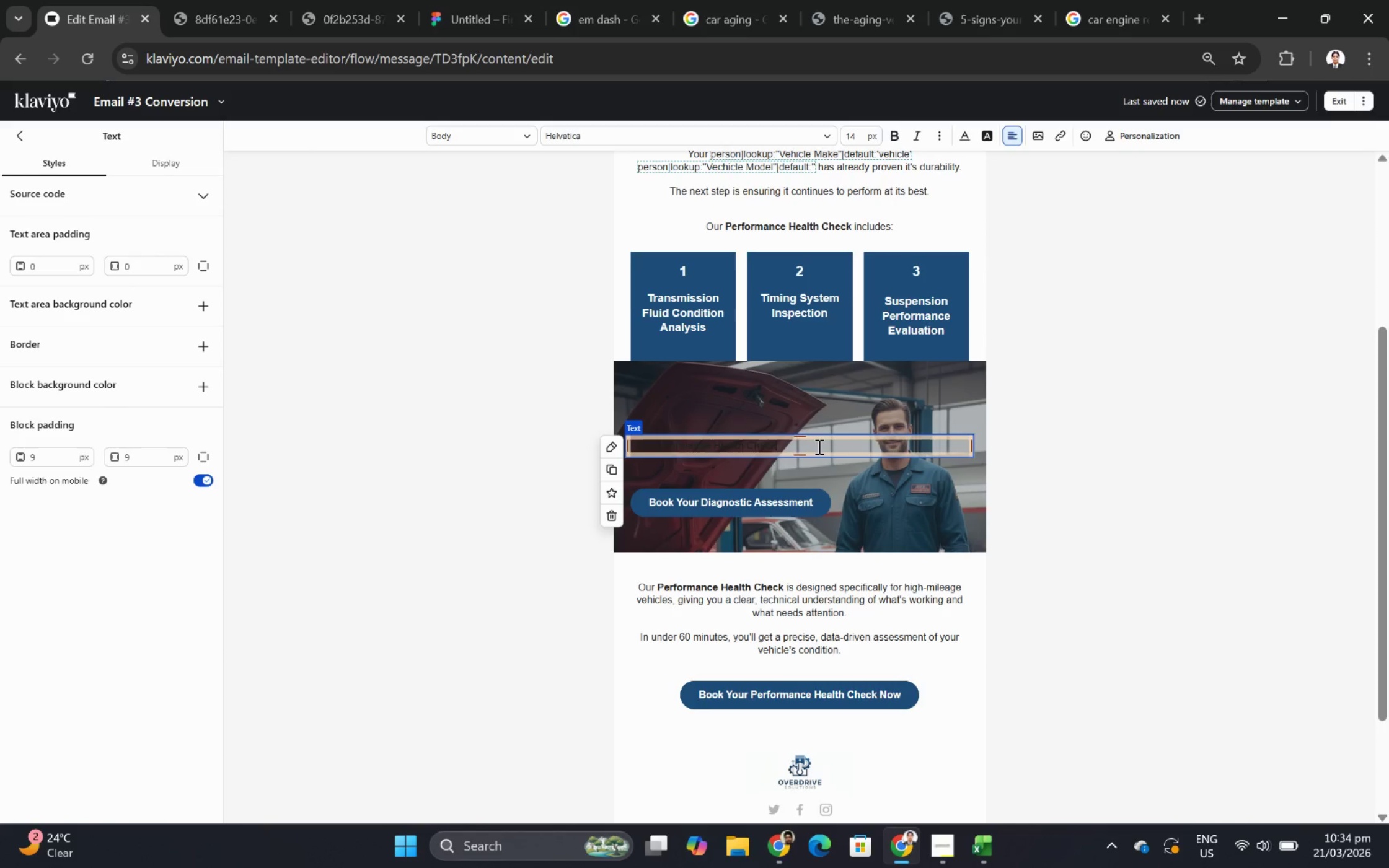 
double_click([818, 446])
 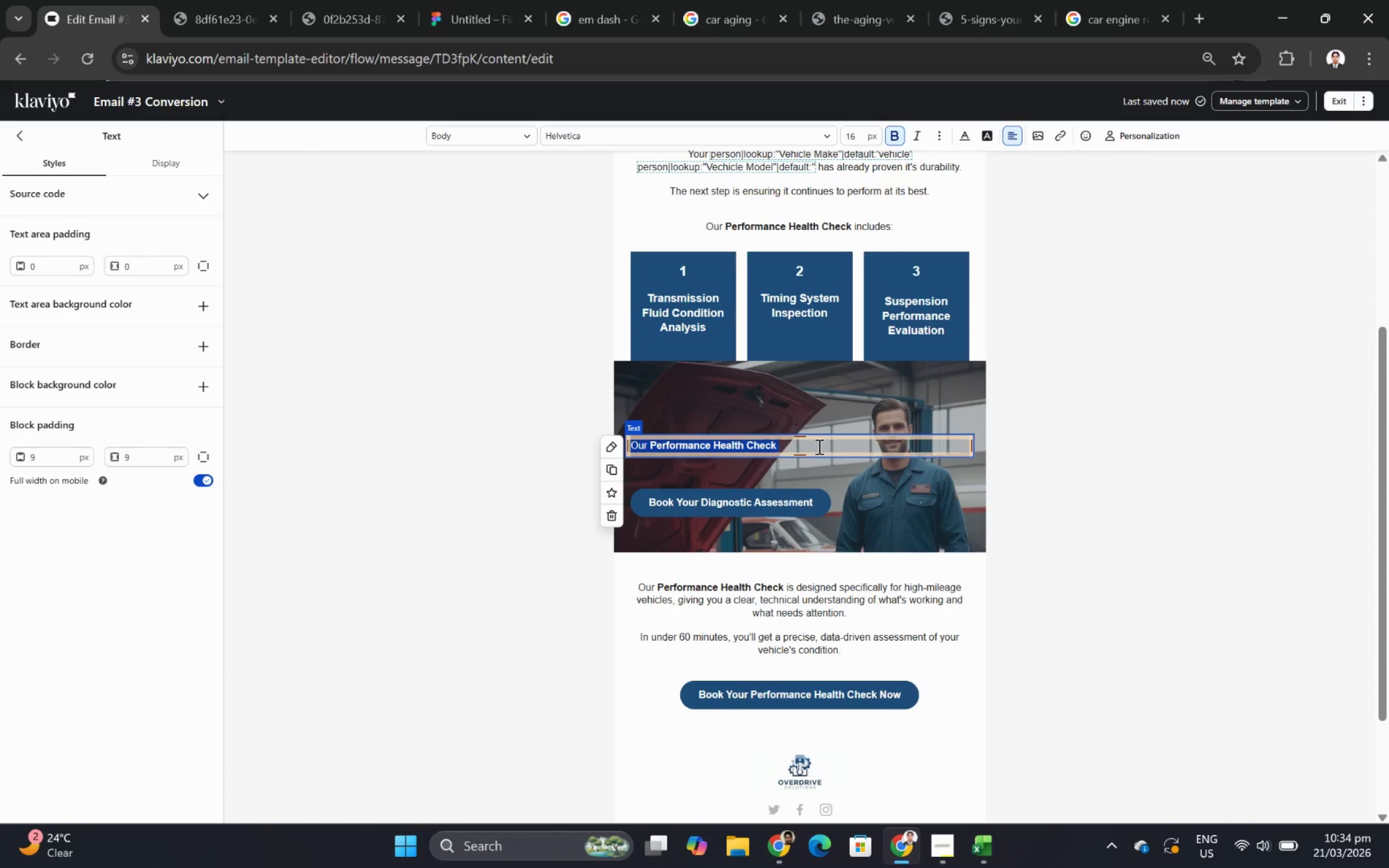 
triple_click([818, 446])
 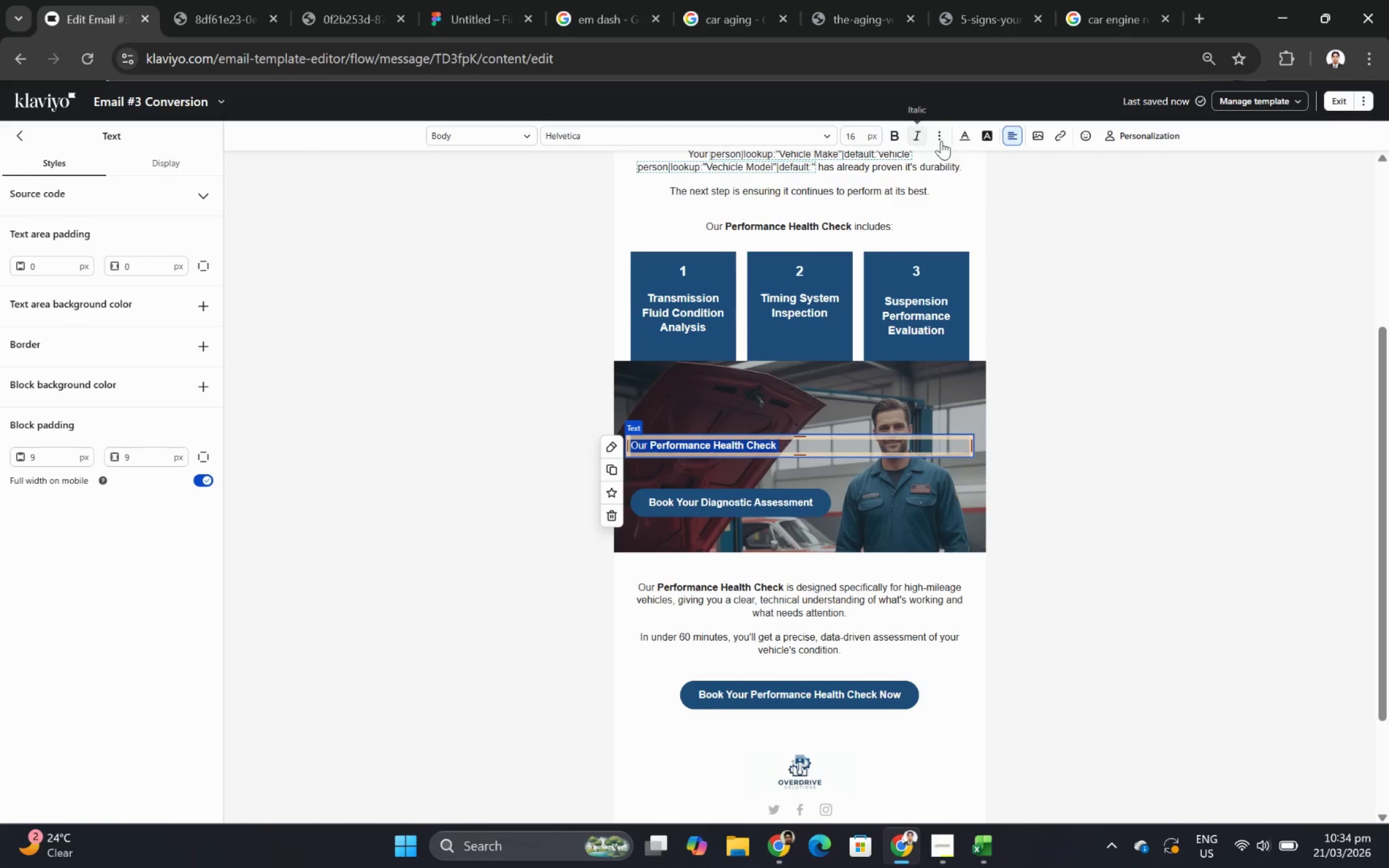 
left_click([967, 137])
 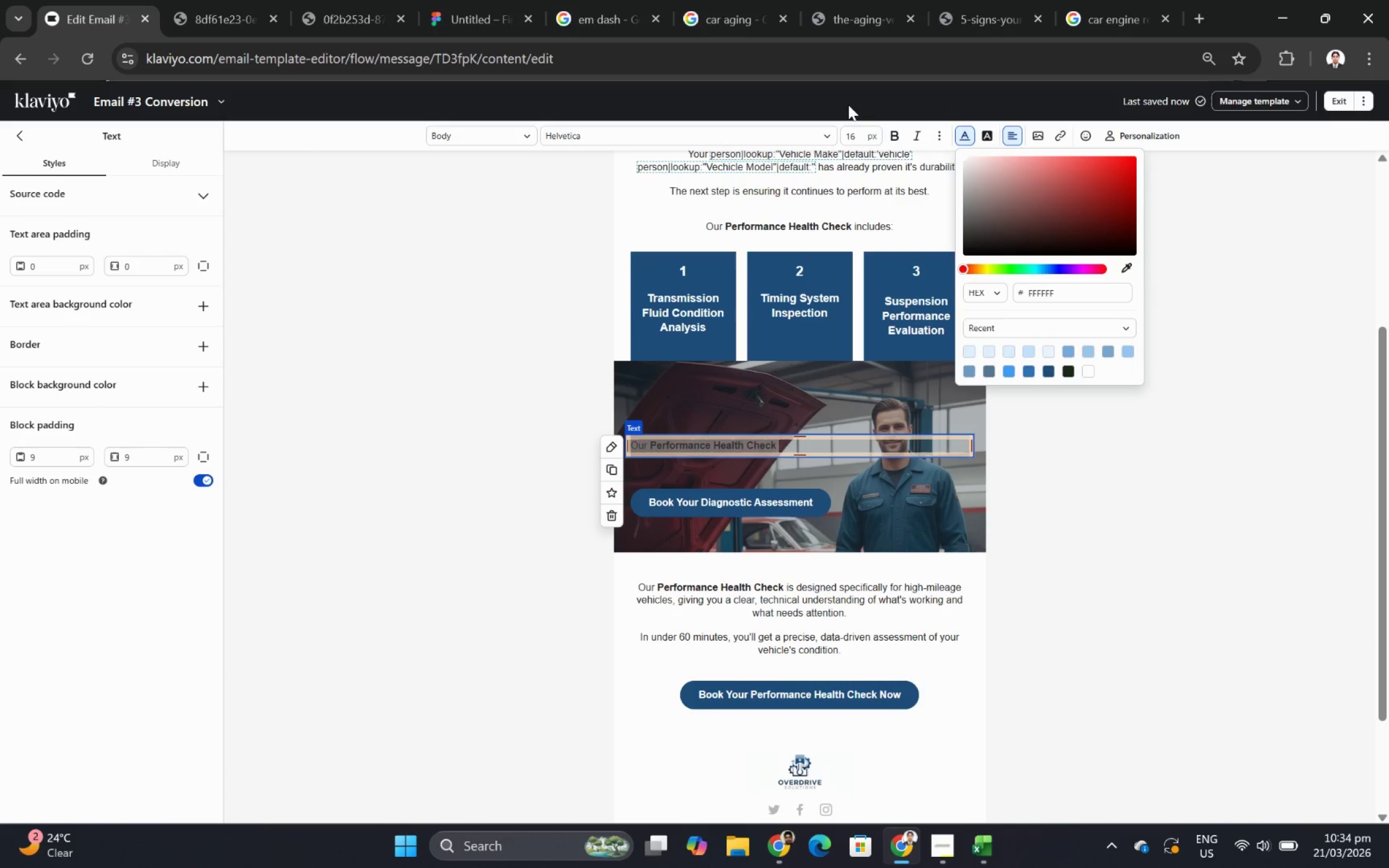 
double_click([857, 138])
 